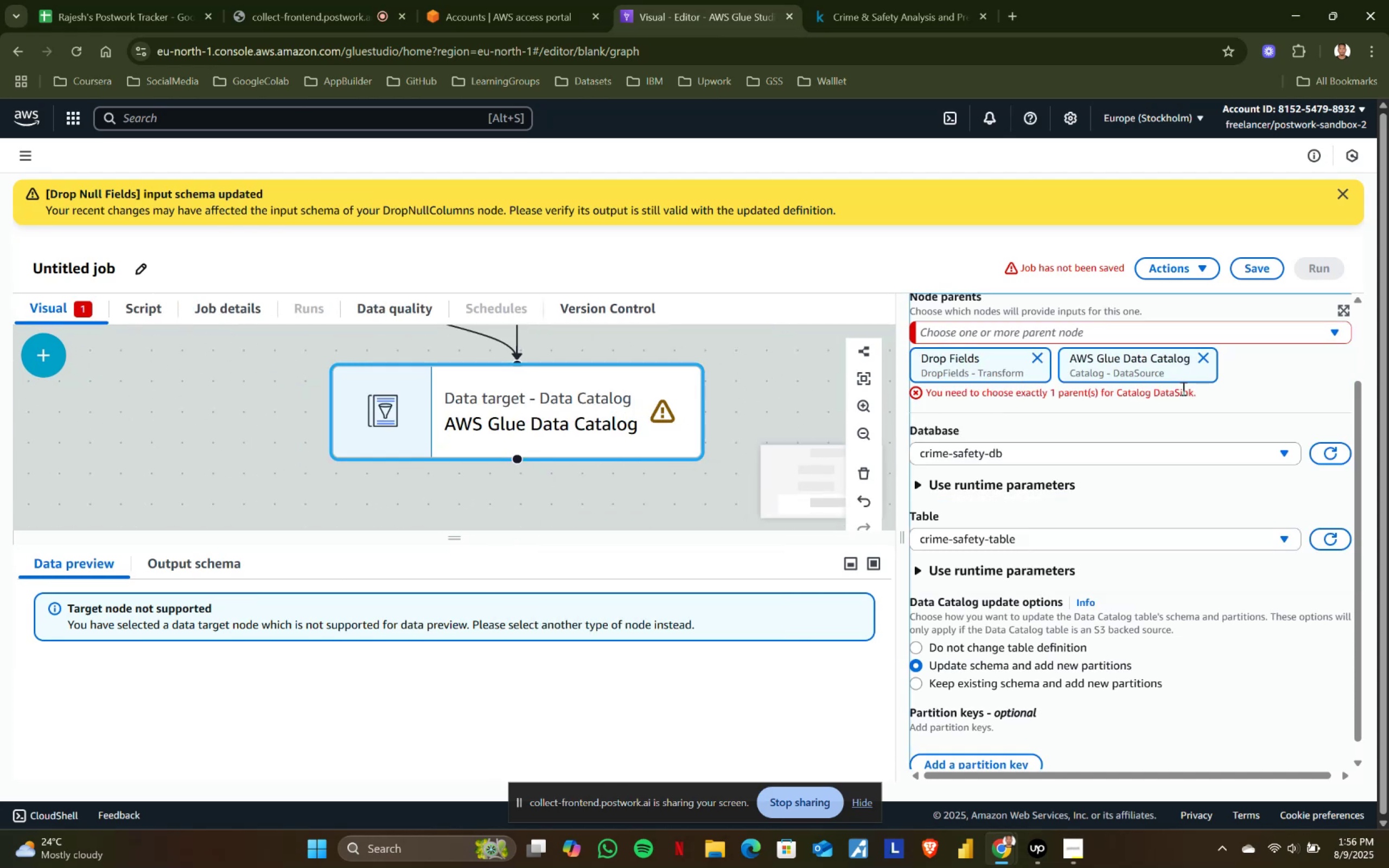 
left_click([1207, 359])
 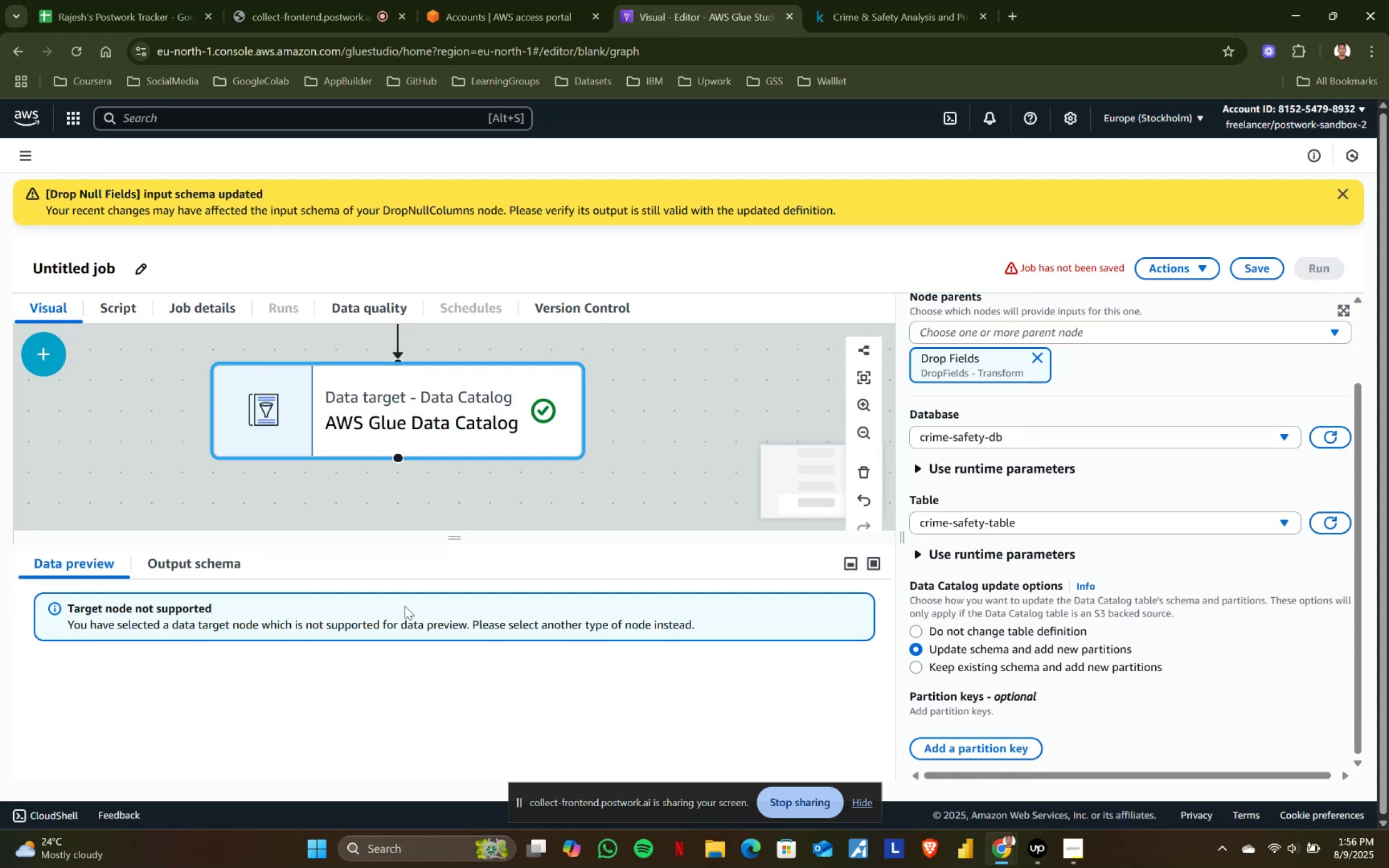 
left_click([1038, 354])
 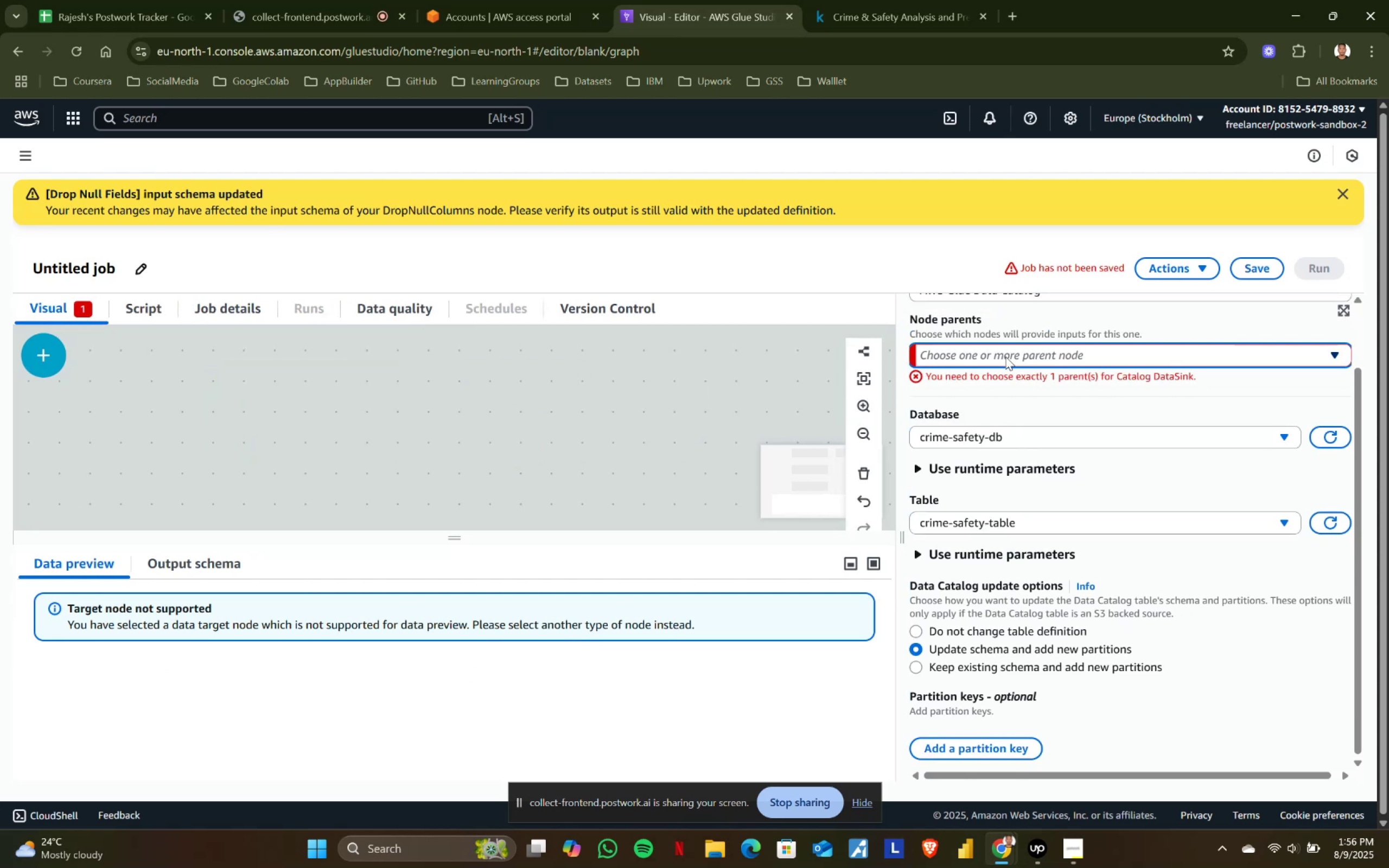 
left_click([1003, 358])
 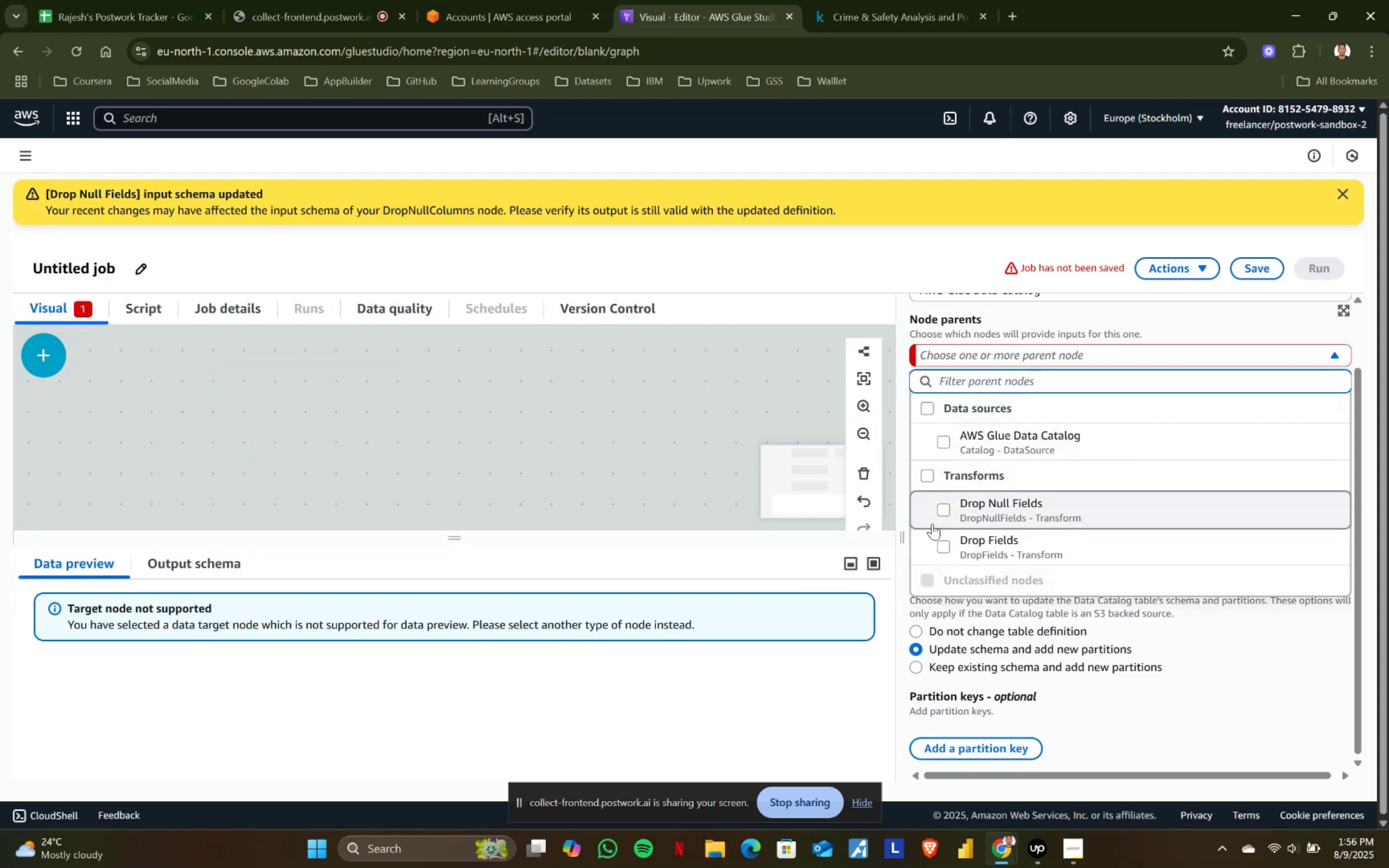 
left_click([941, 510])
 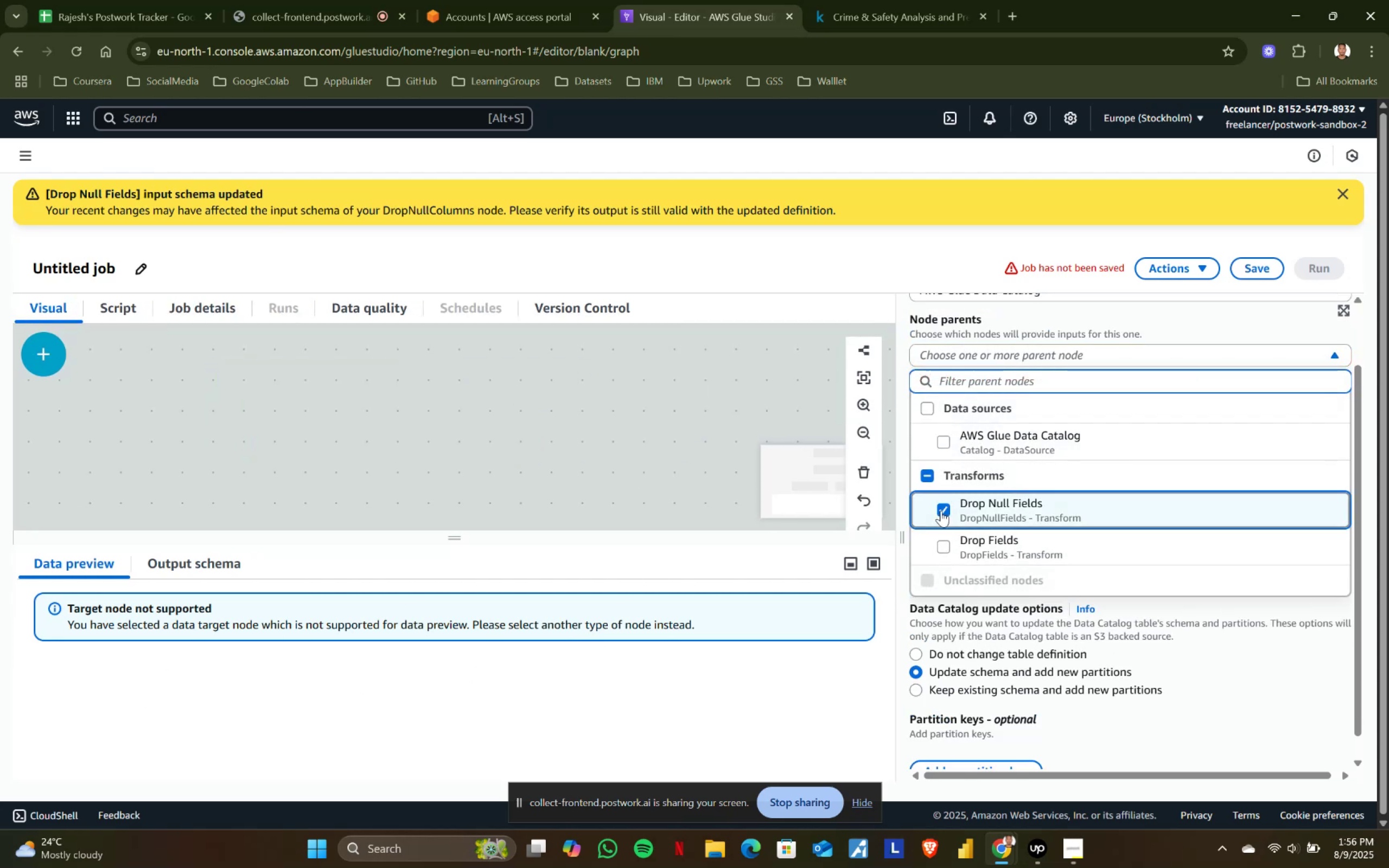 
left_click([941, 510])
 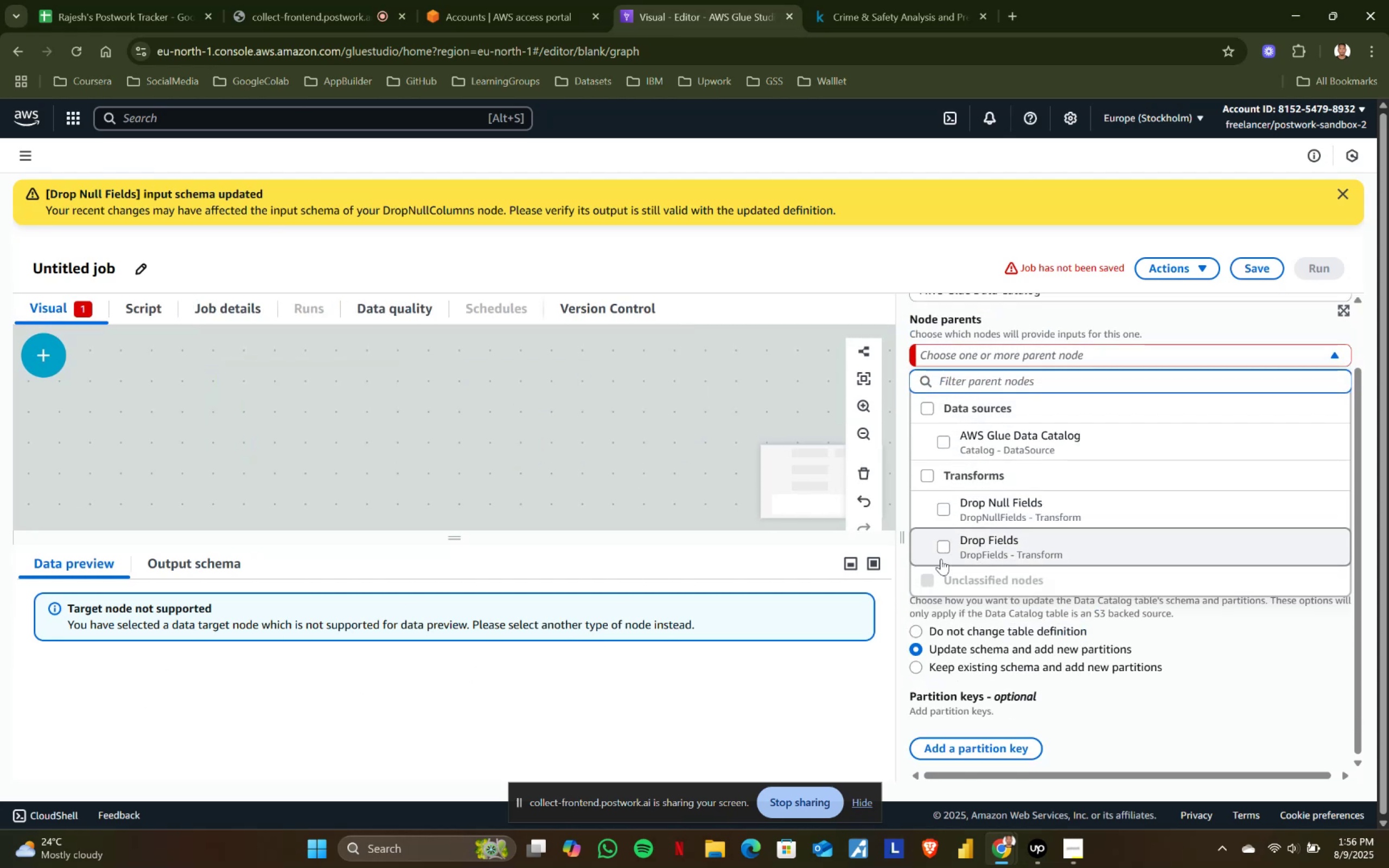 
left_click([940, 551])
 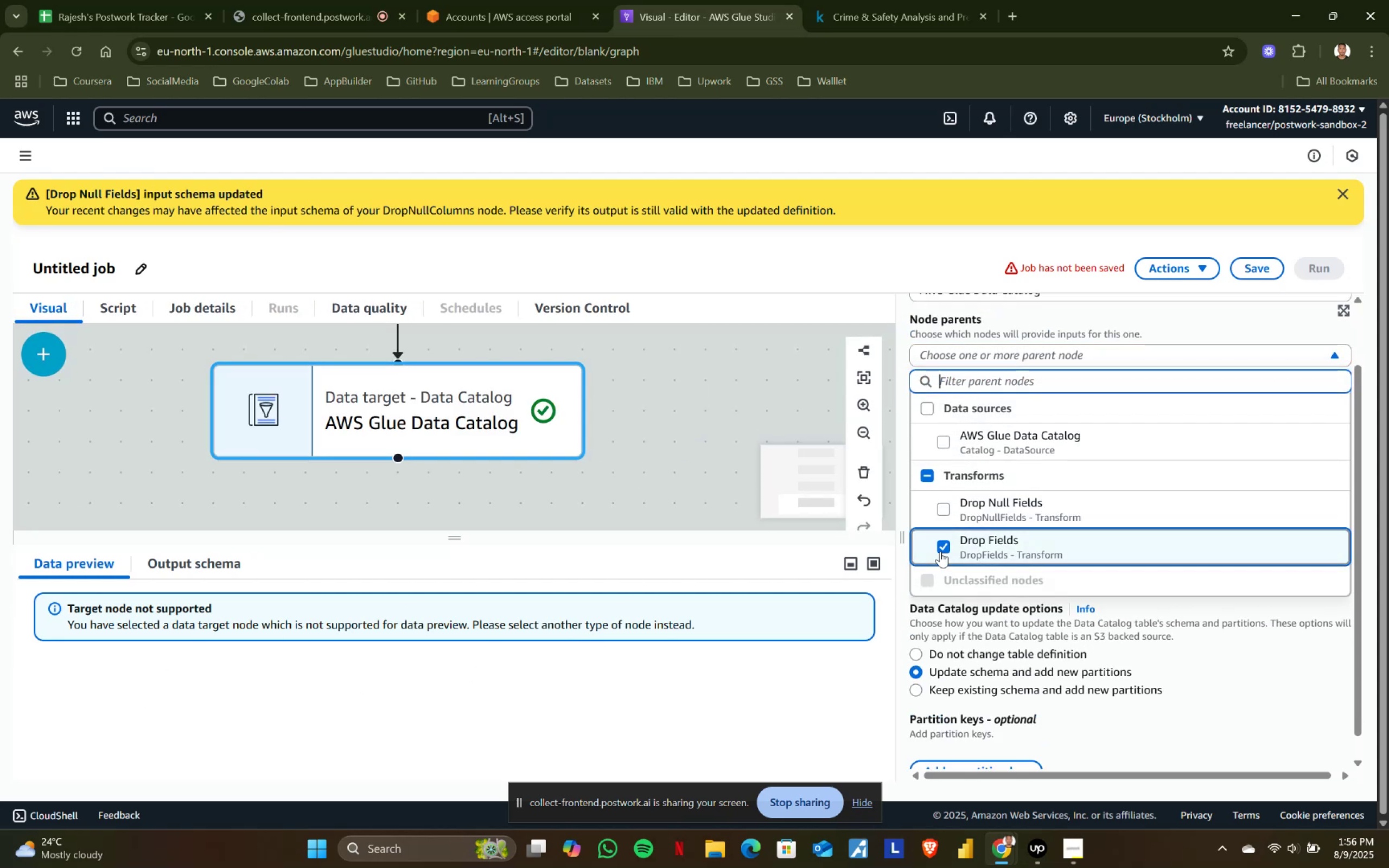 
left_click([940, 551])
 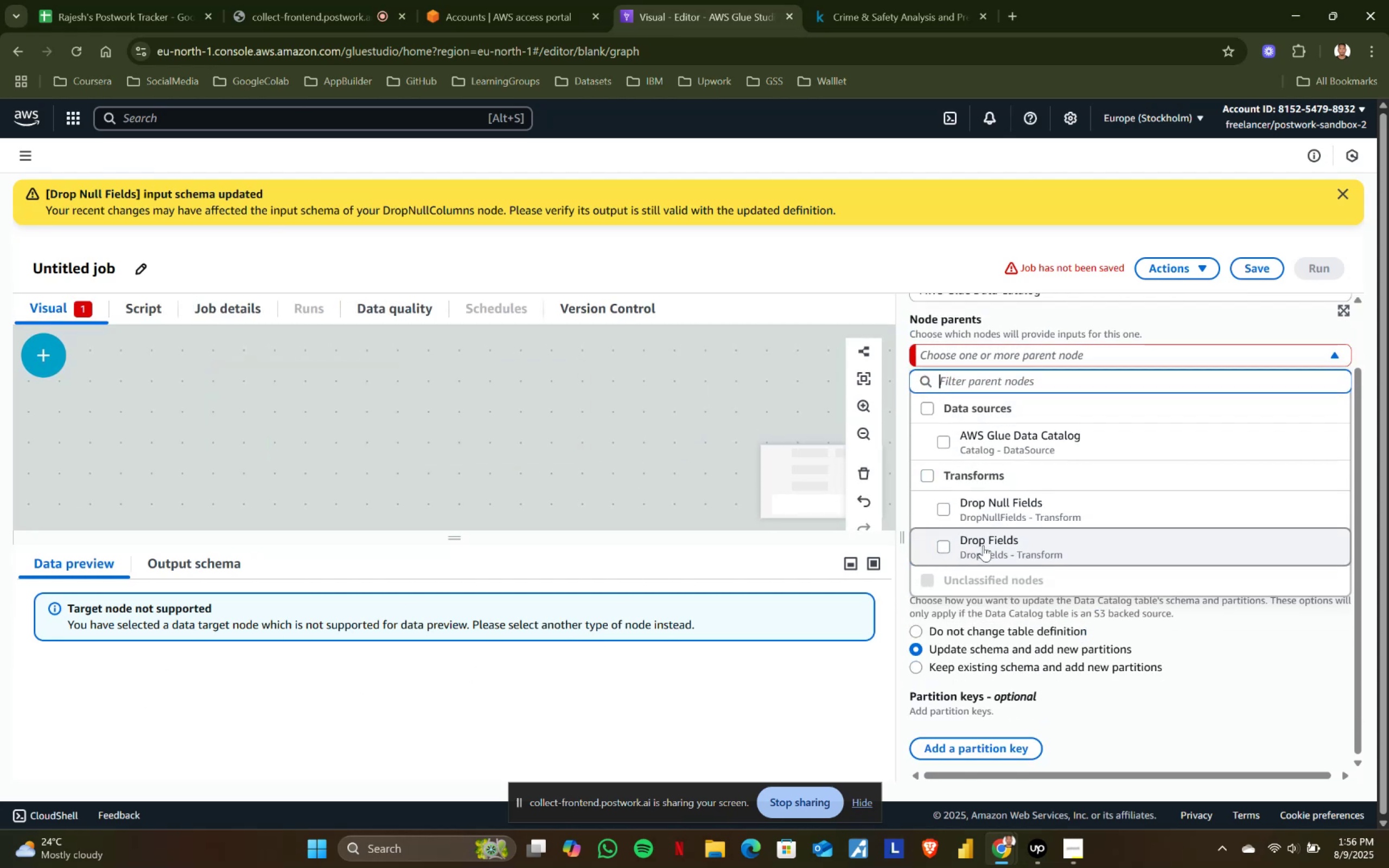 
scroll: coordinate [981, 554], scroll_direction: down, amount: 1.0
 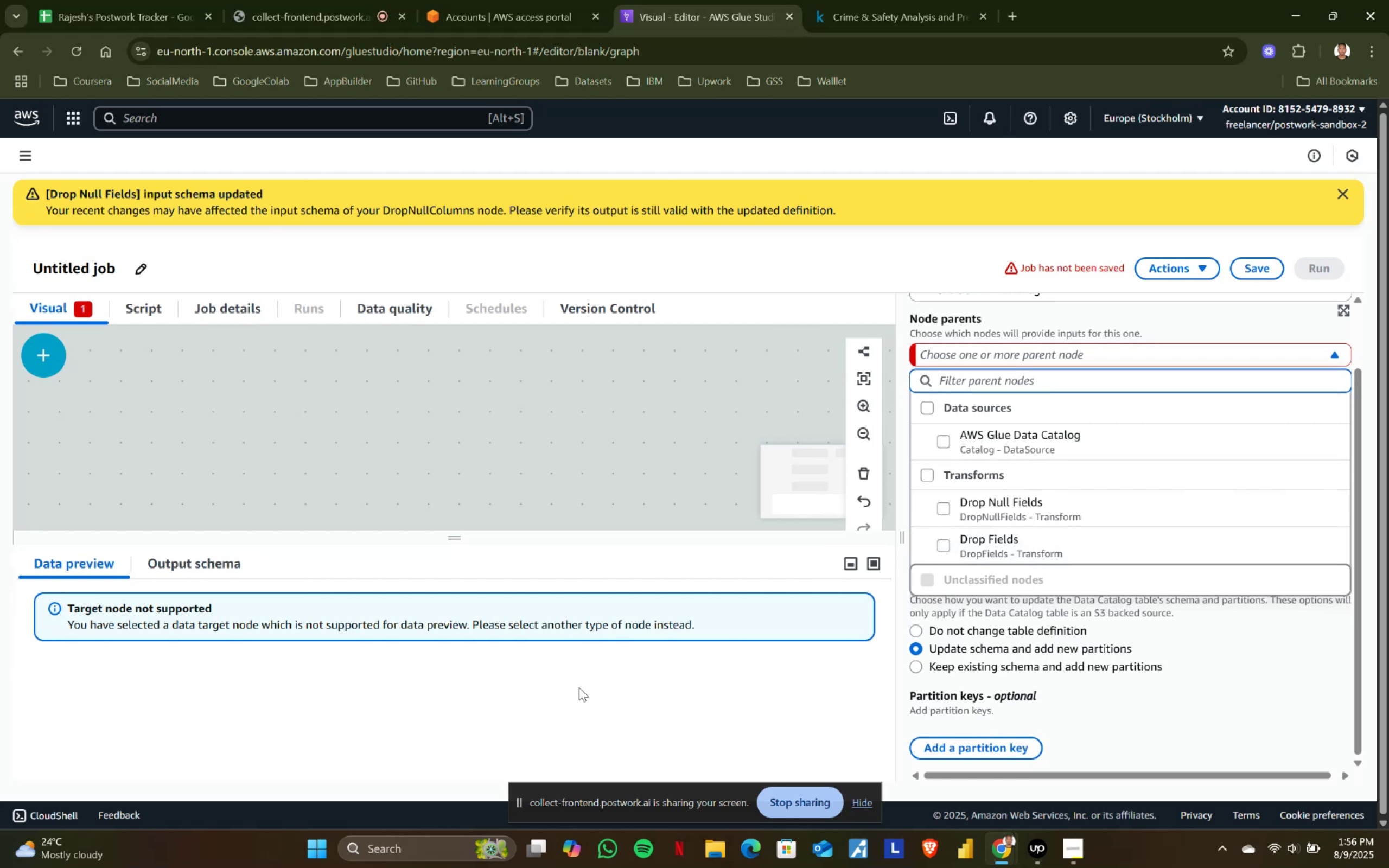 
left_click([562, 689])
 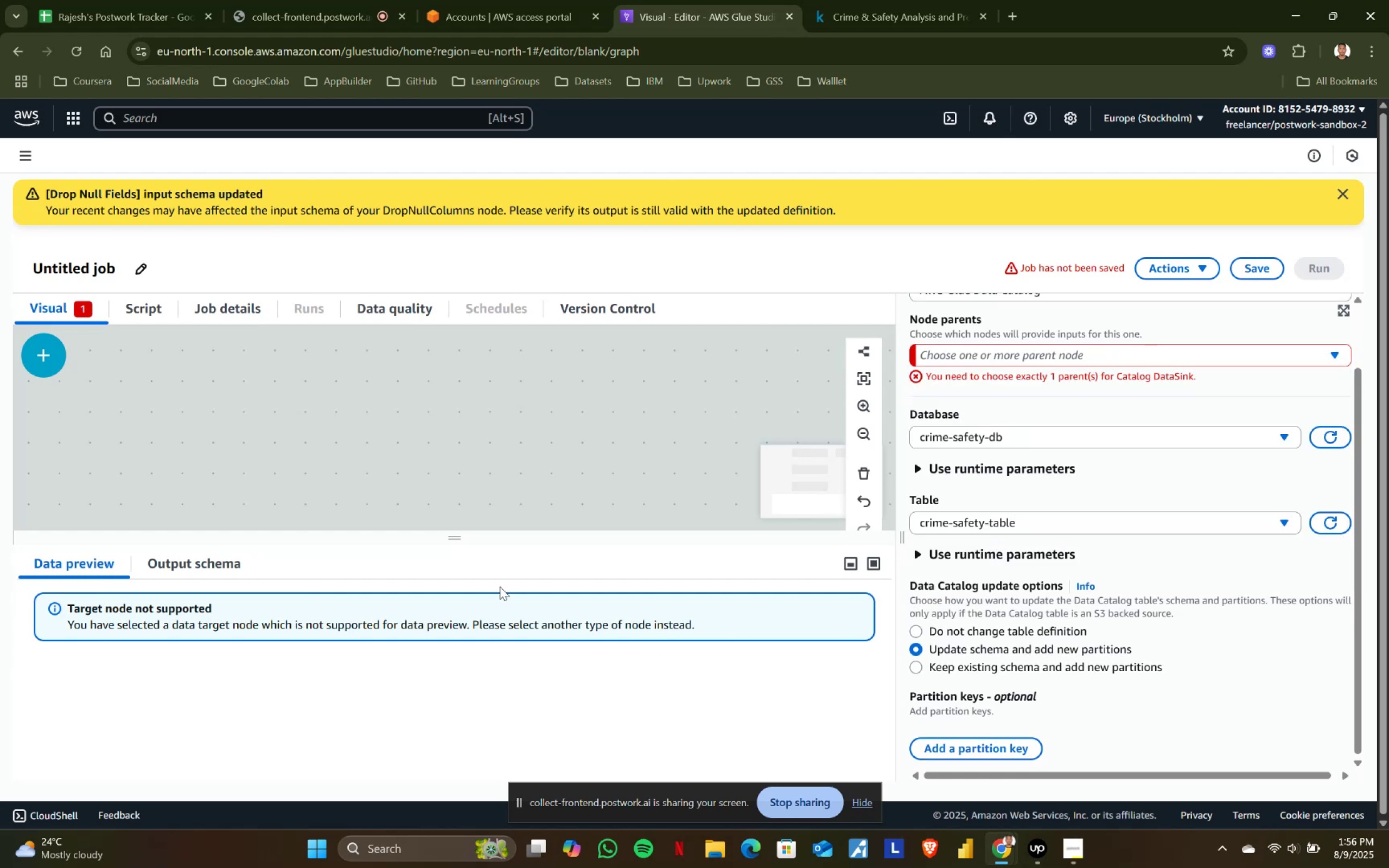 
scroll: coordinate [517, 479], scroll_direction: up, amount: 1.0
 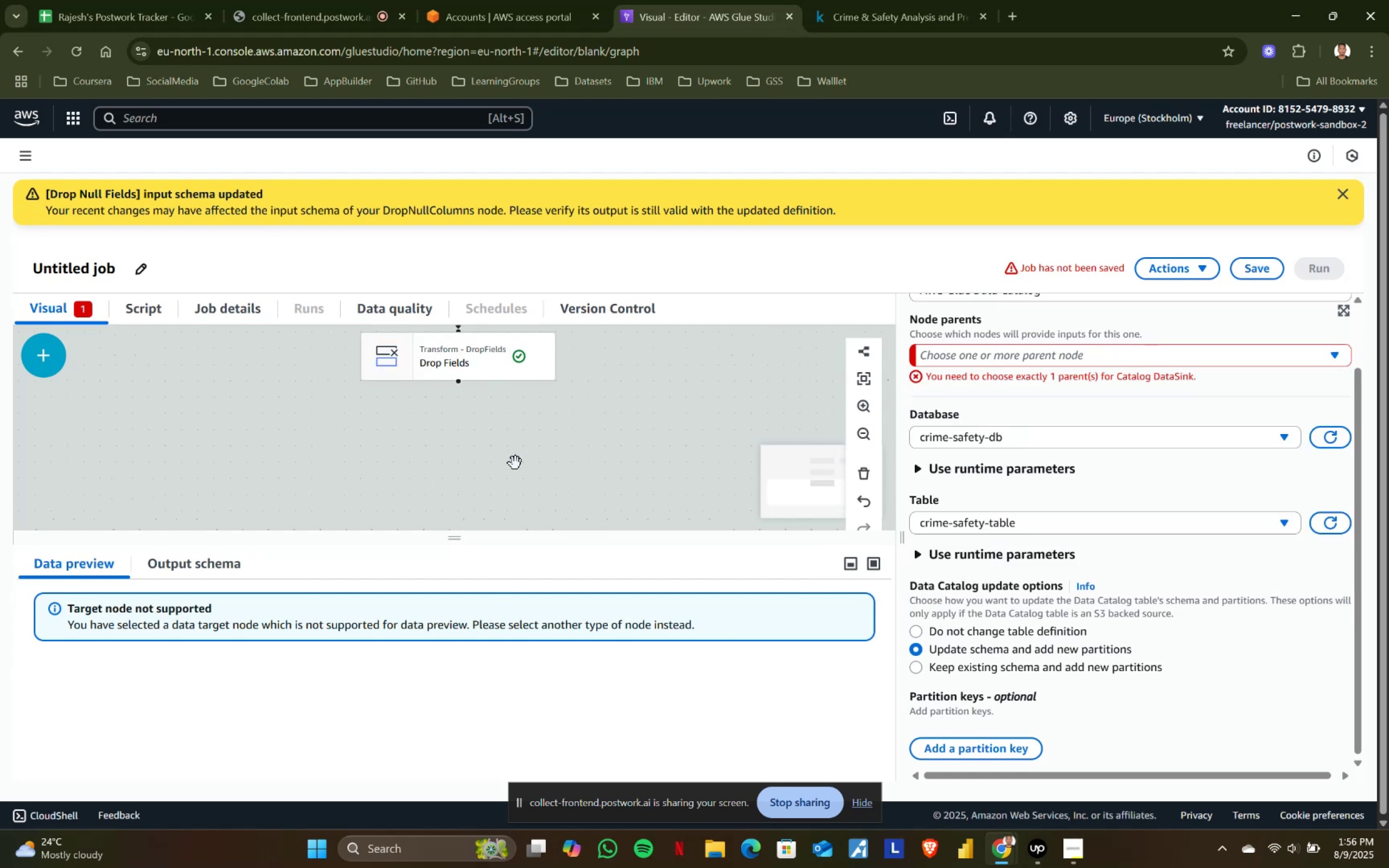 
left_click_drag(start_coordinate=[588, 397], to_coordinate=[588, 495])
 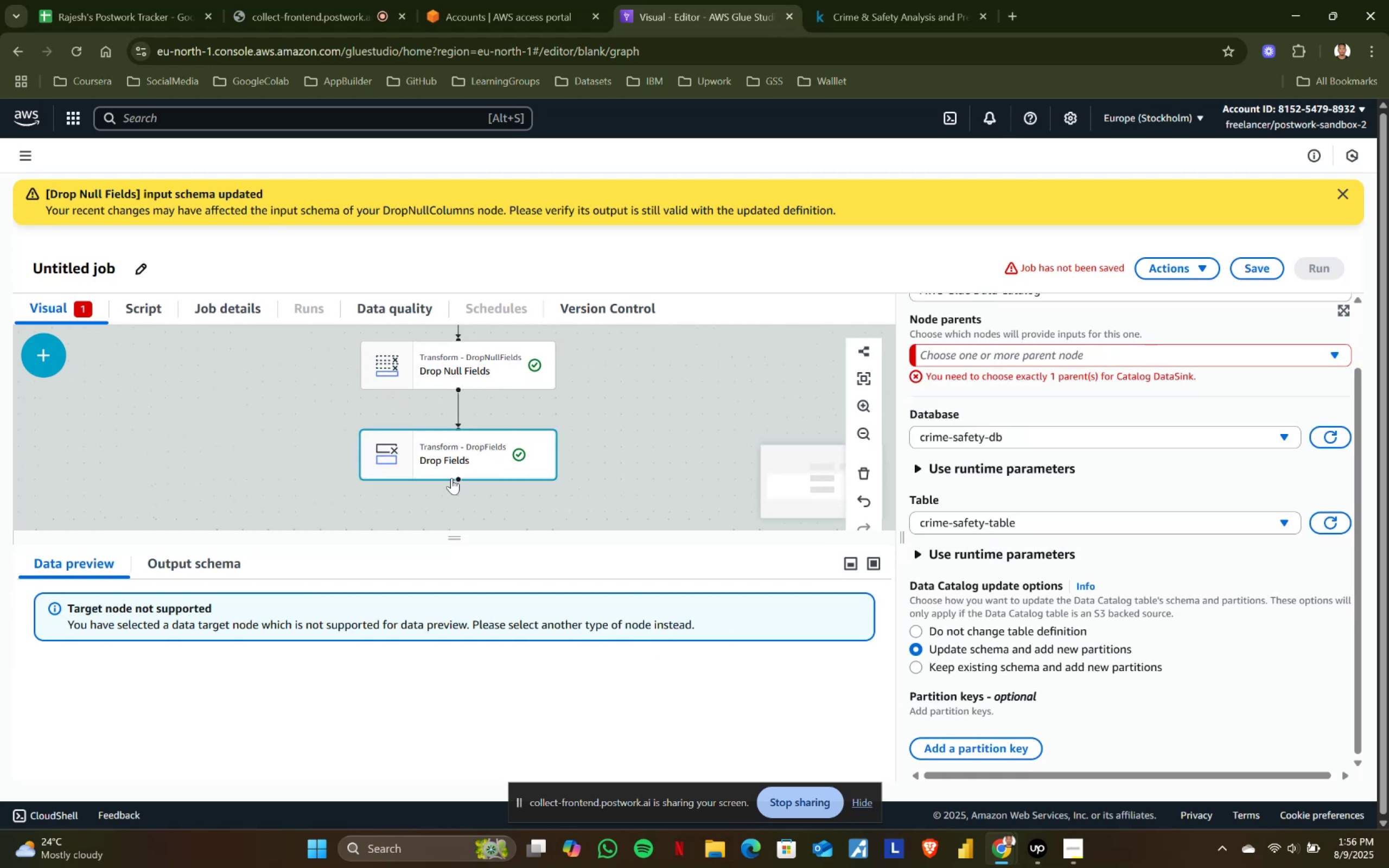 
left_click([451, 477])
 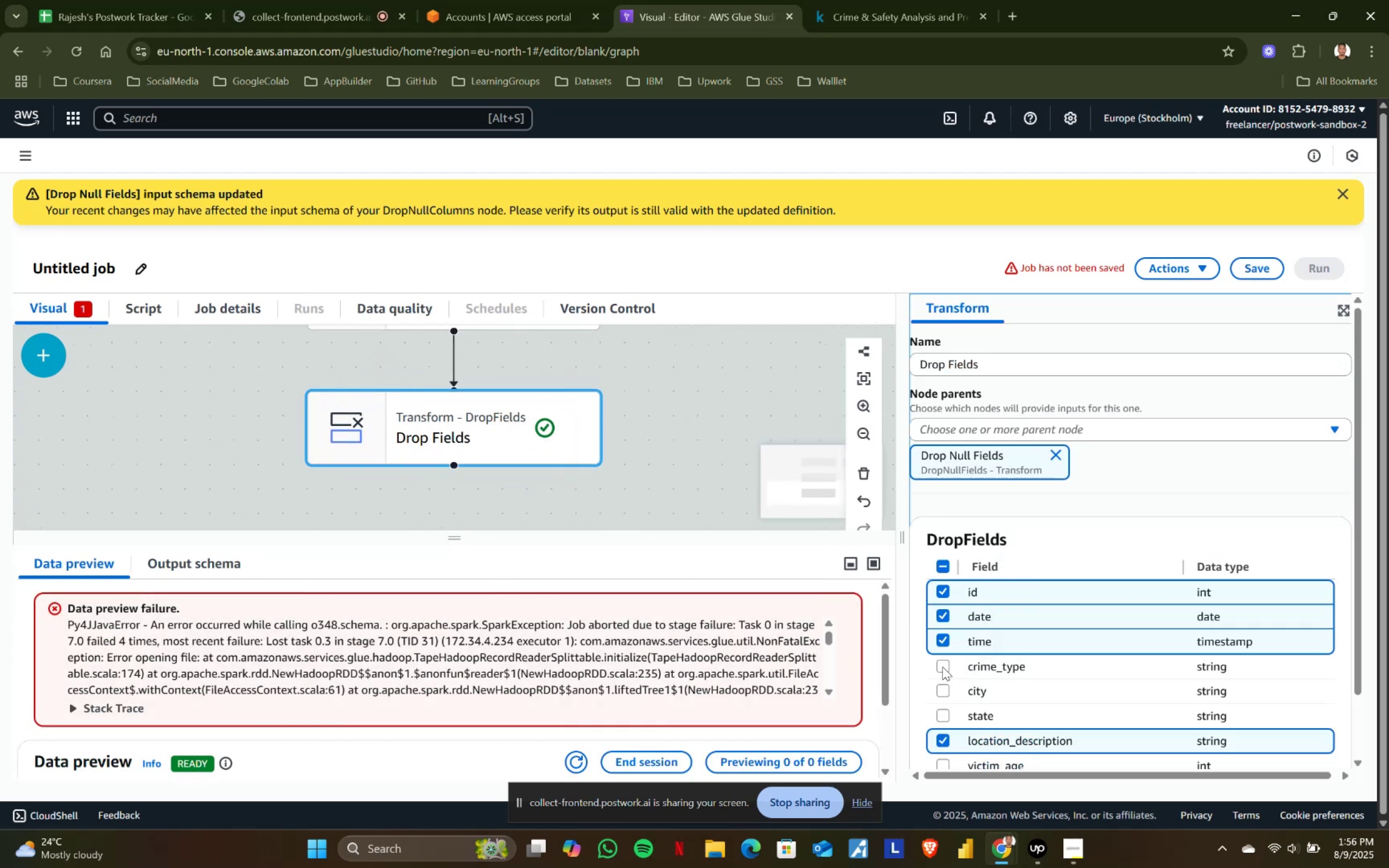 
left_click([941, 688])
 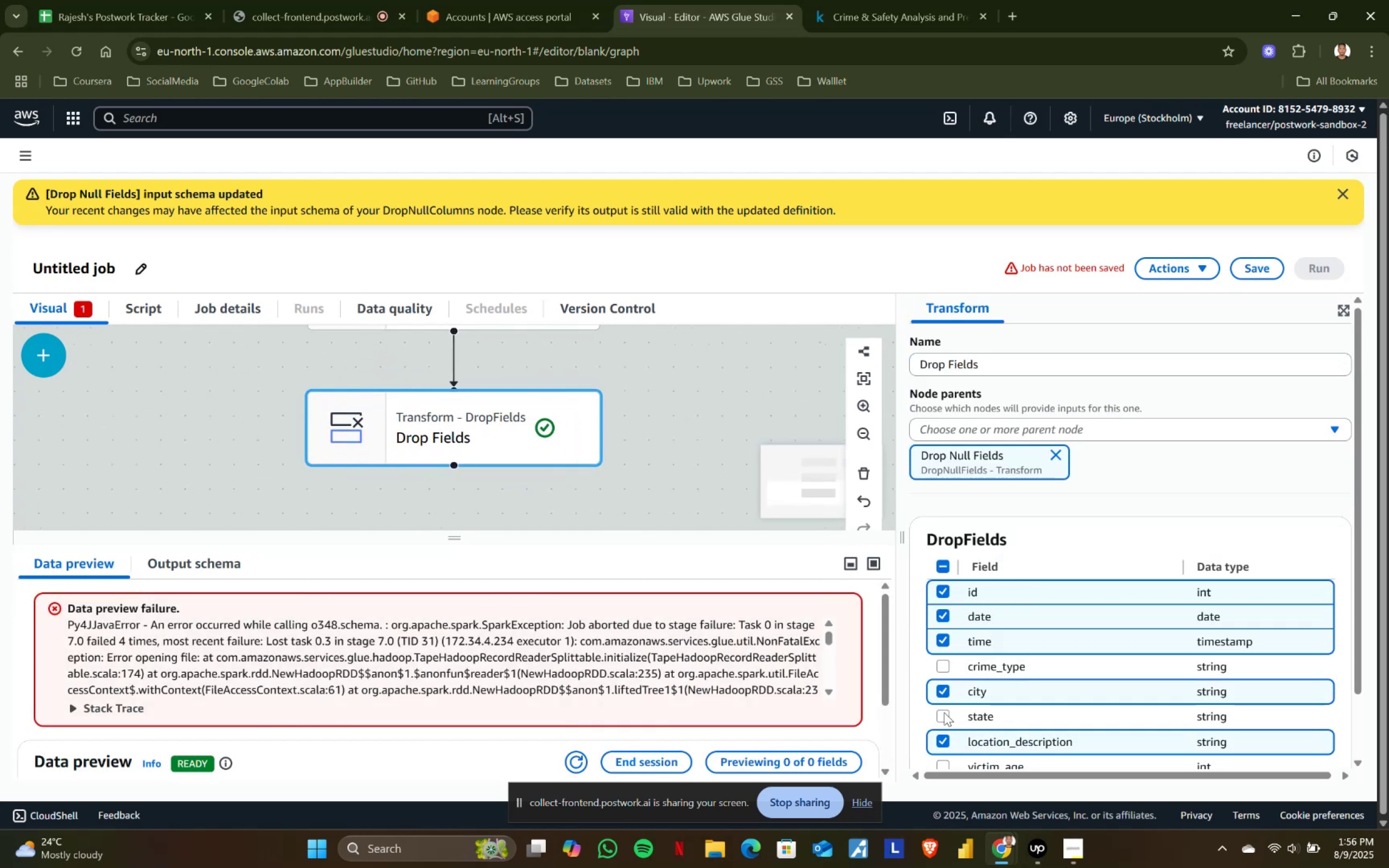 
left_click([944, 712])
 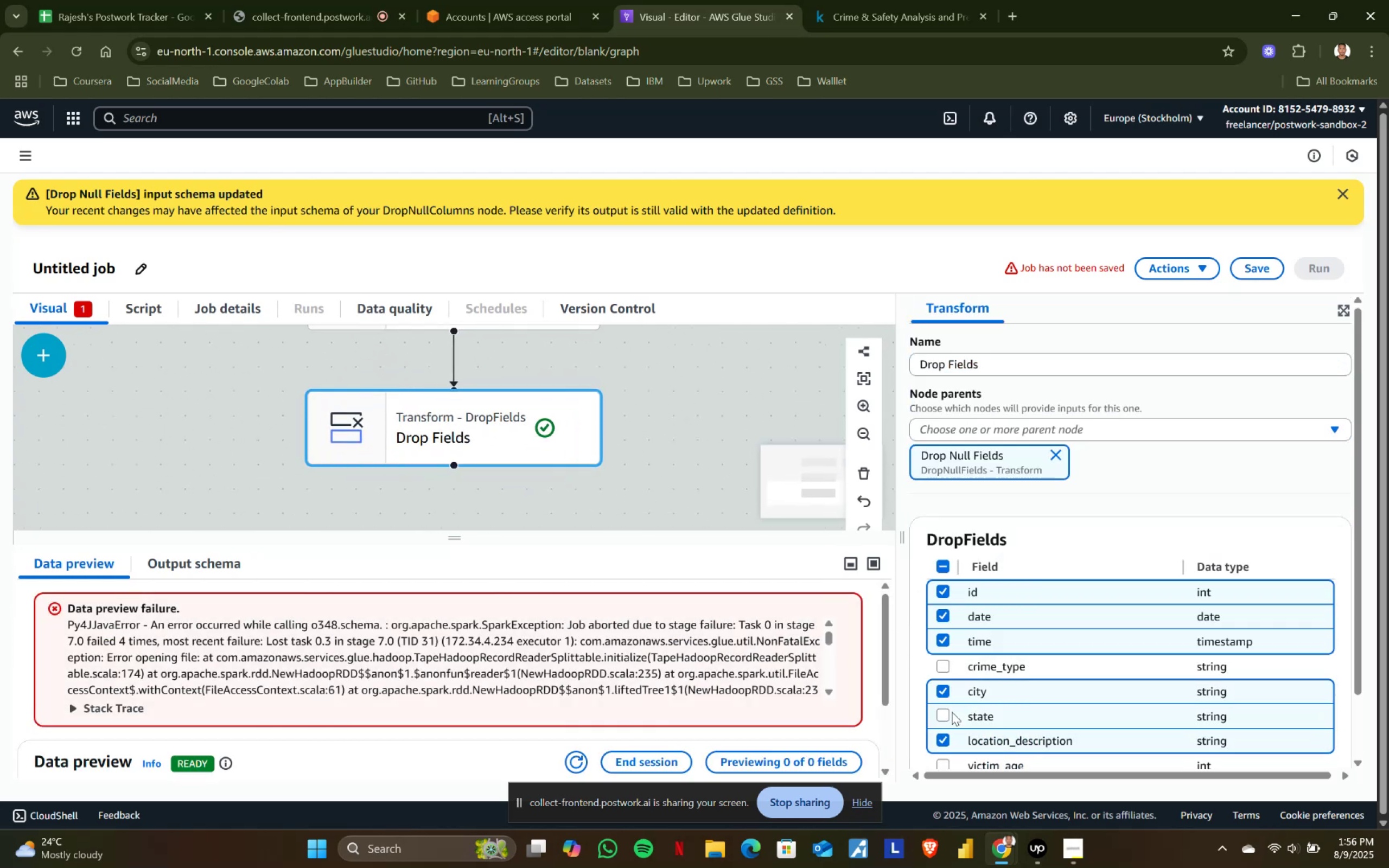 
scroll: coordinate [1011, 709], scroll_direction: down, amount: 3.0
 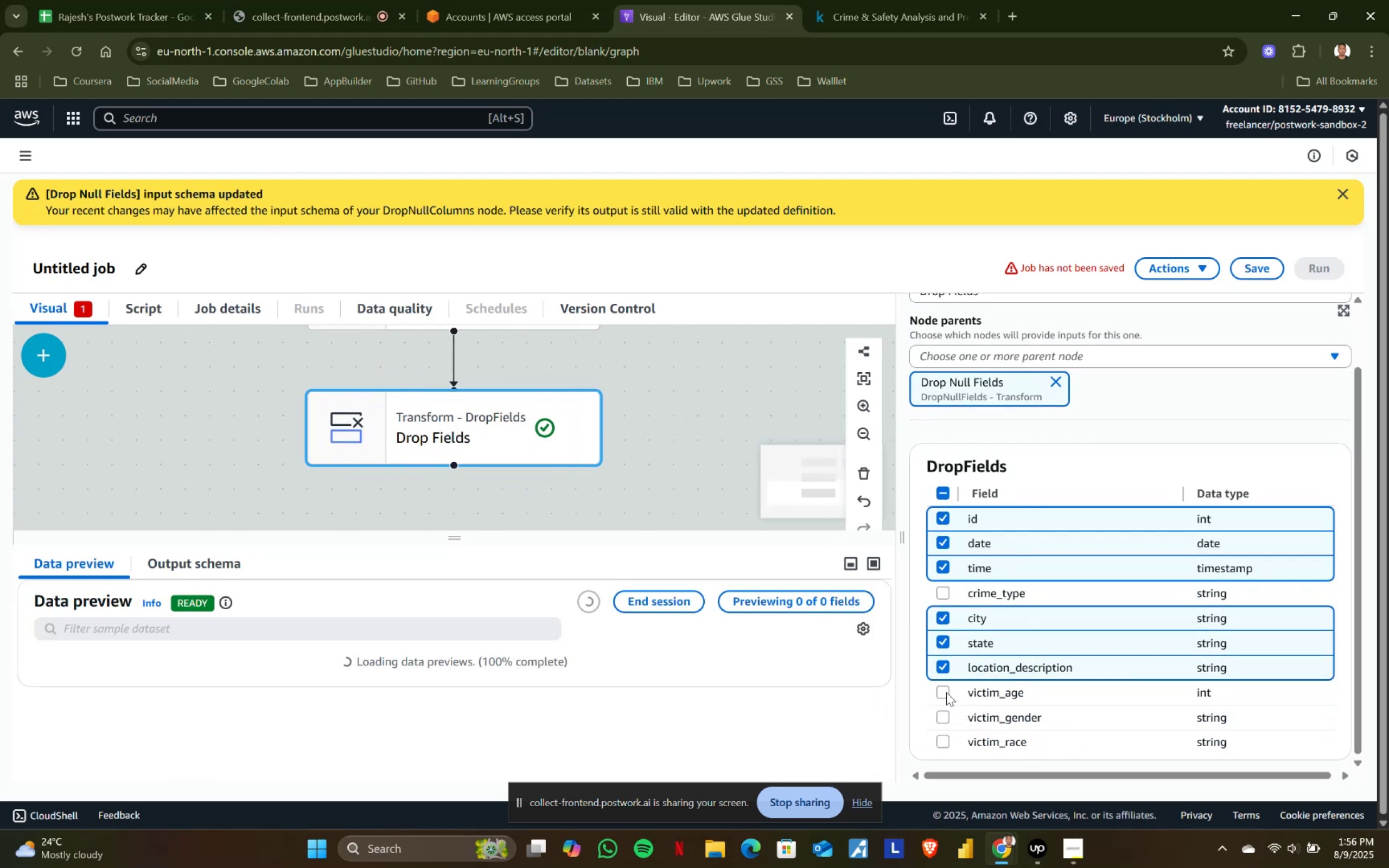 
double_click([945, 711])
 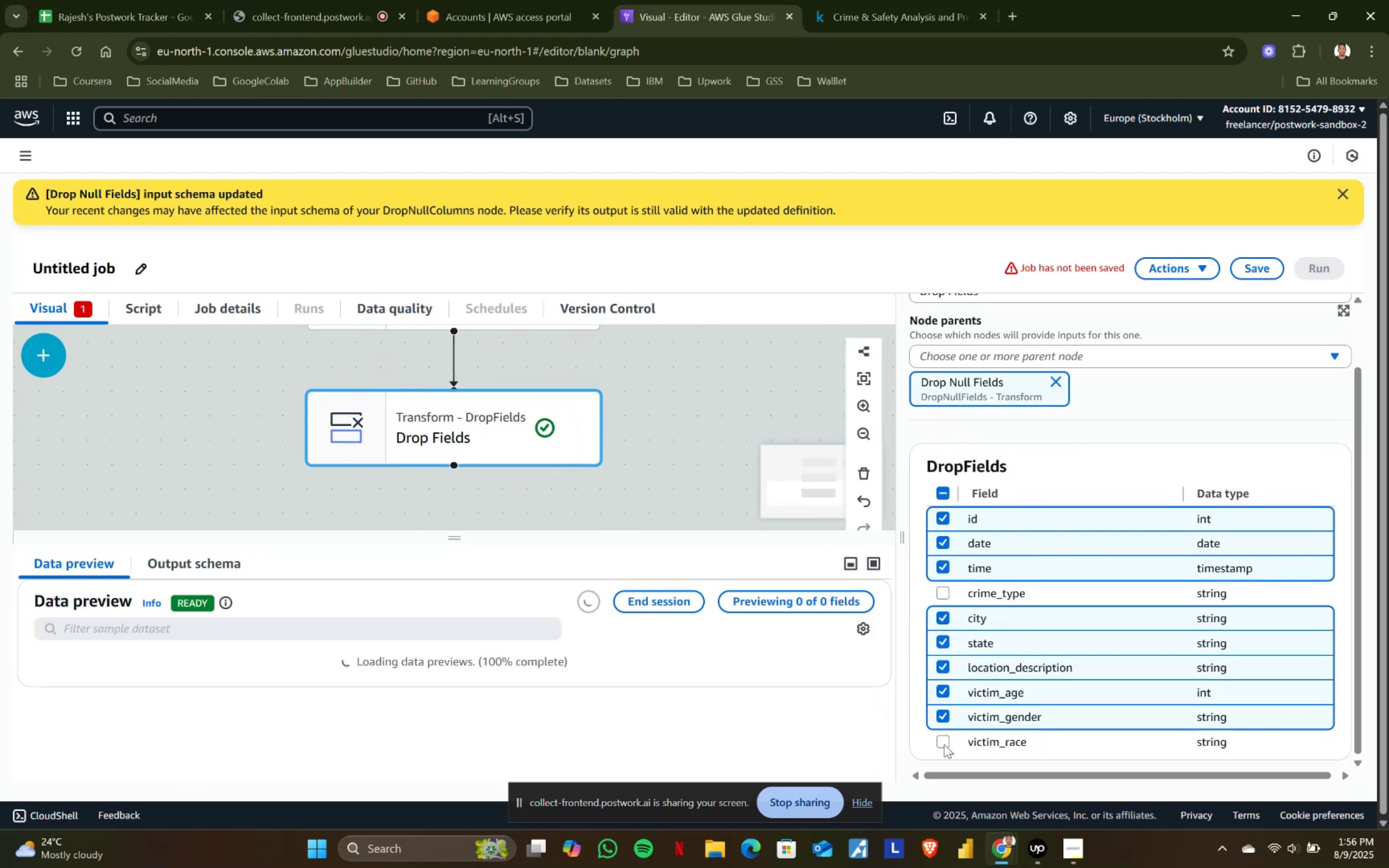 
left_click([945, 744])
 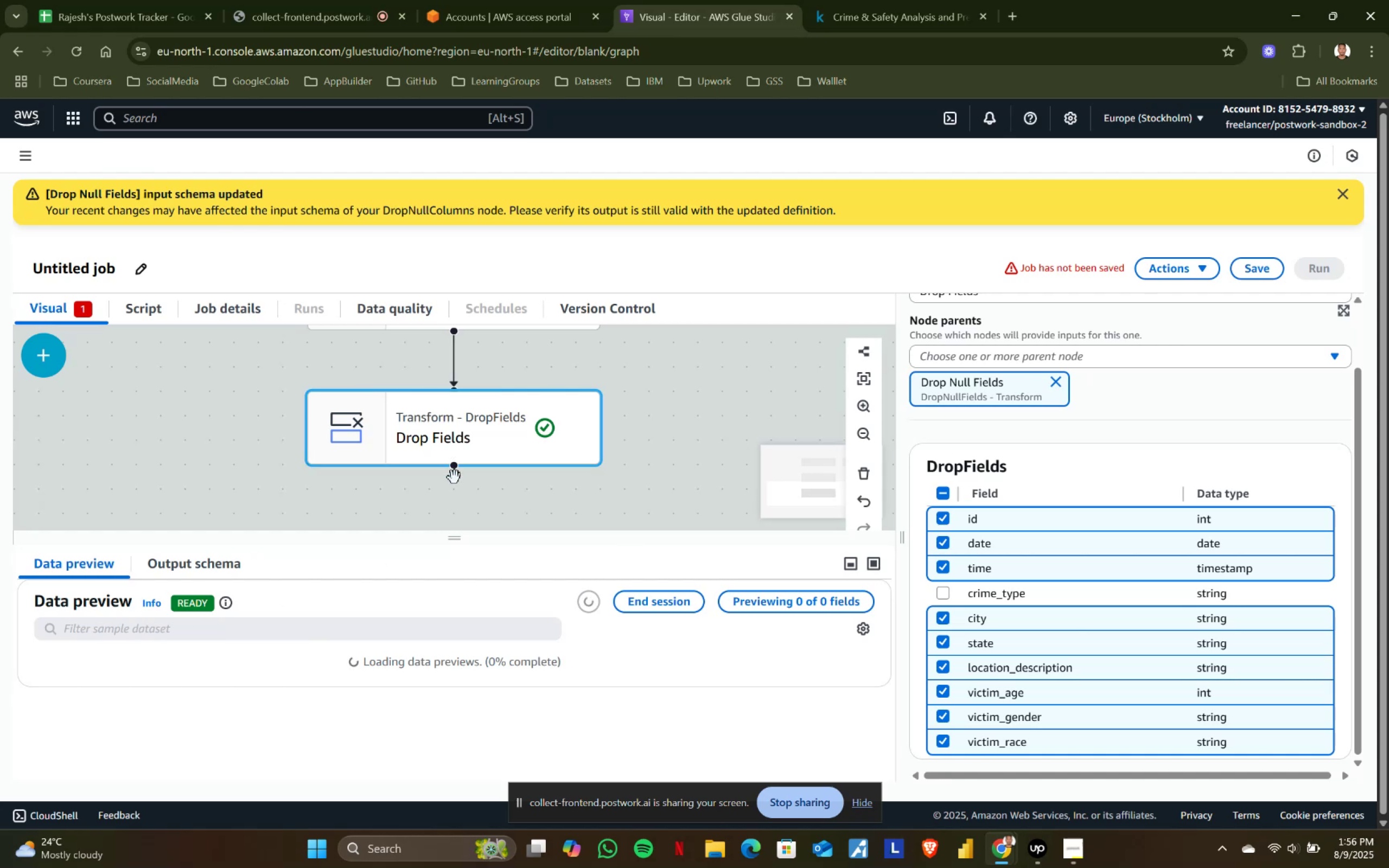 
scroll: coordinate [580, 688], scroll_direction: down, amount: 2.0
 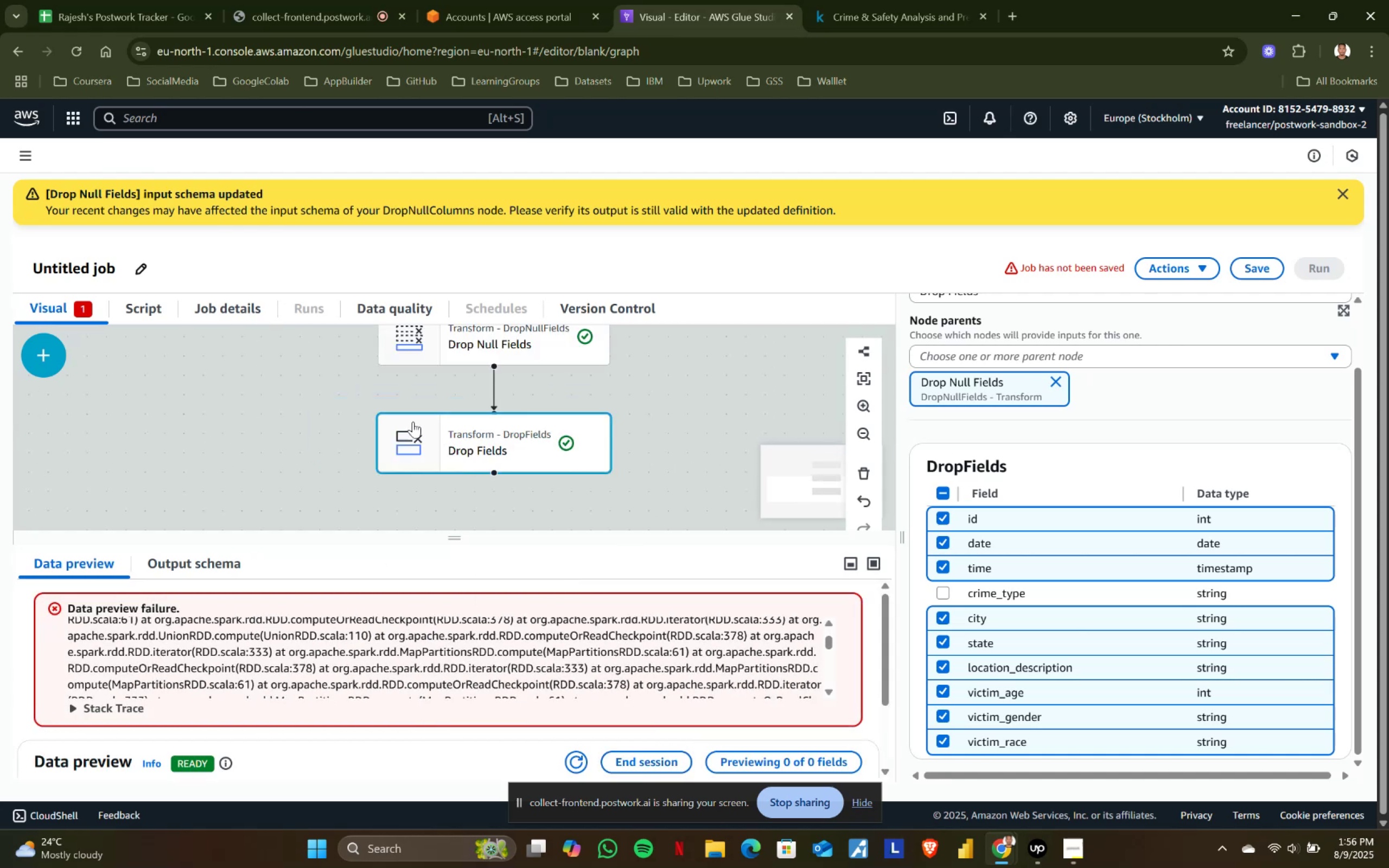 
left_click([50, 362])
 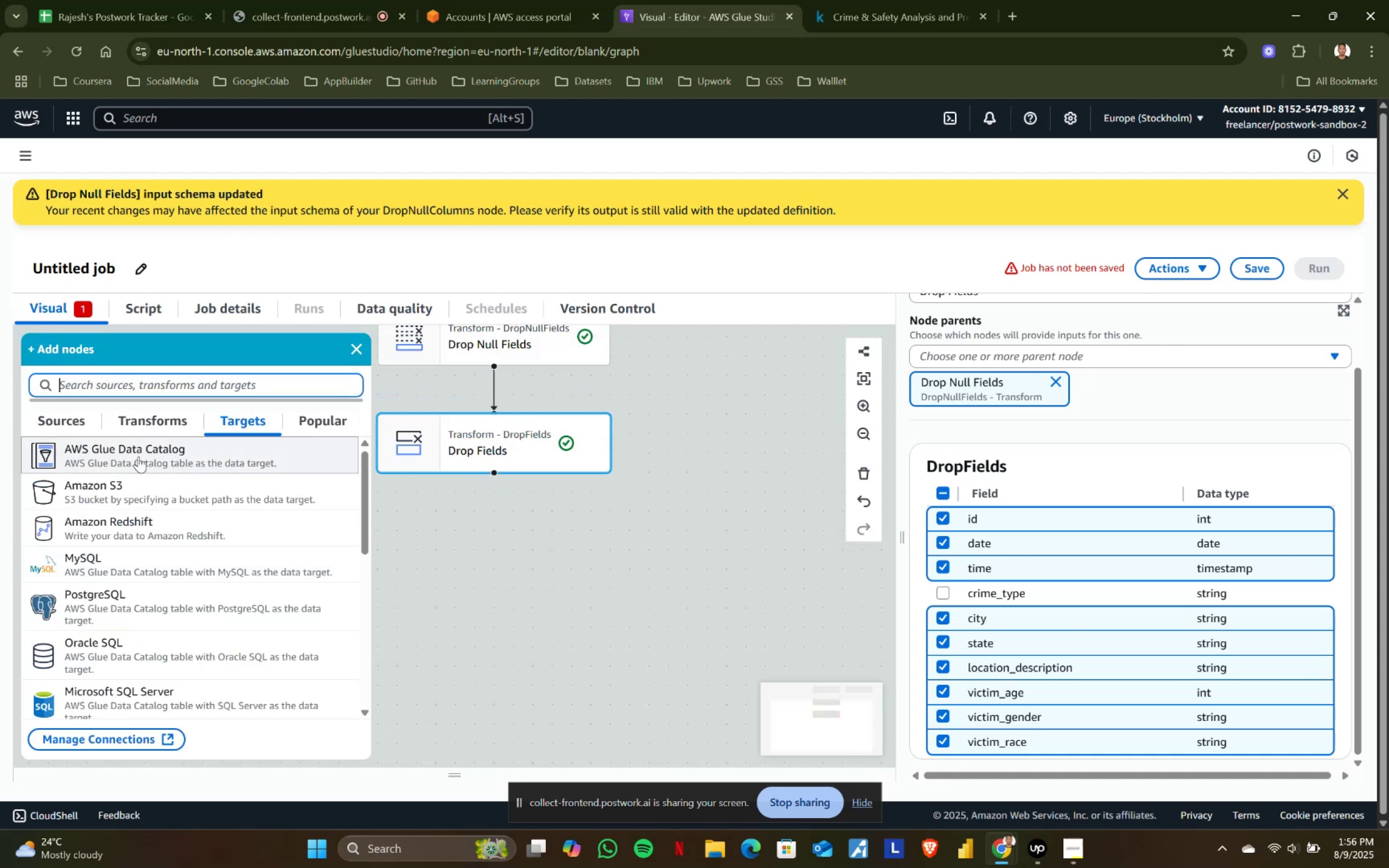 
scroll: coordinate [107, 458], scroll_direction: up, amount: 2.0
 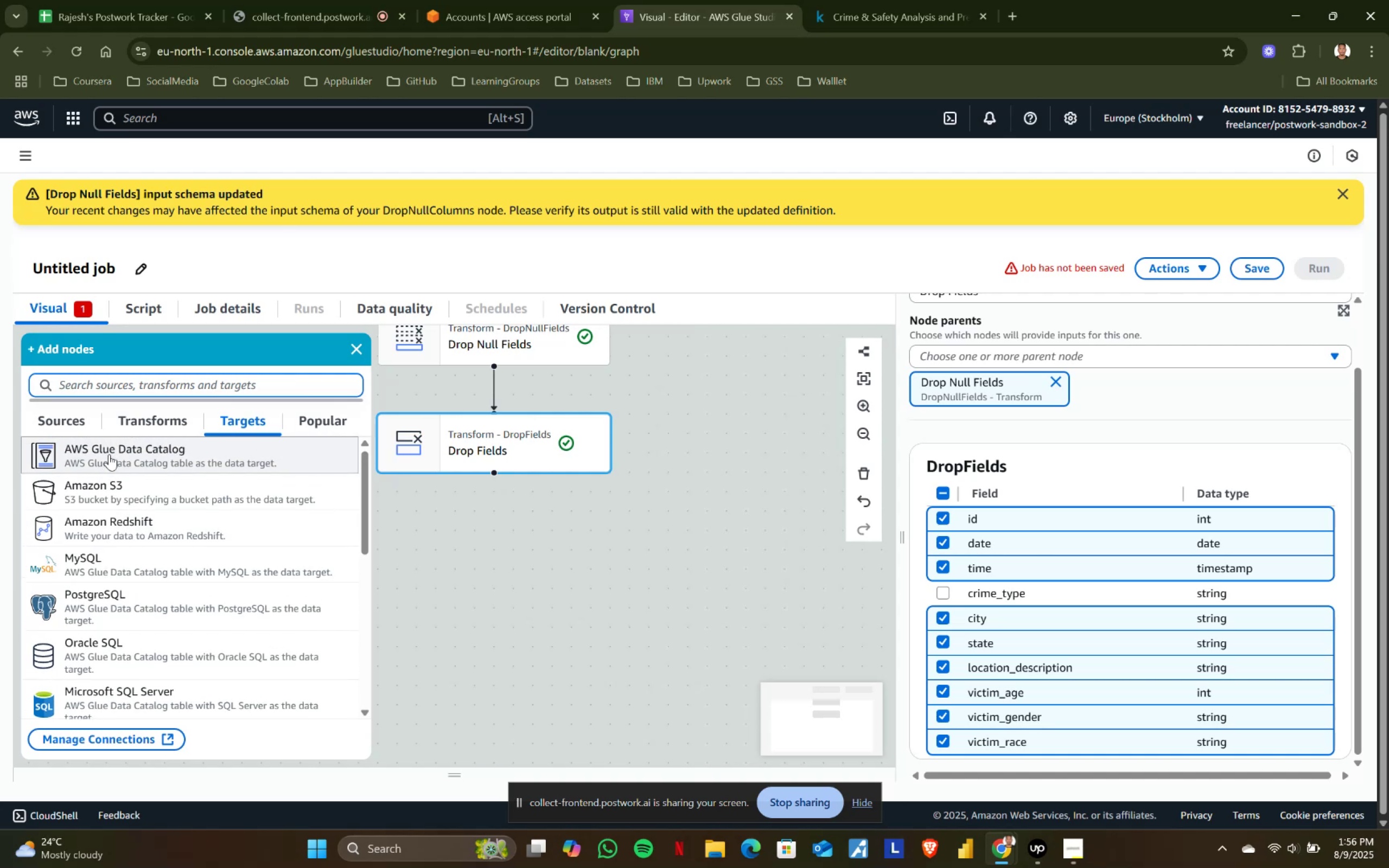 
left_click([109, 454])
 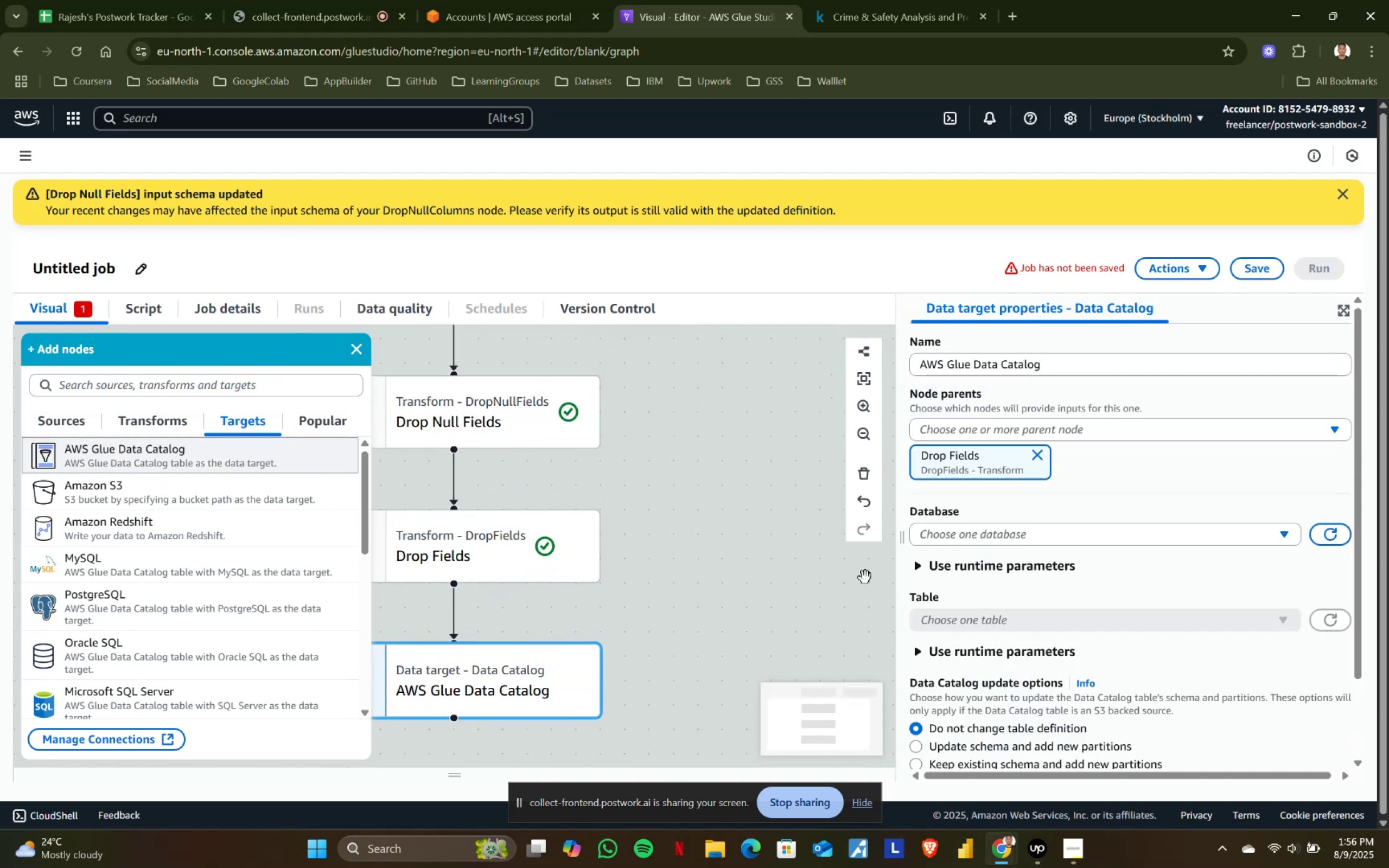 
left_click([1010, 541])
 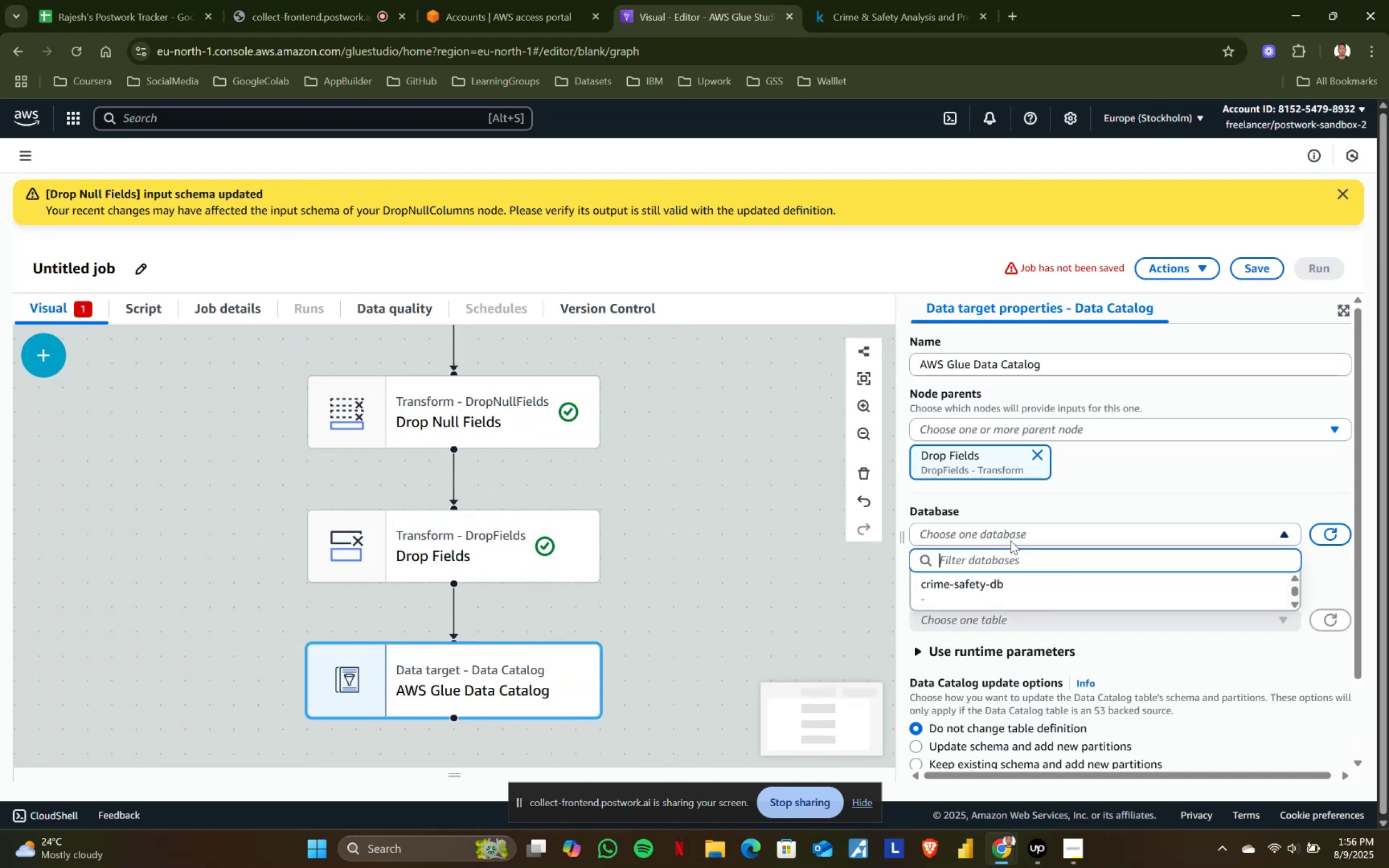 
left_click([1010, 540])
 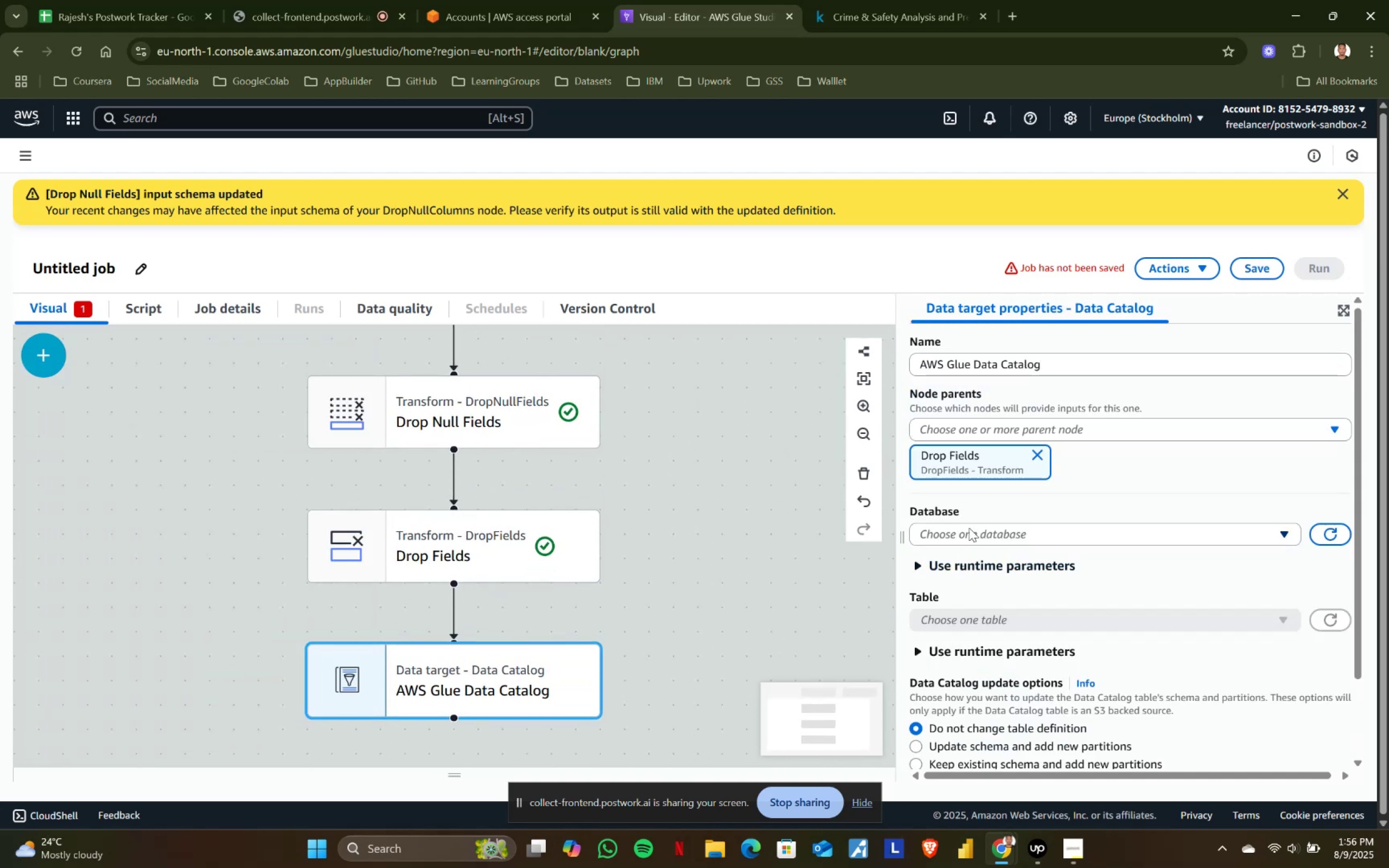 
left_click([961, 617])
 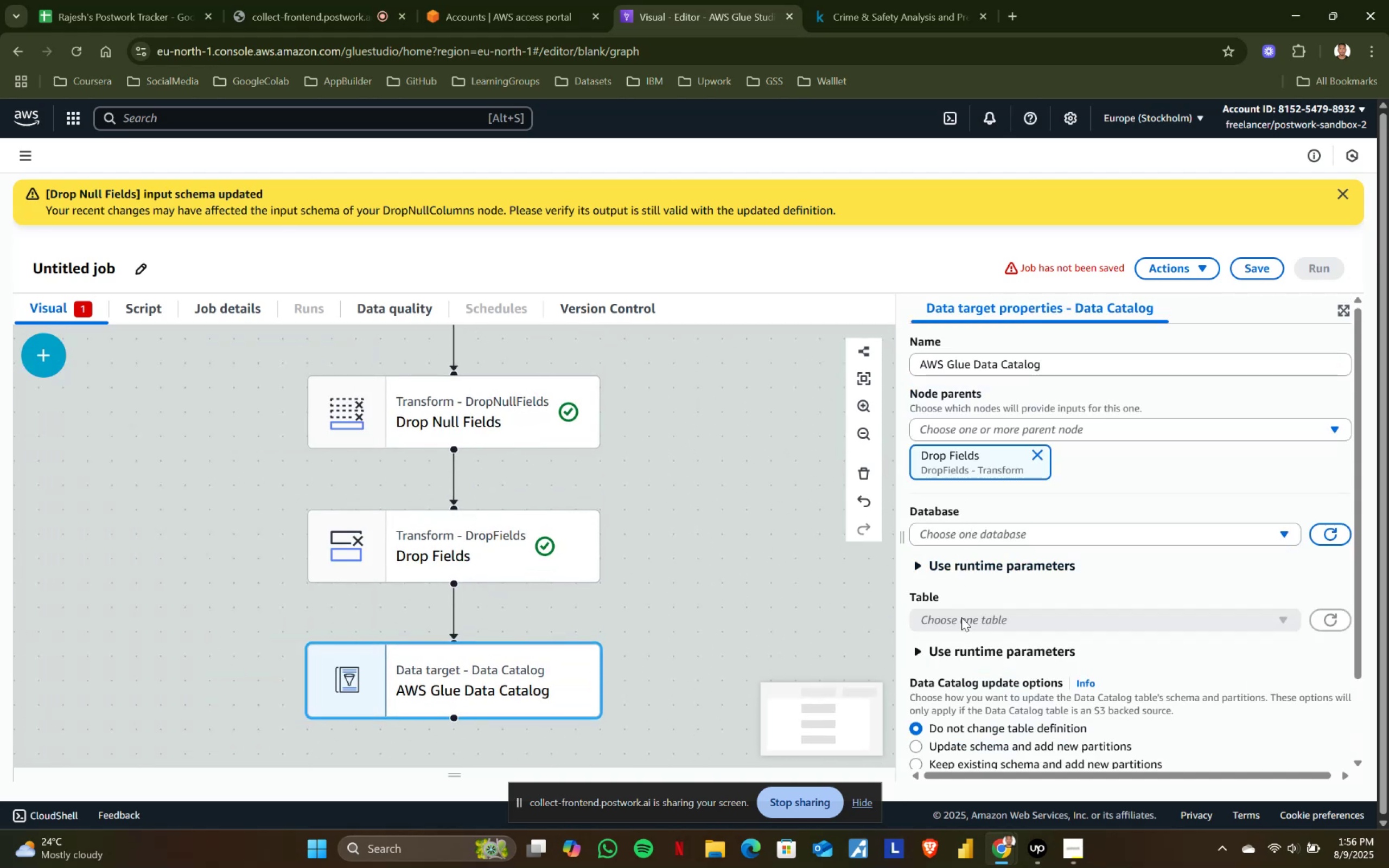 
scroll: coordinate [1002, 610], scroll_direction: down, amount: 2.0
 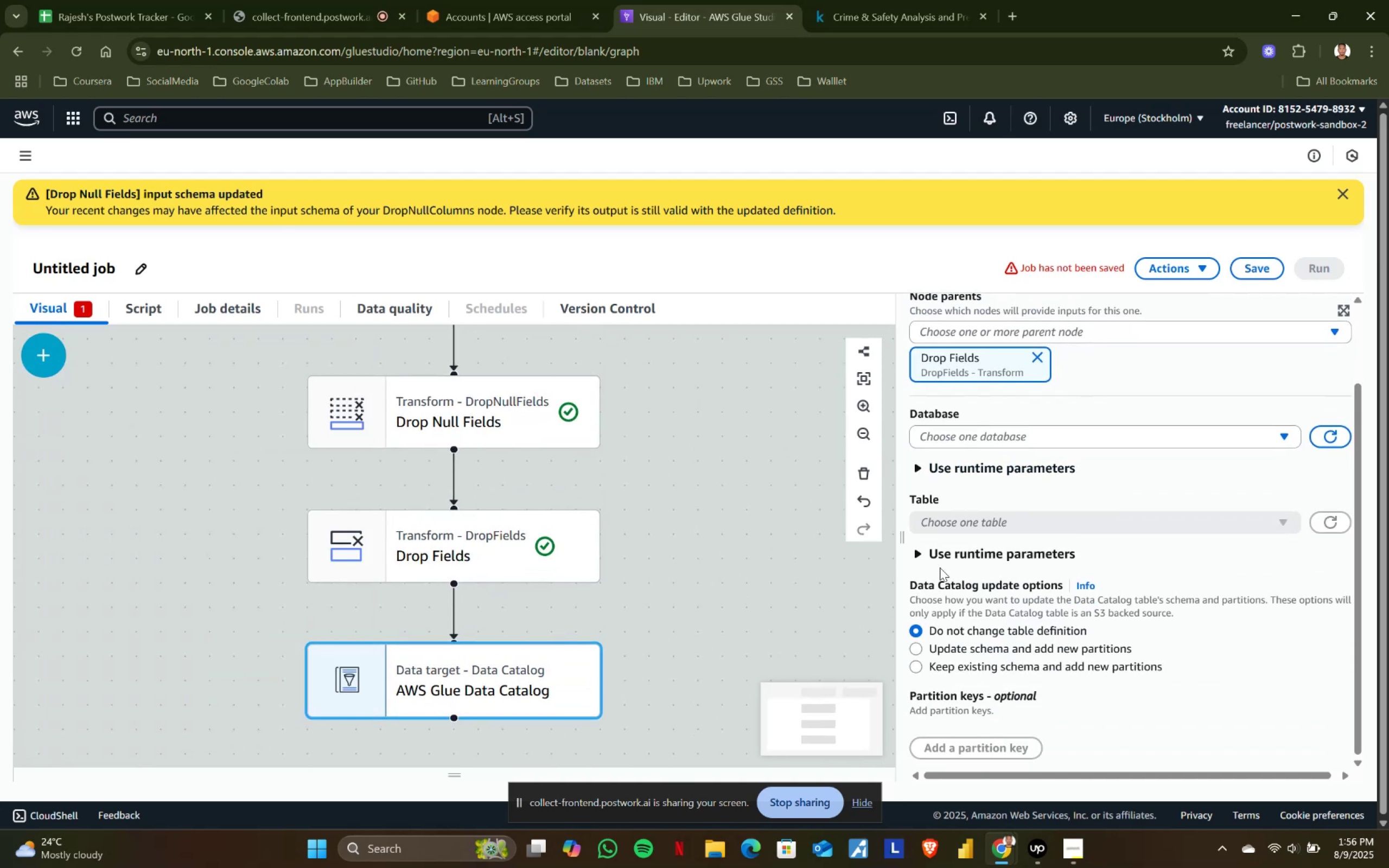 
left_click([920, 549])
 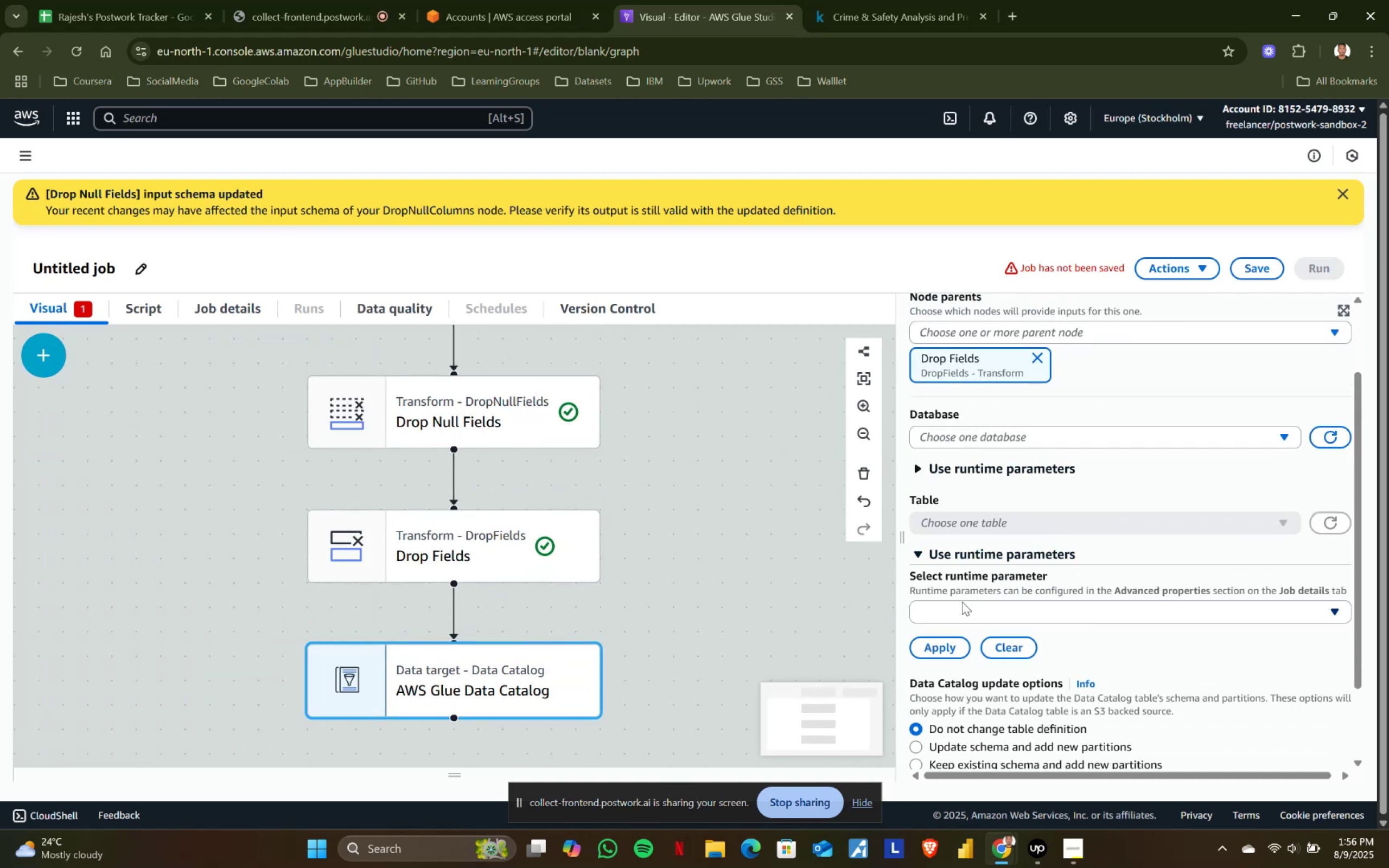 
left_click([961, 603])
 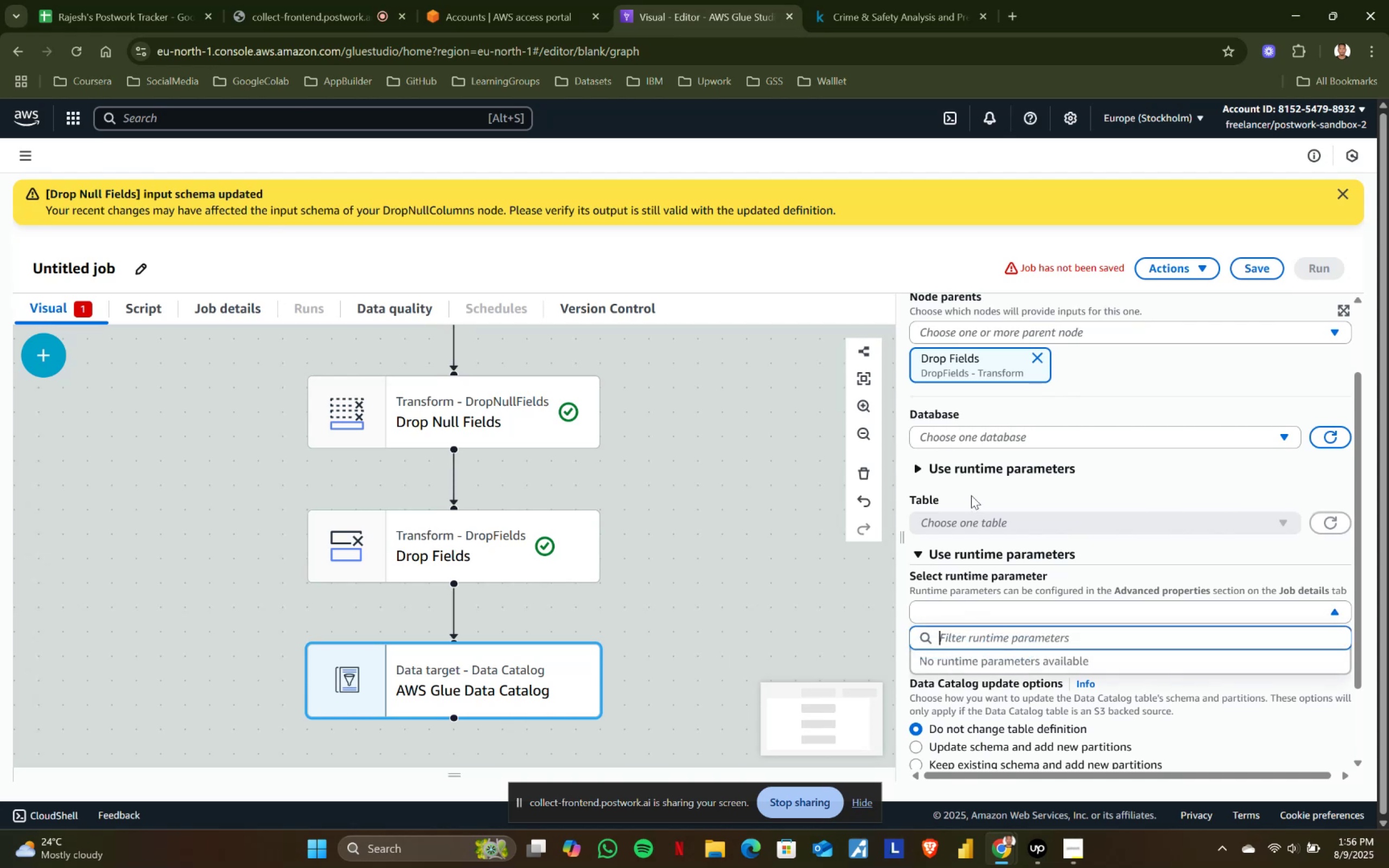 
left_click([969, 443])
 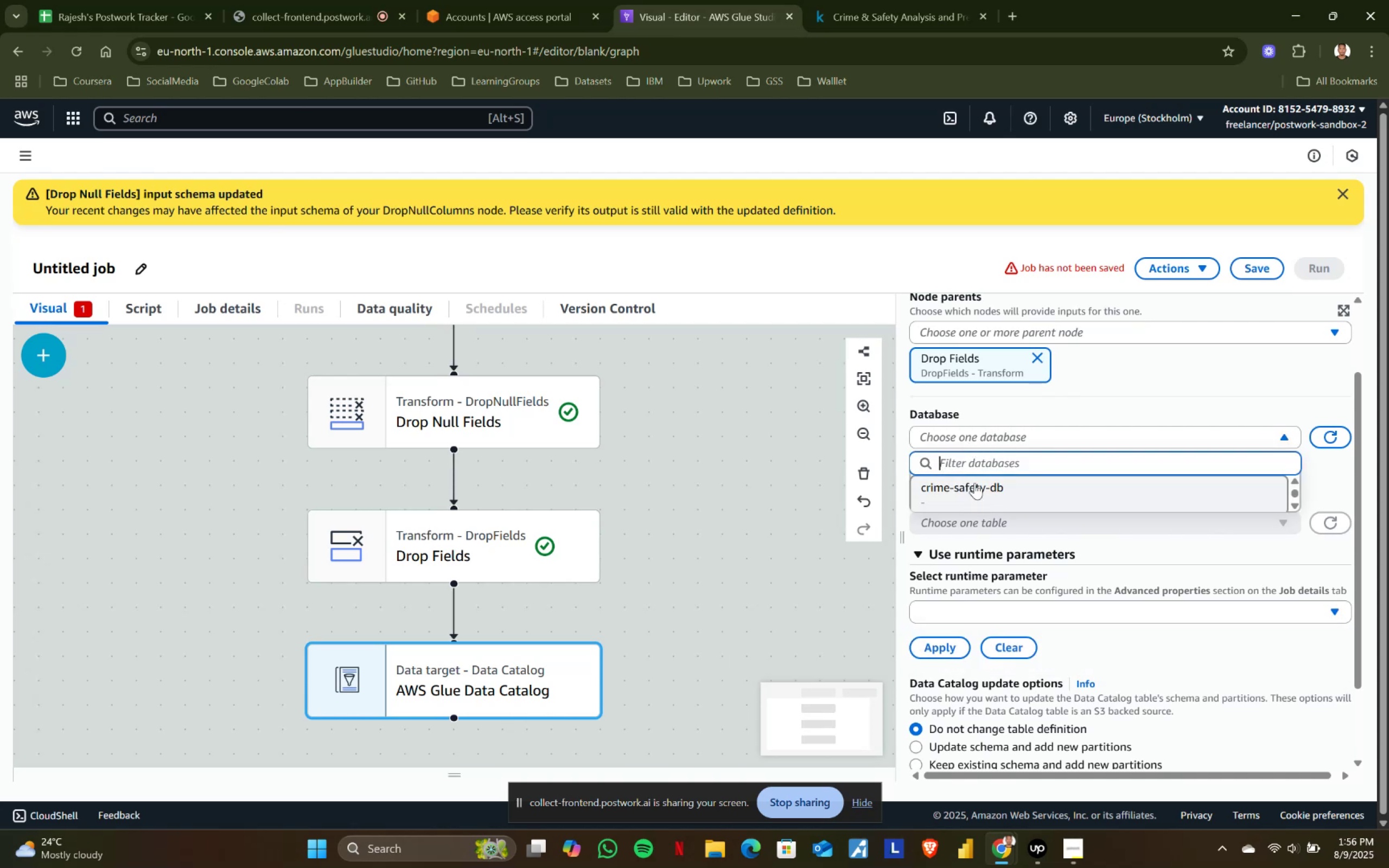 
left_click([974, 480])
 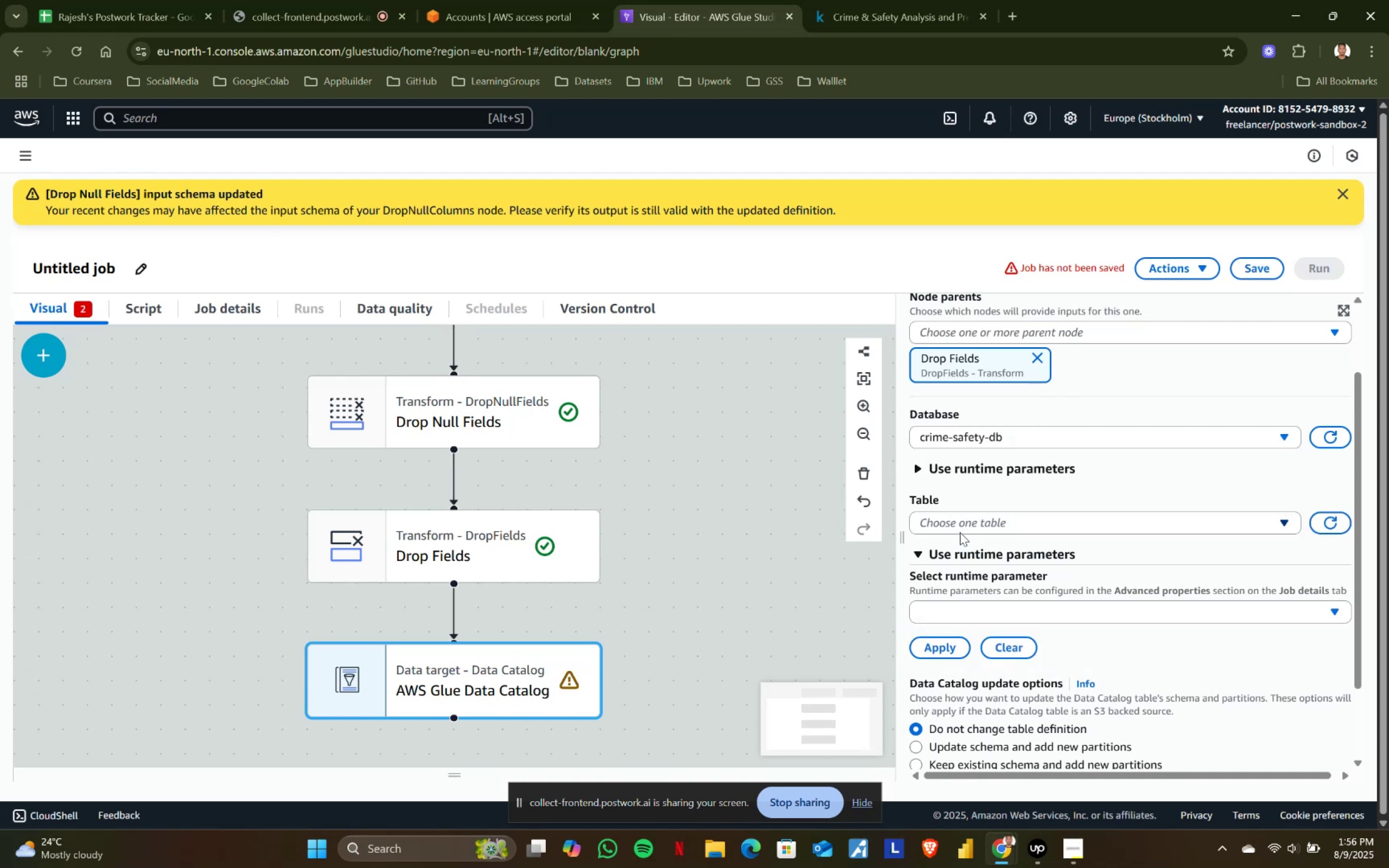 
left_click([961, 520])
 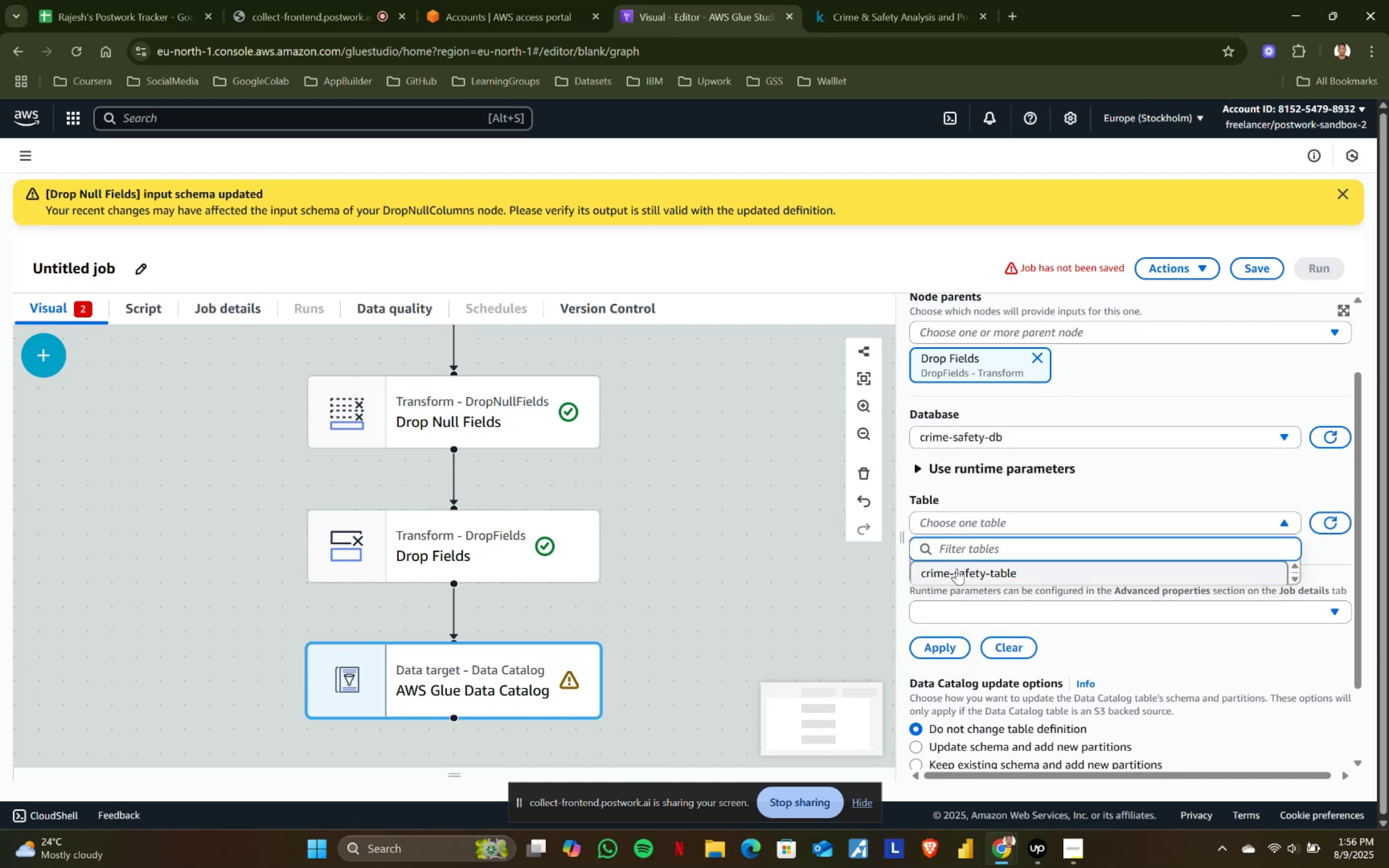 
left_click([957, 569])
 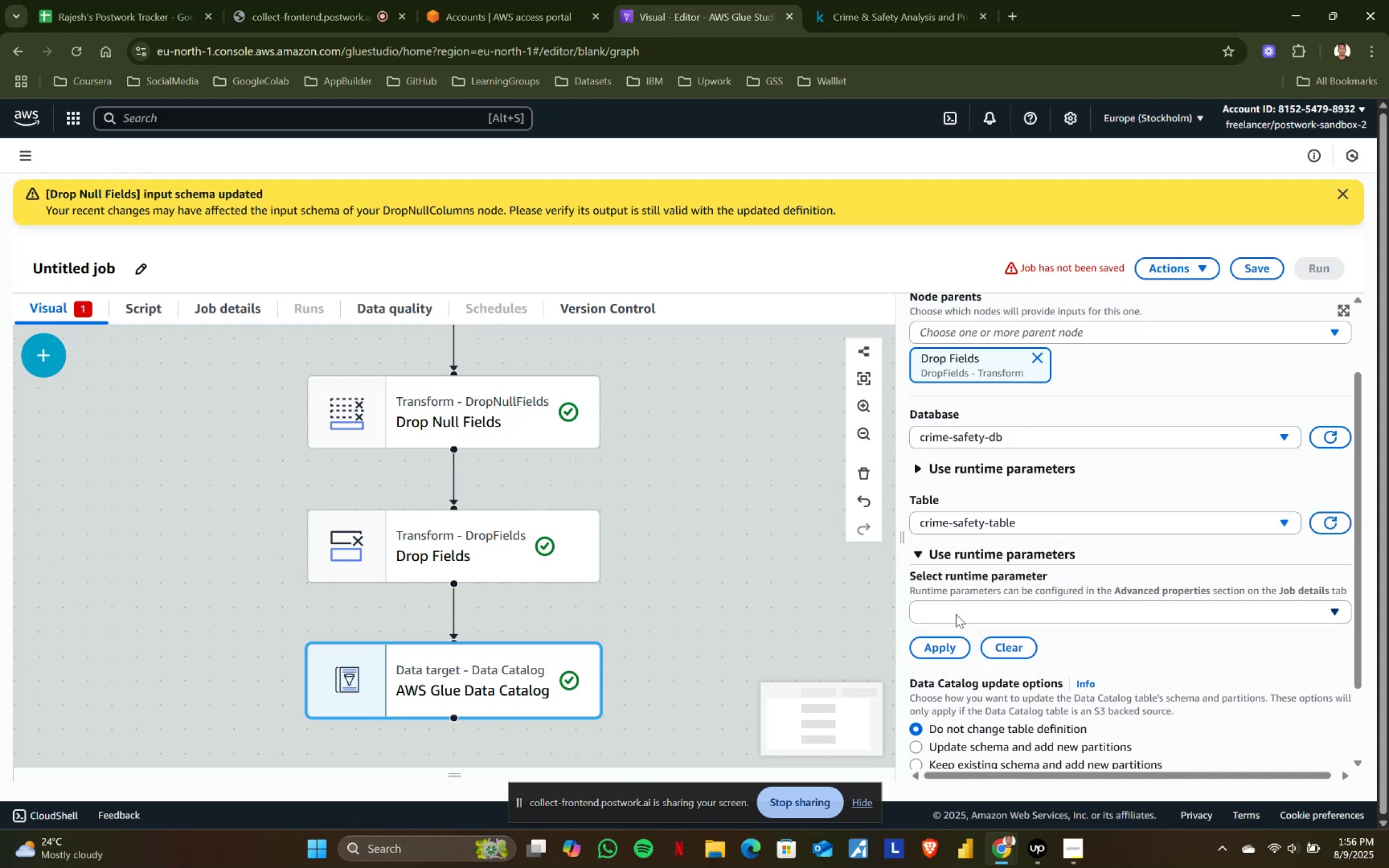 
left_click([968, 601])
 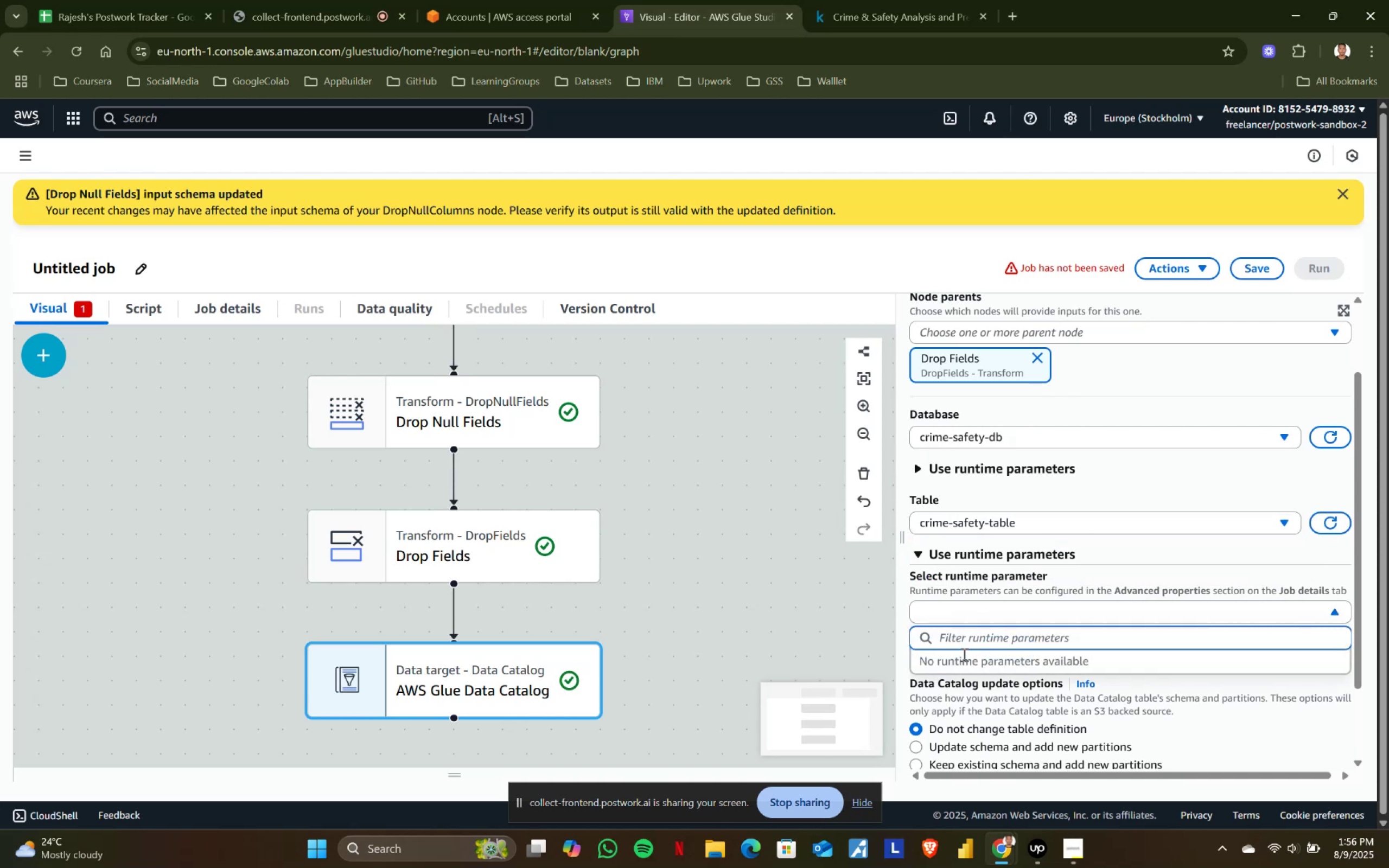 
left_click([962, 660])
 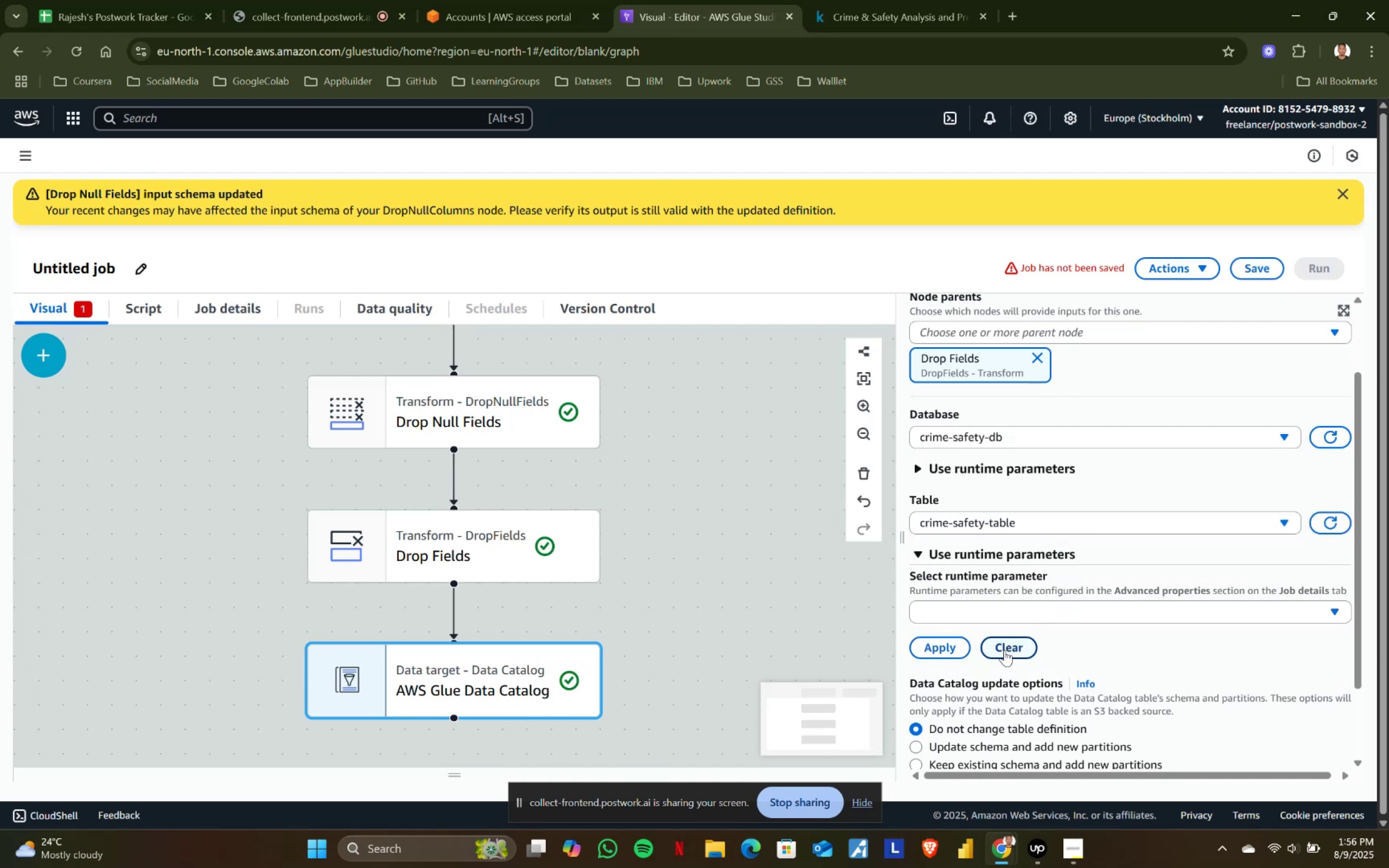 
left_click([939, 650])
 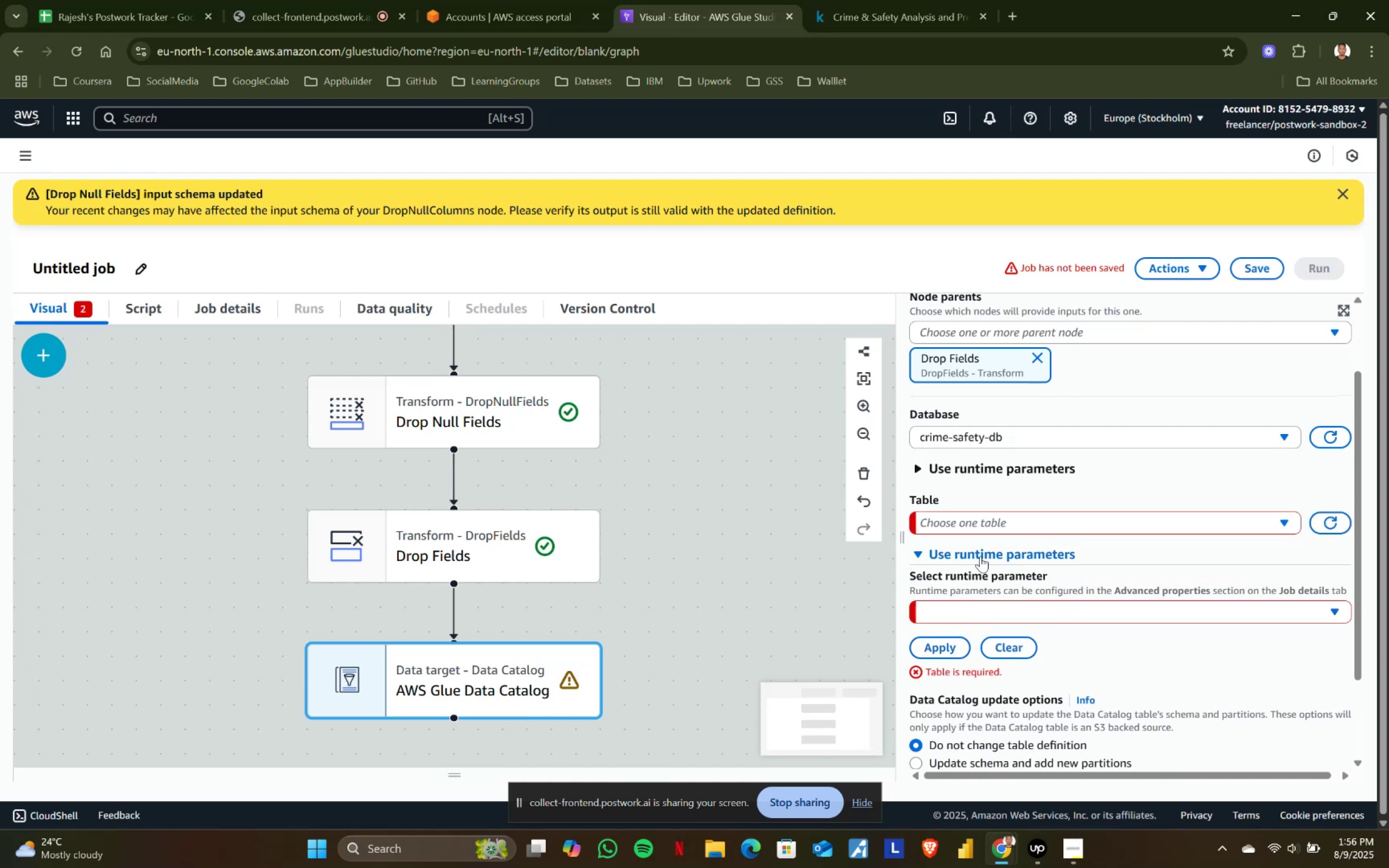 
left_click([985, 517])
 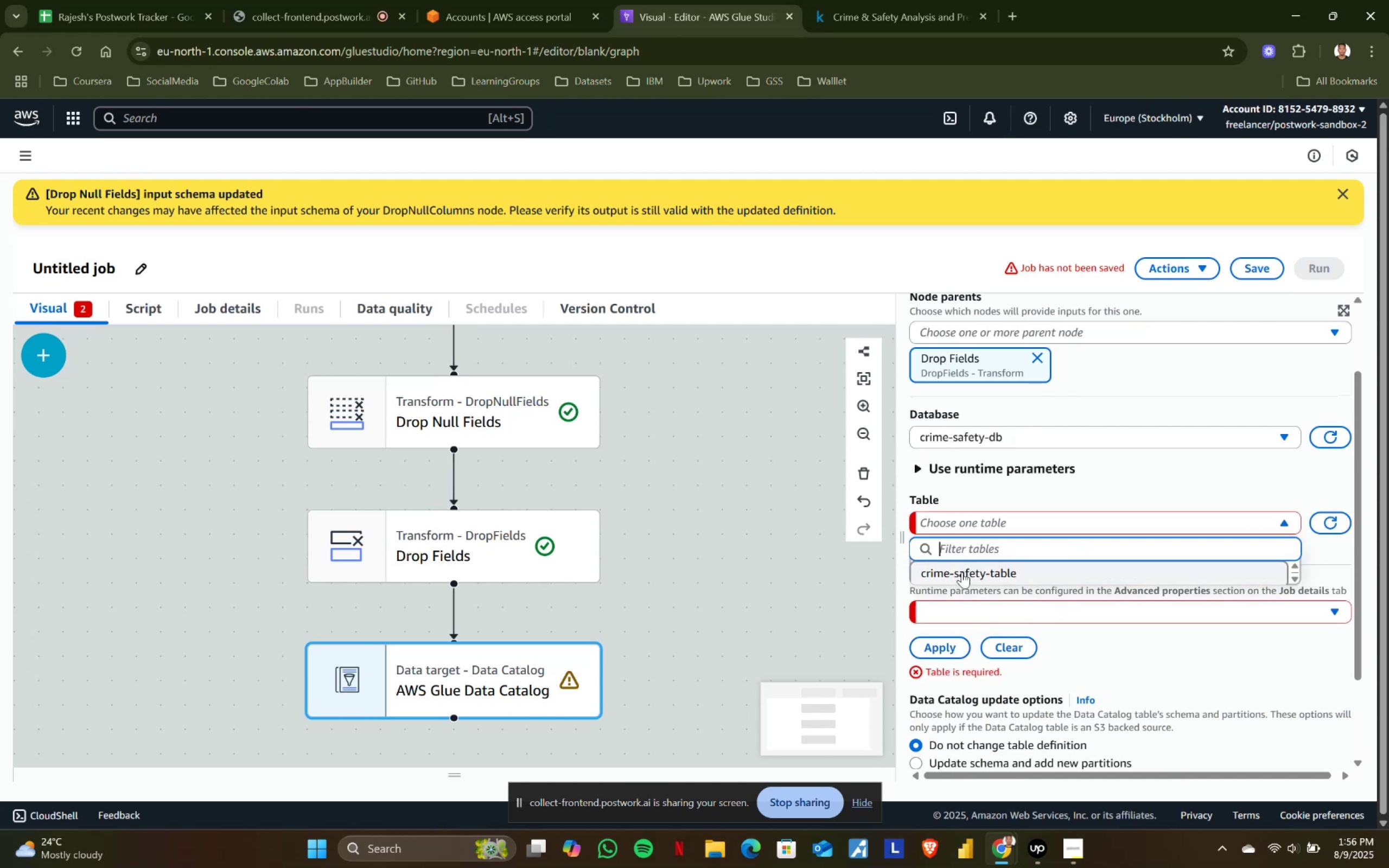 
double_click([962, 572])
 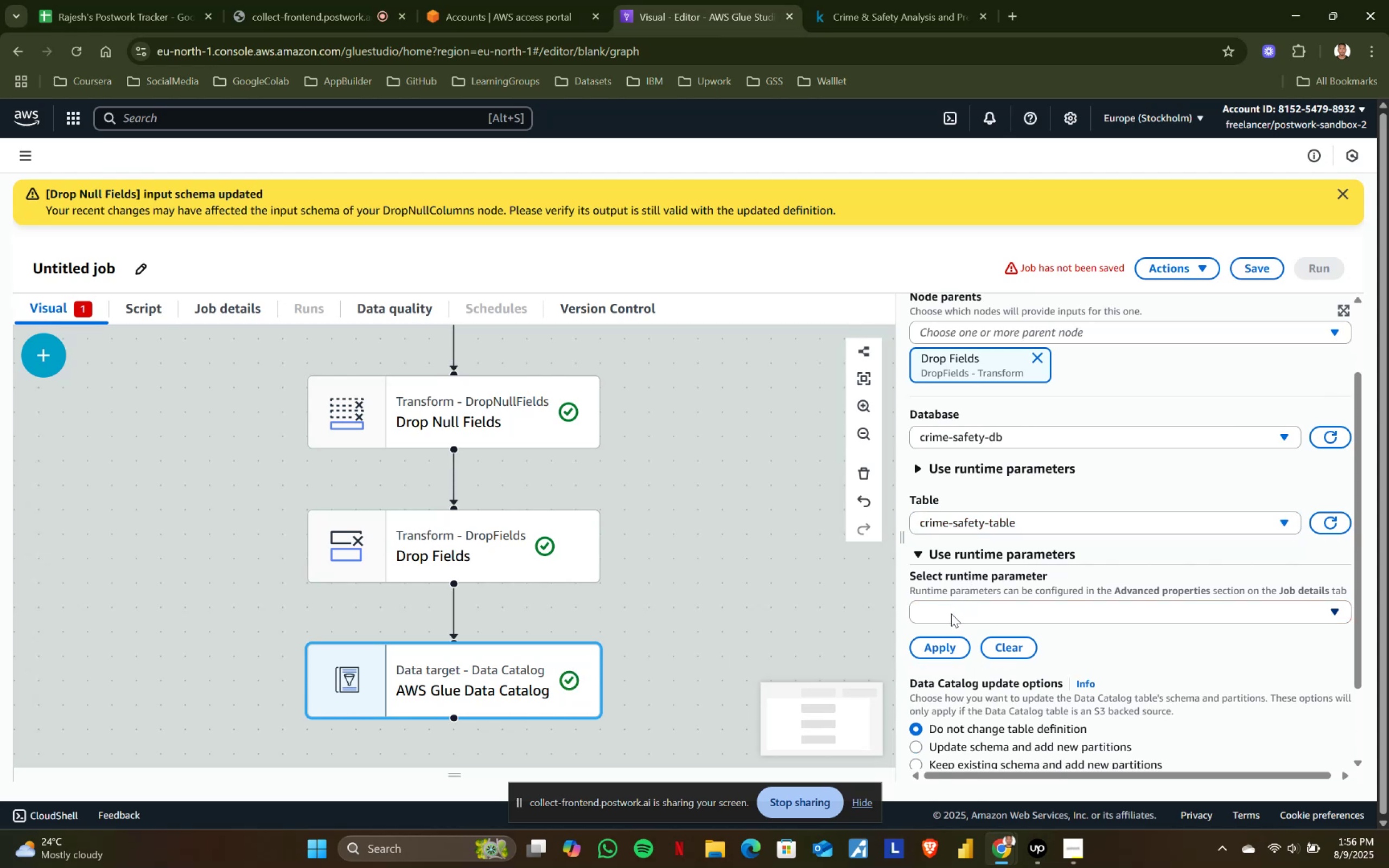 
left_click([951, 615])
 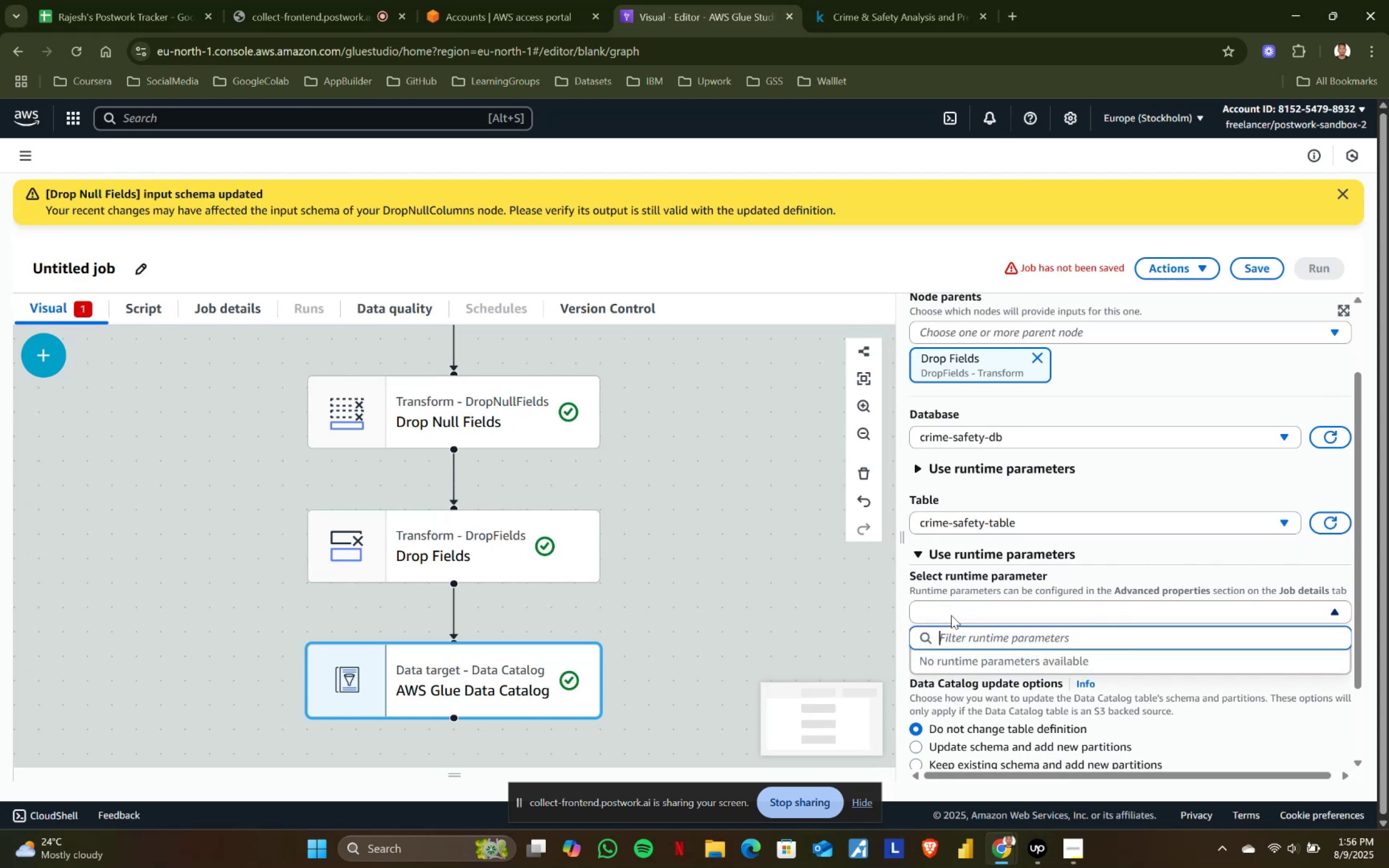 
left_click([951, 615])
 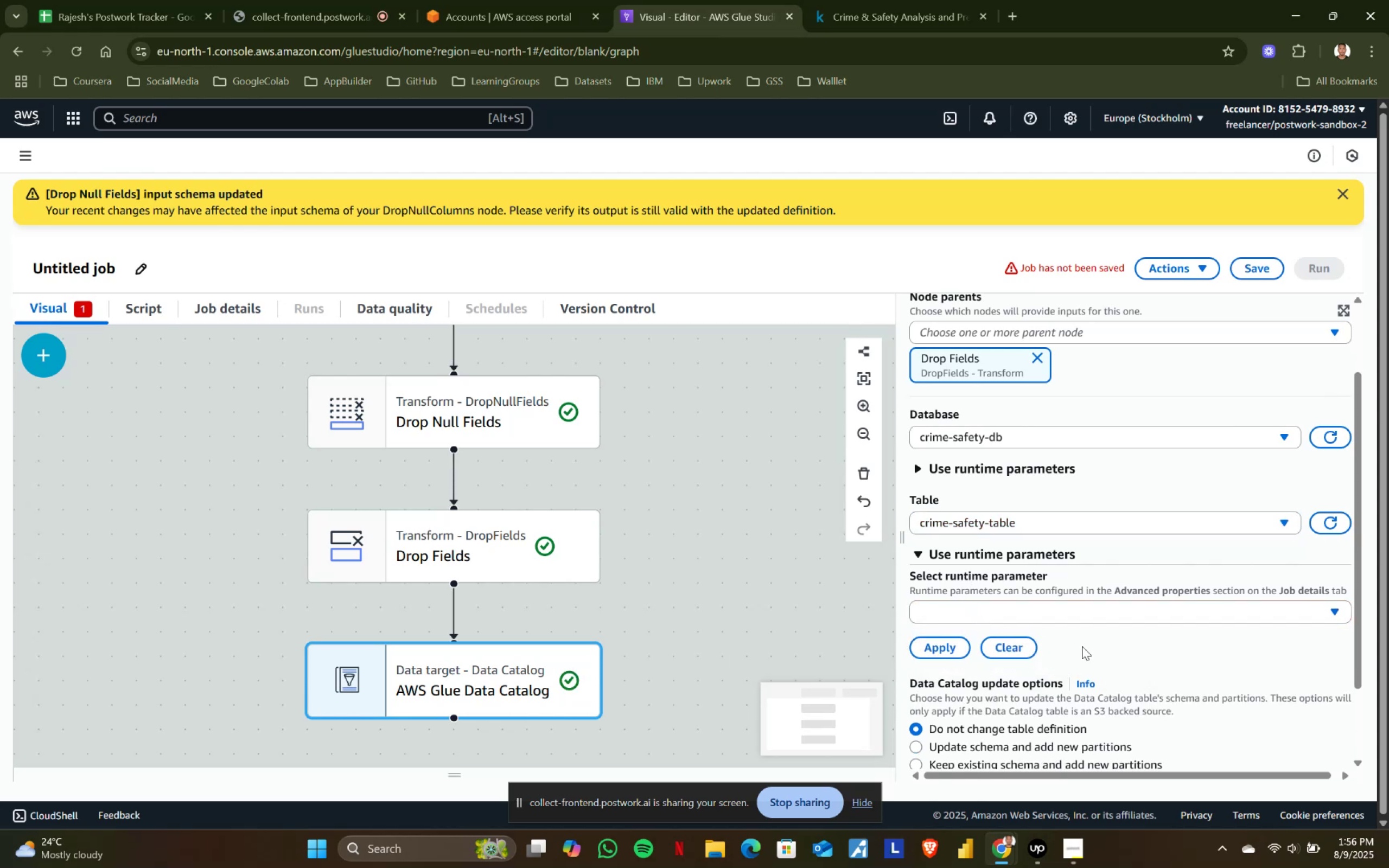 
scroll: coordinate [1028, 645], scroll_direction: down, amount: 3.0
 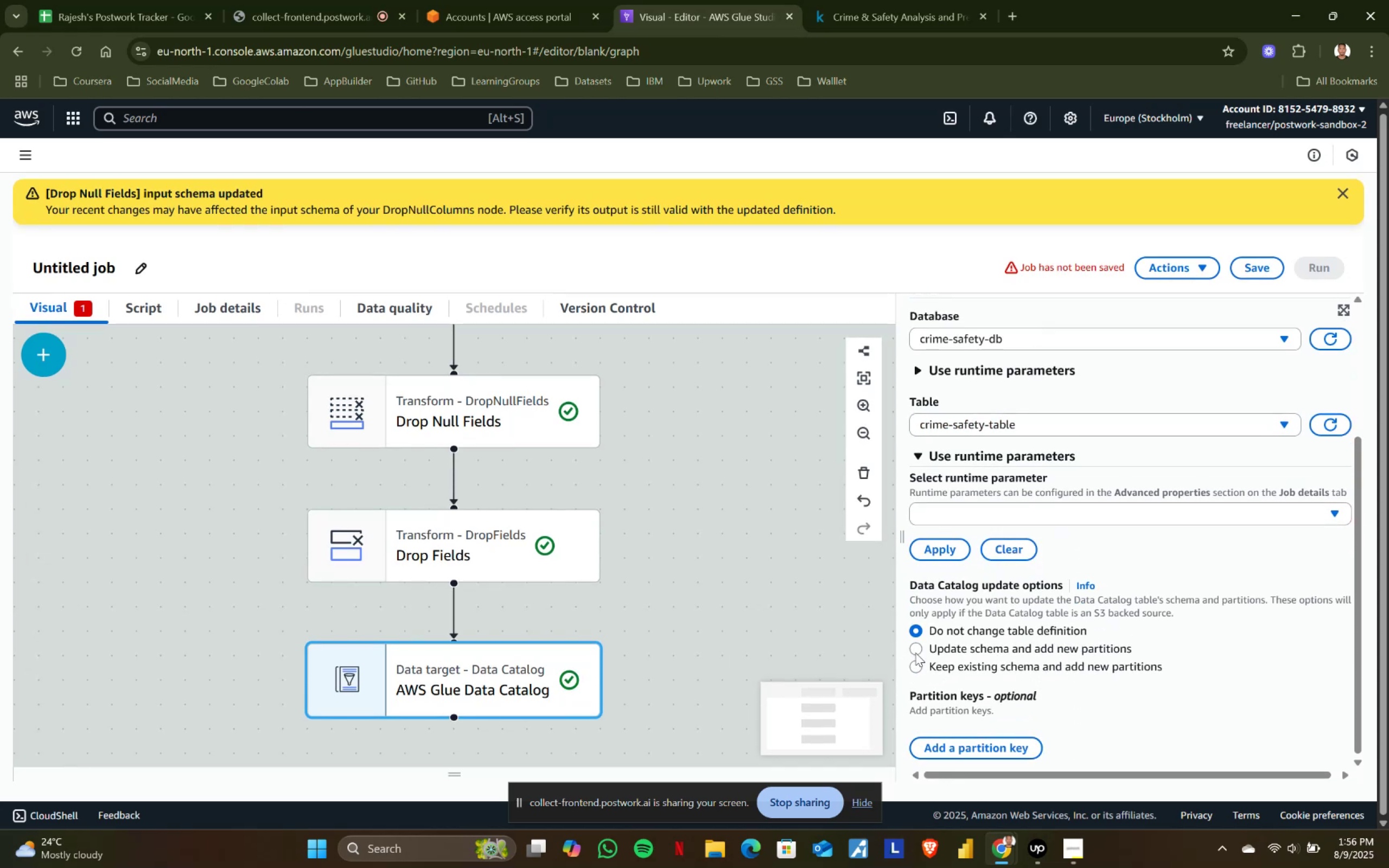 
left_click([915, 653])
 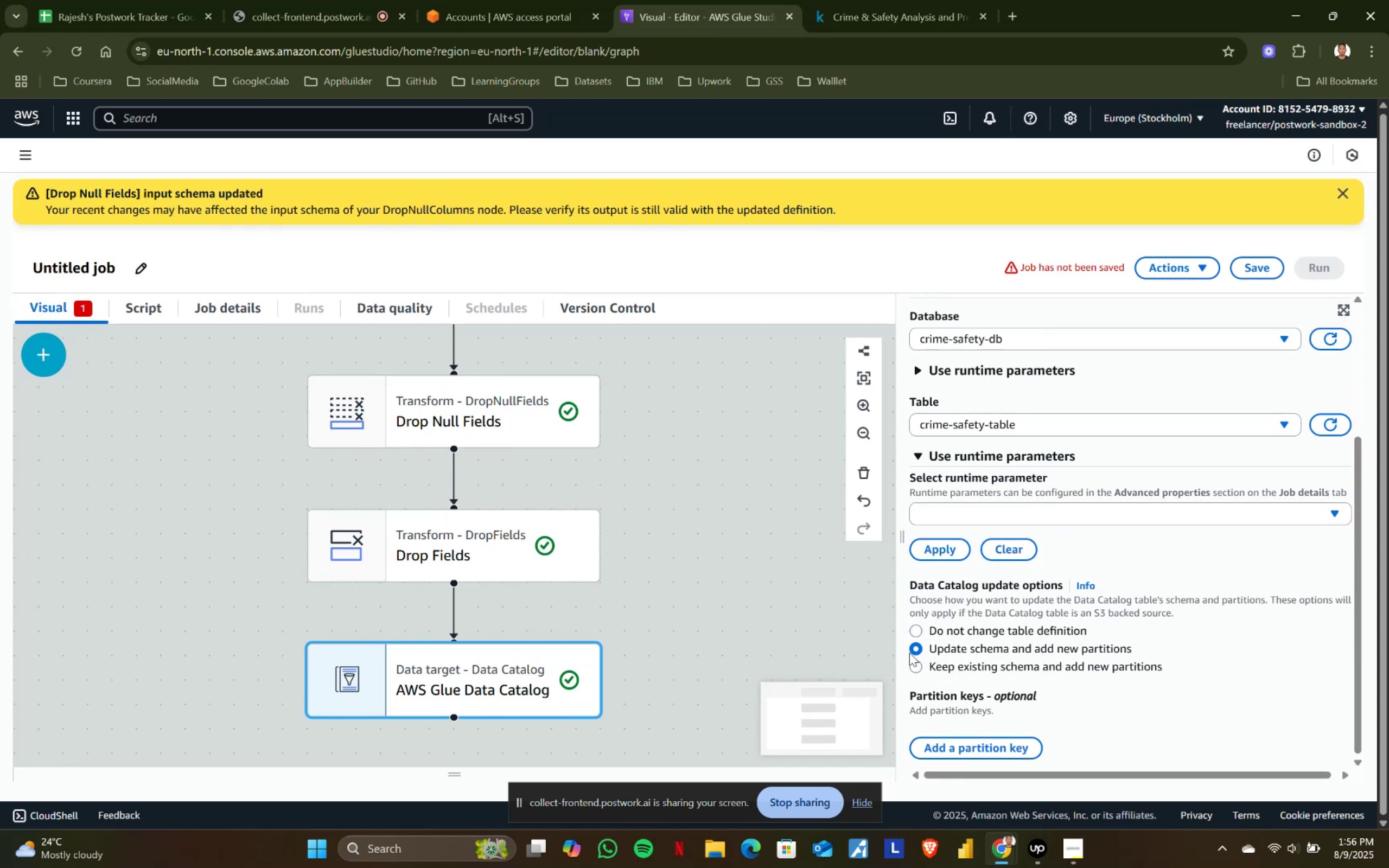 
scroll: coordinate [707, 636], scroll_direction: down, amount: 2.0
 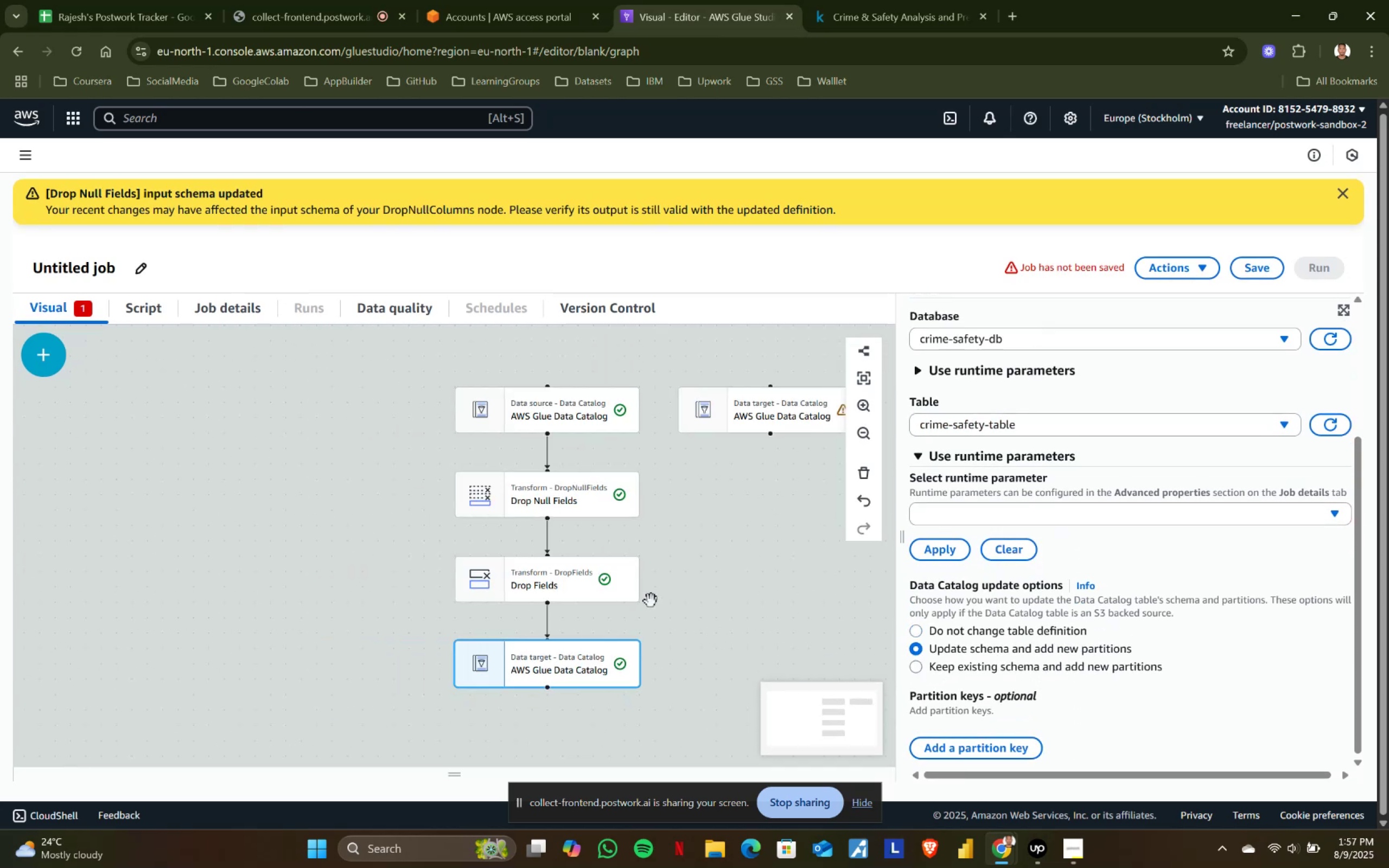 
scroll: coordinate [689, 579], scroll_direction: up, amount: 1.0
 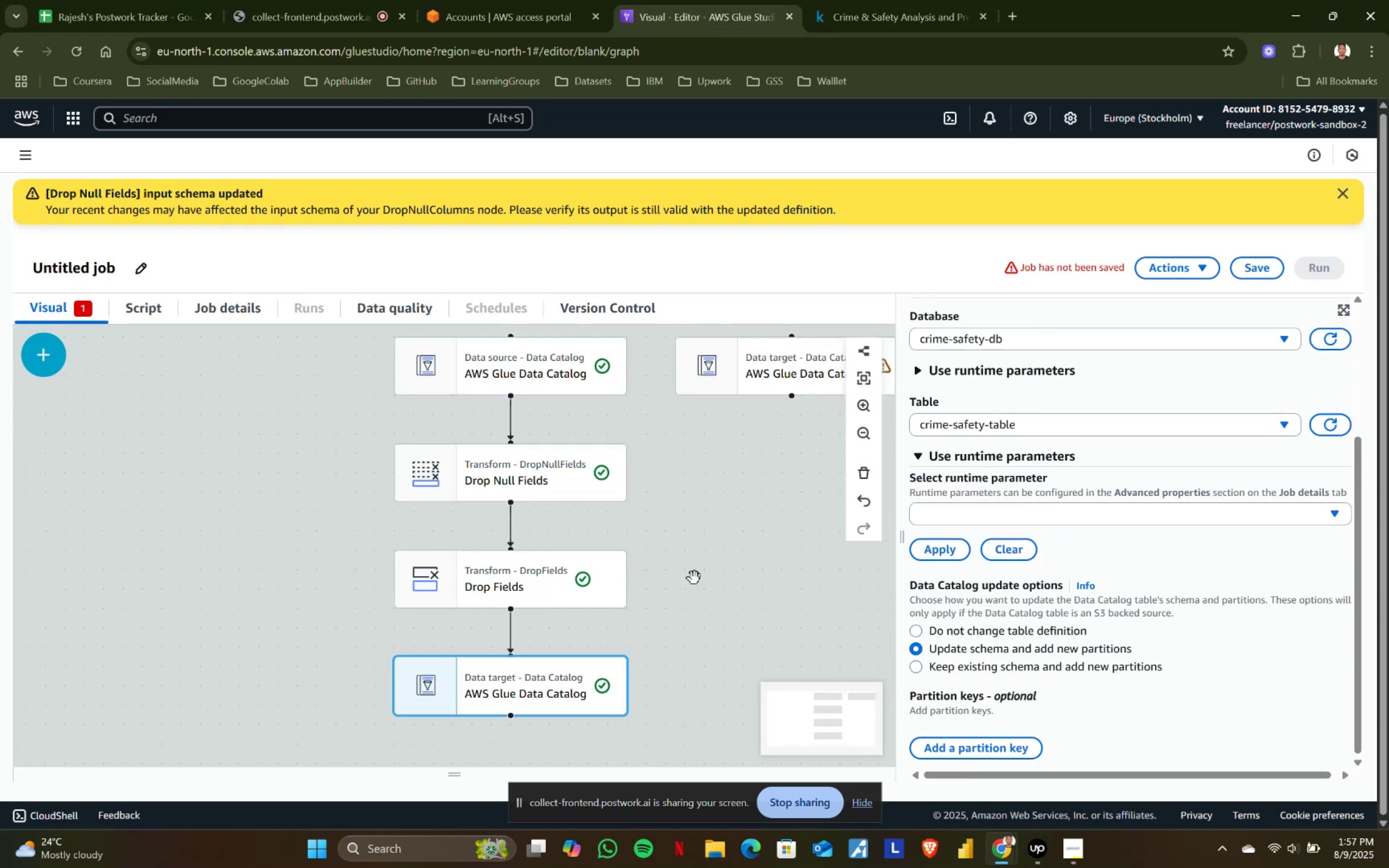 
left_click_drag(start_coordinate=[703, 581], to_coordinate=[697, 436])
 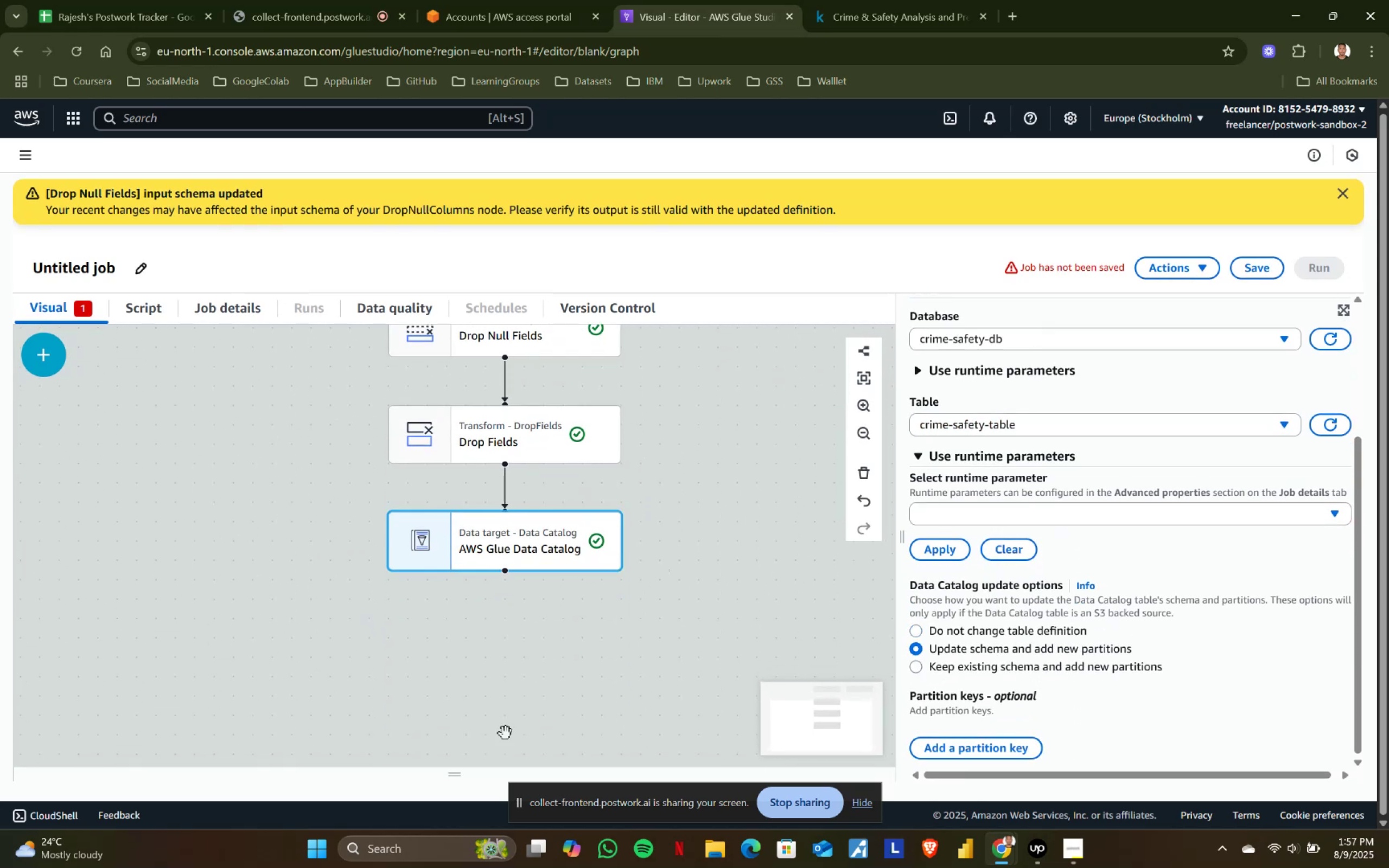 
left_click_drag(start_coordinate=[457, 779], to_coordinate=[473, 613])
 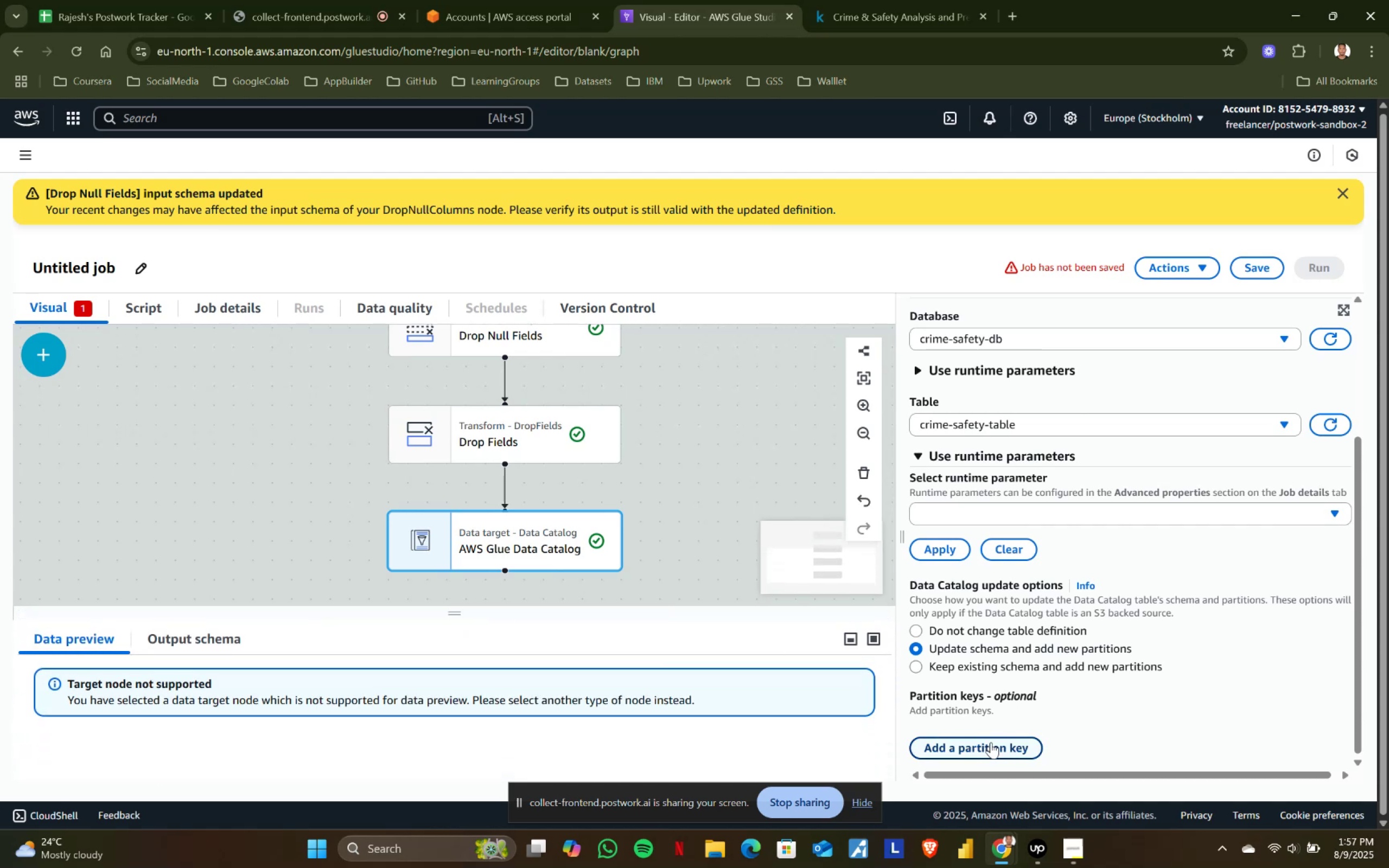 
left_click([991, 742])
 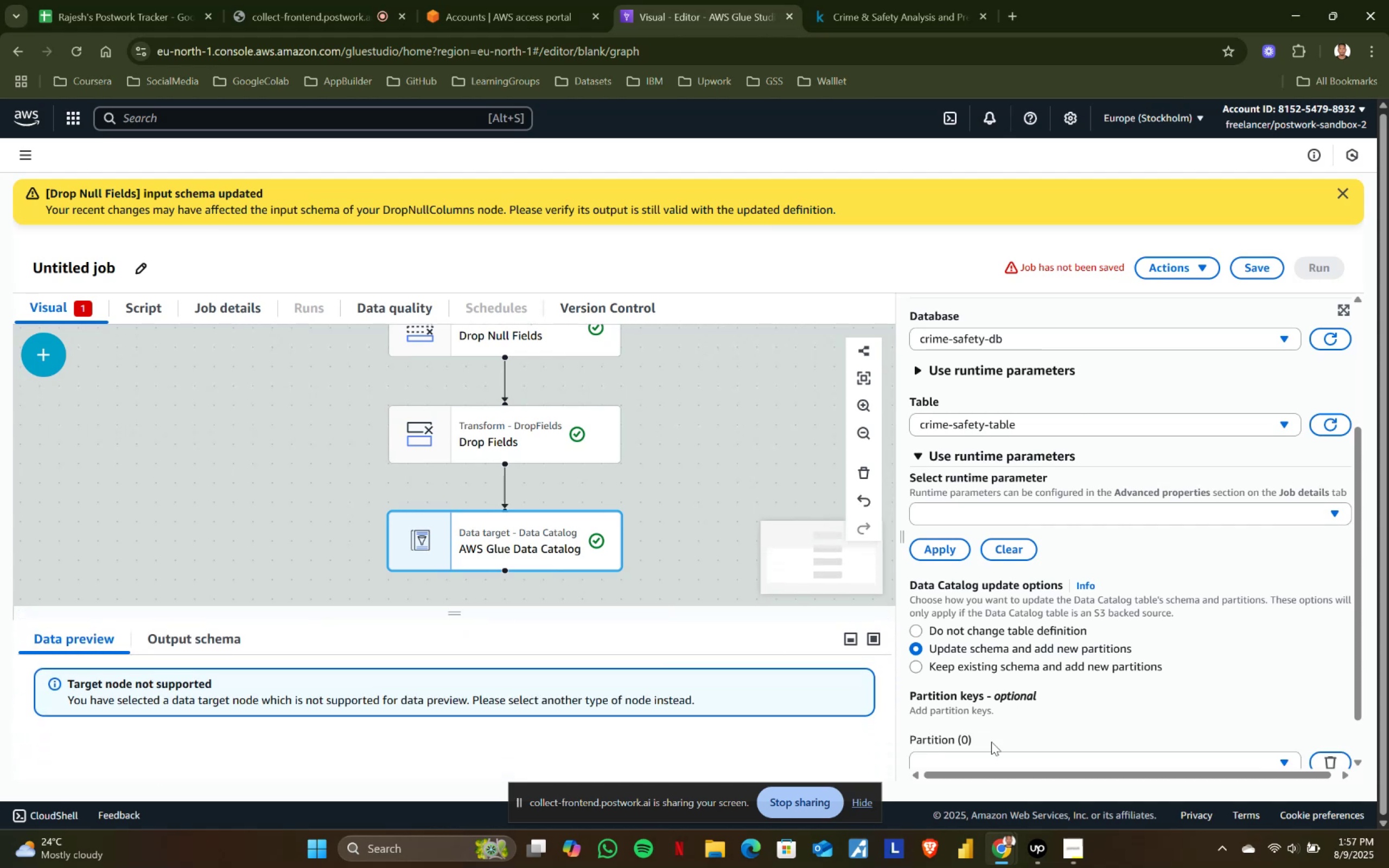 
scroll: coordinate [1067, 684], scroll_direction: down, amount: 2.0
 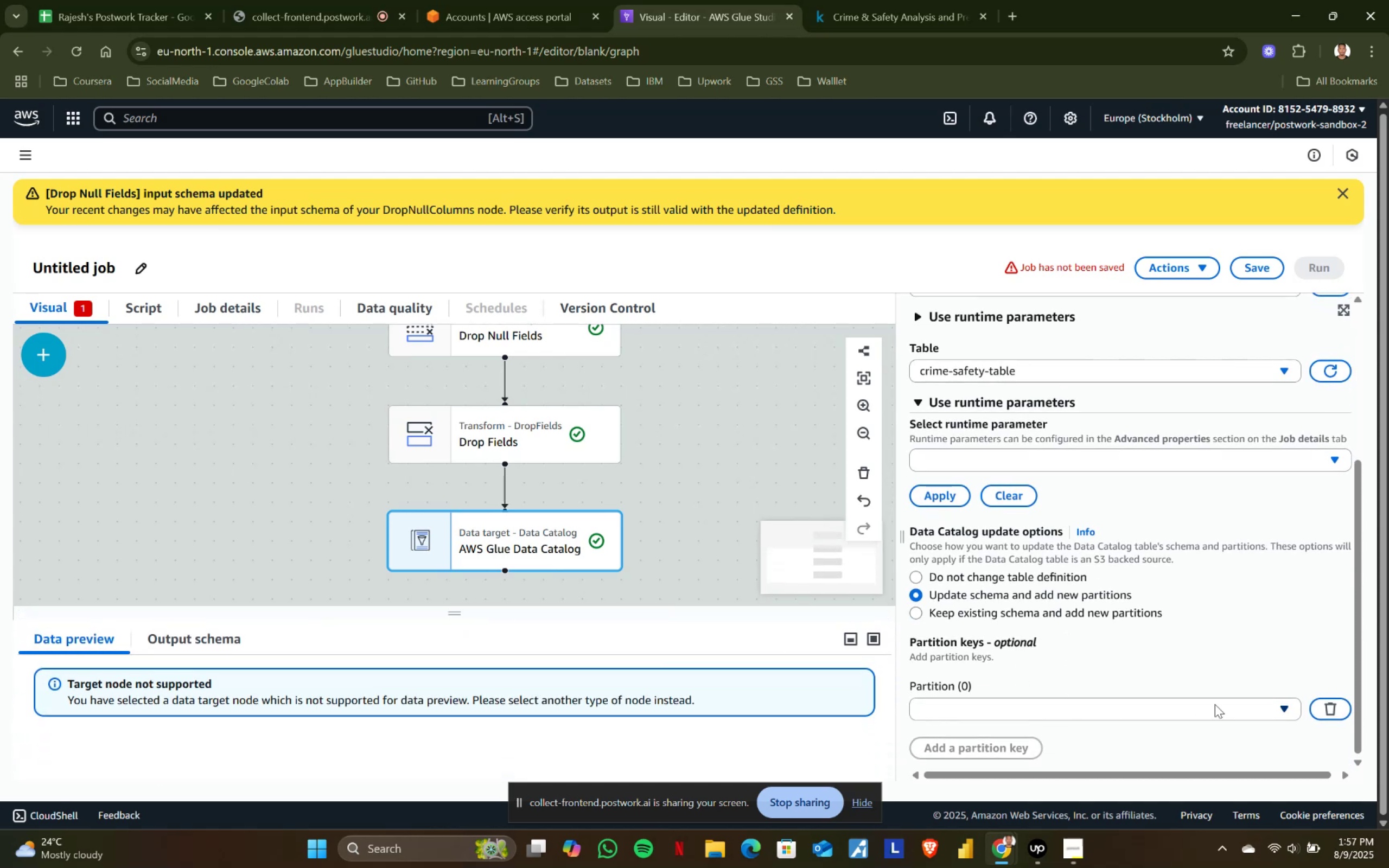 
left_click([1250, 704])
 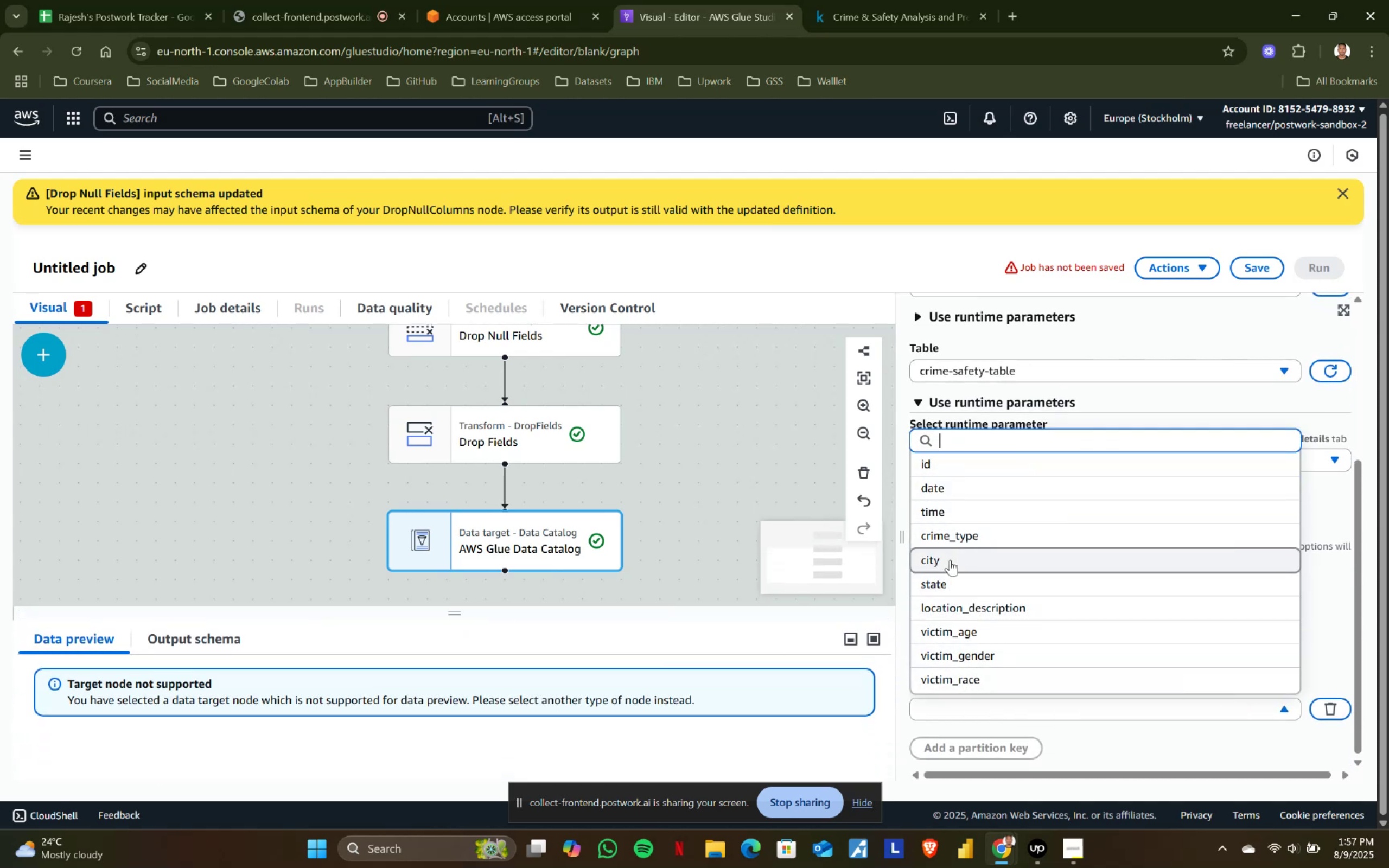 
left_click([950, 536])
 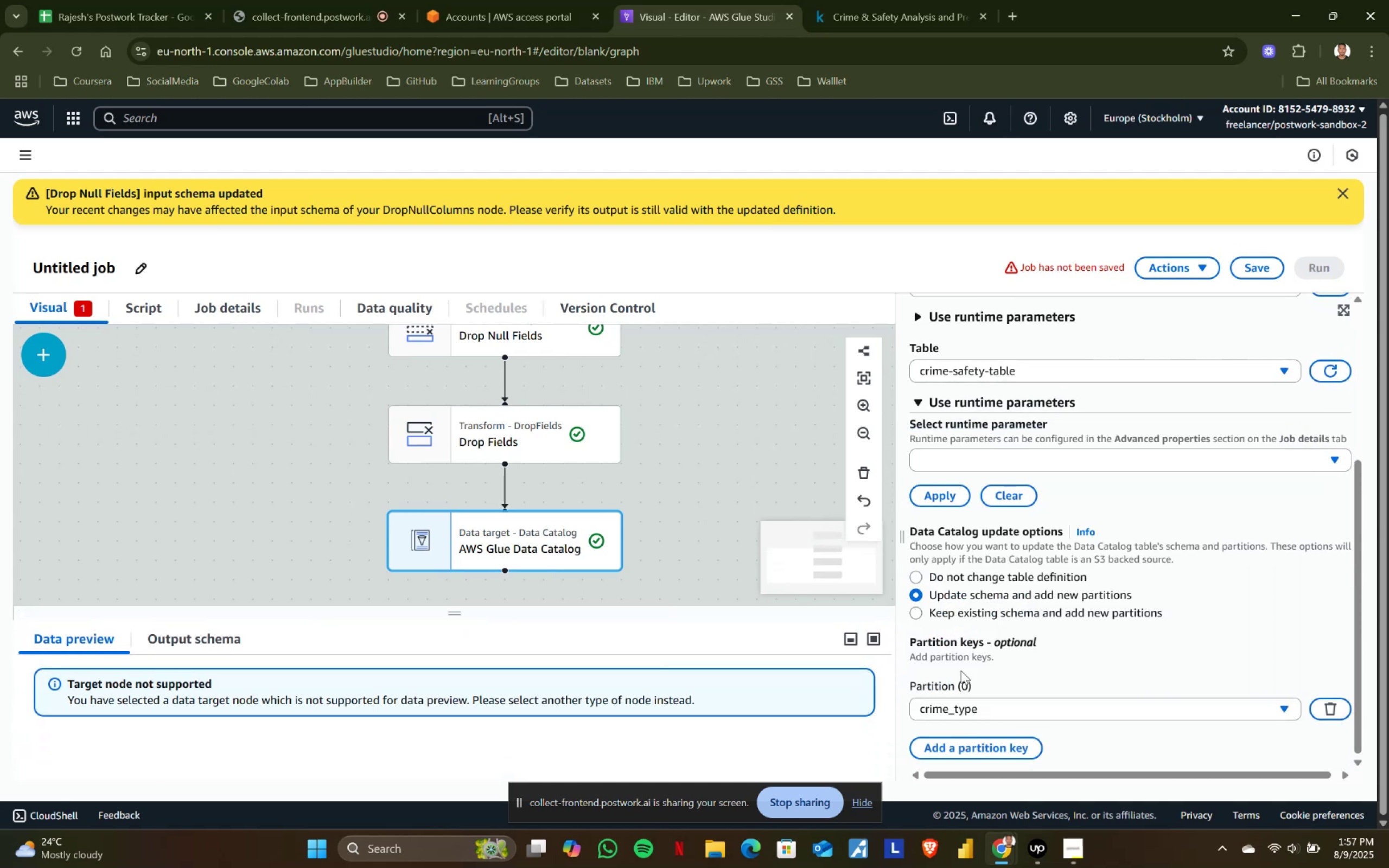 
scroll: coordinate [1052, 706], scroll_direction: down, amount: 3.0
 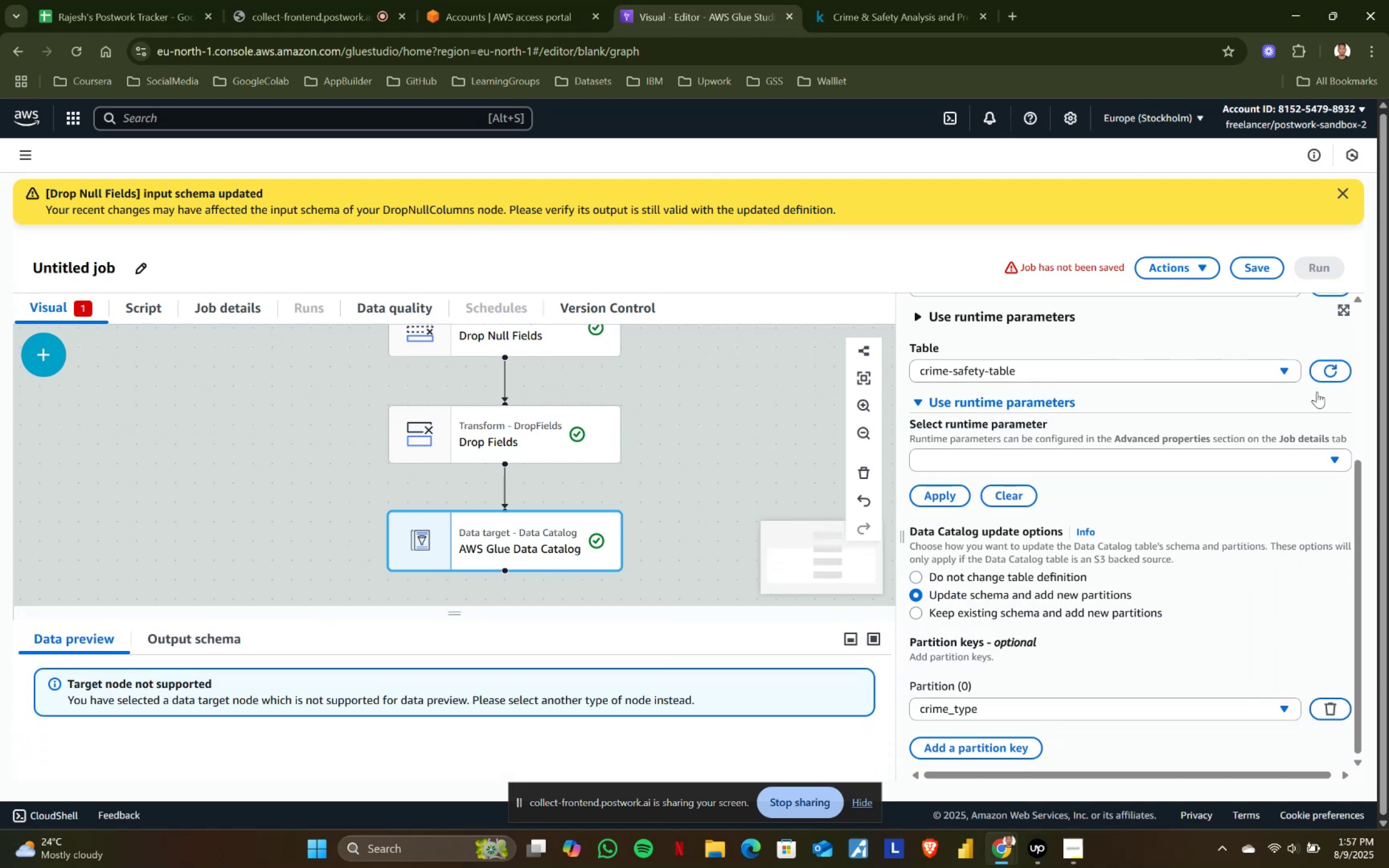 
scroll: coordinate [1202, 289], scroll_direction: up, amount: 6.0
 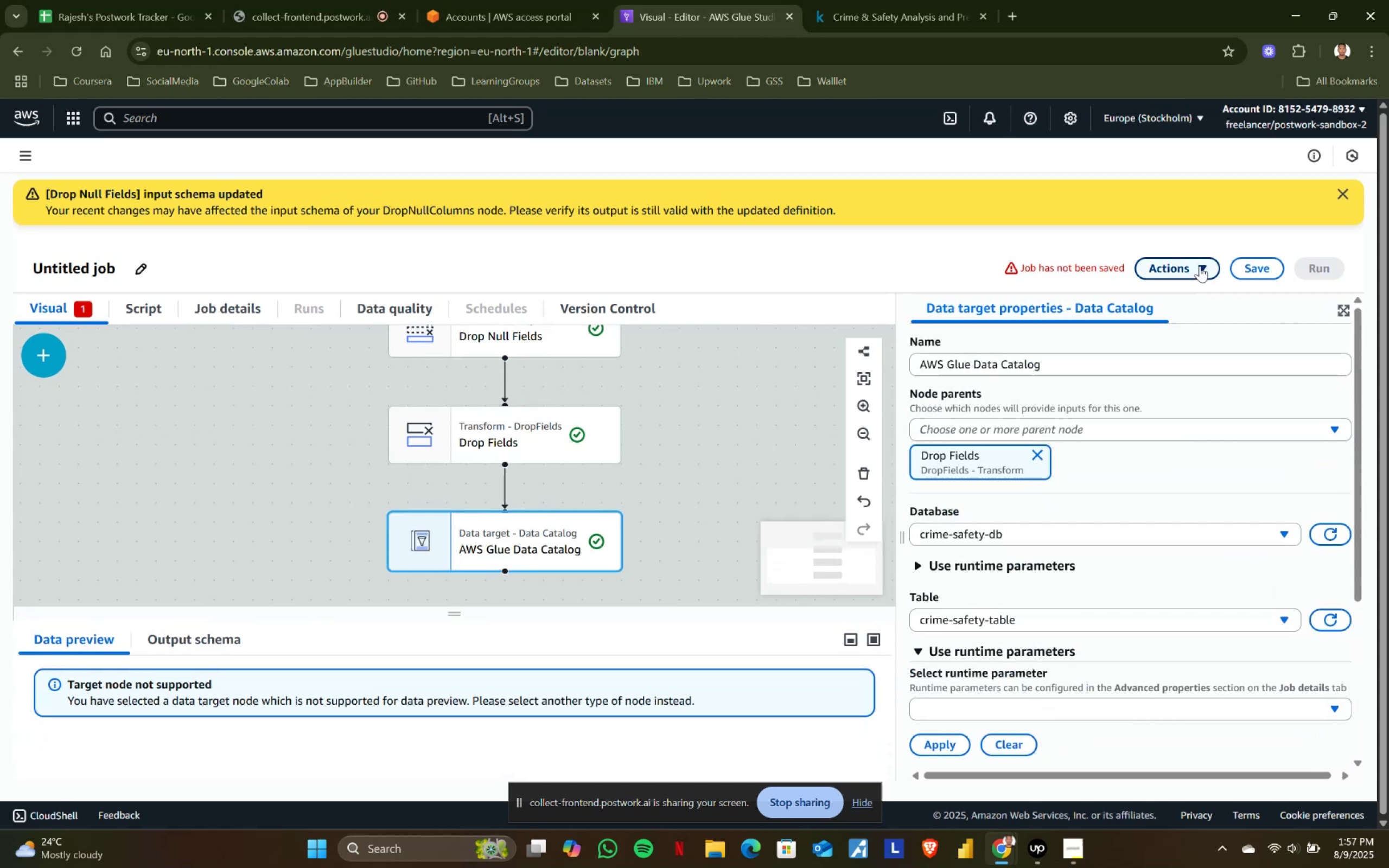 
left_click([1200, 266])
 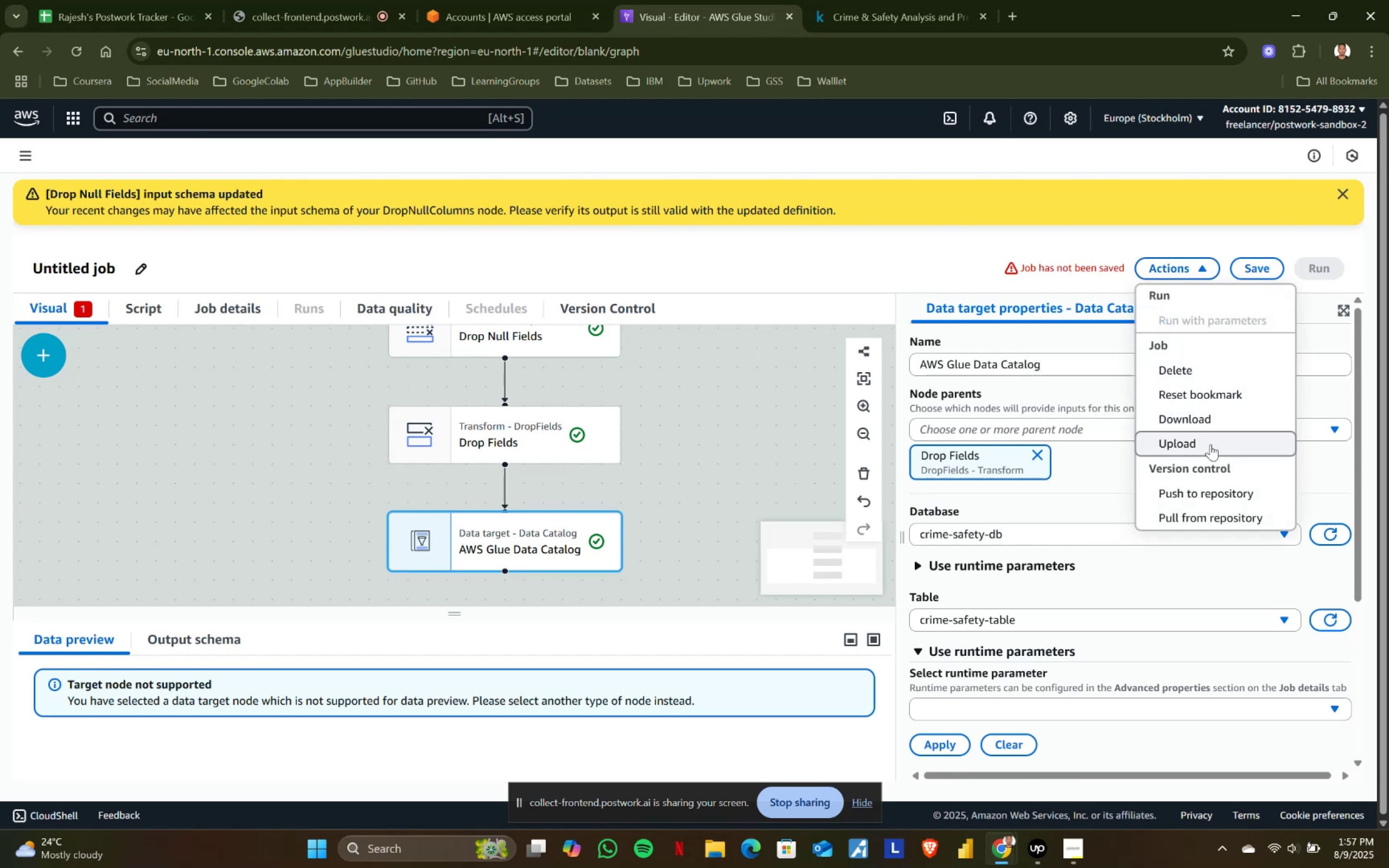 
left_click([1210, 444])
 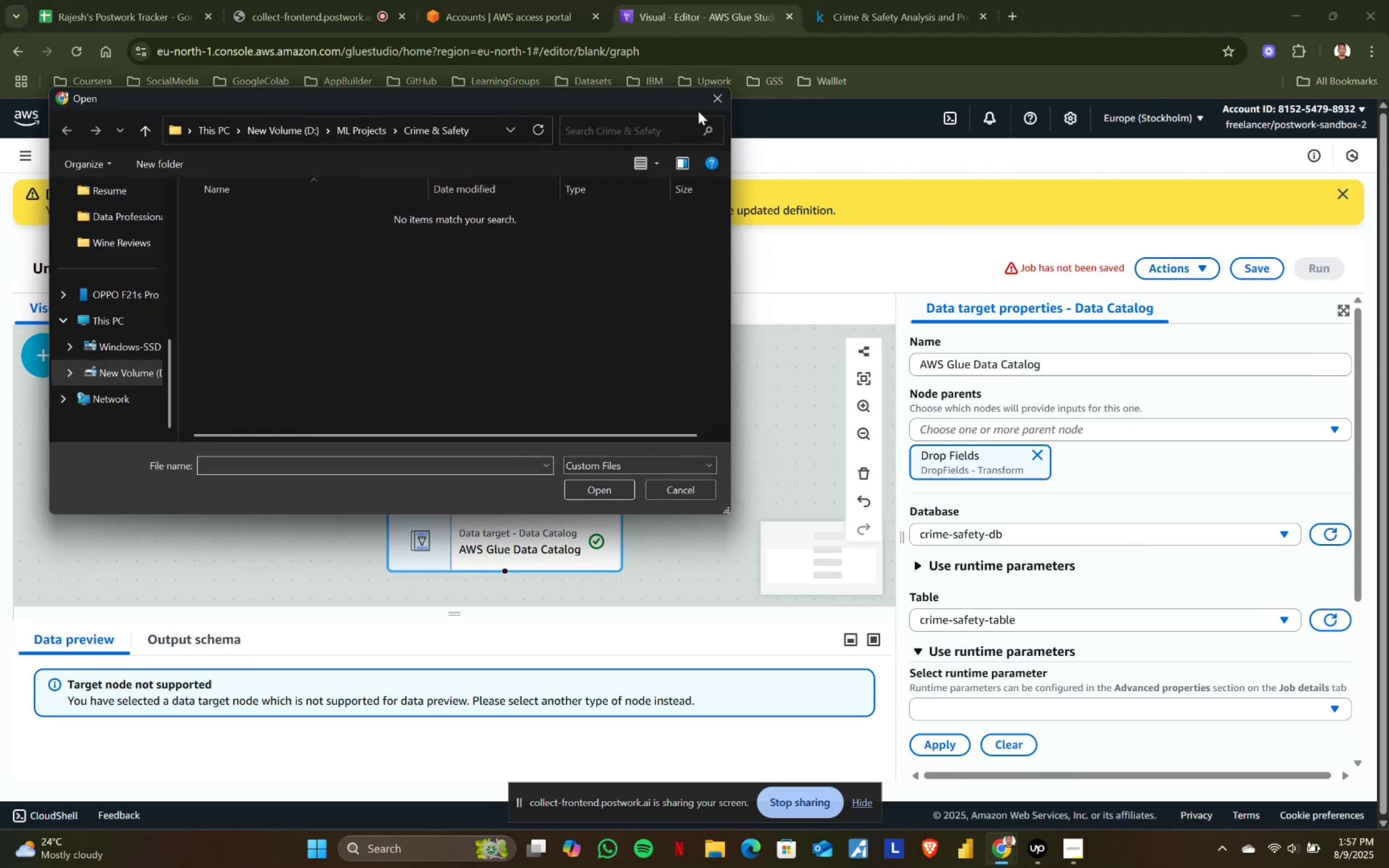 
left_click([710, 93])
 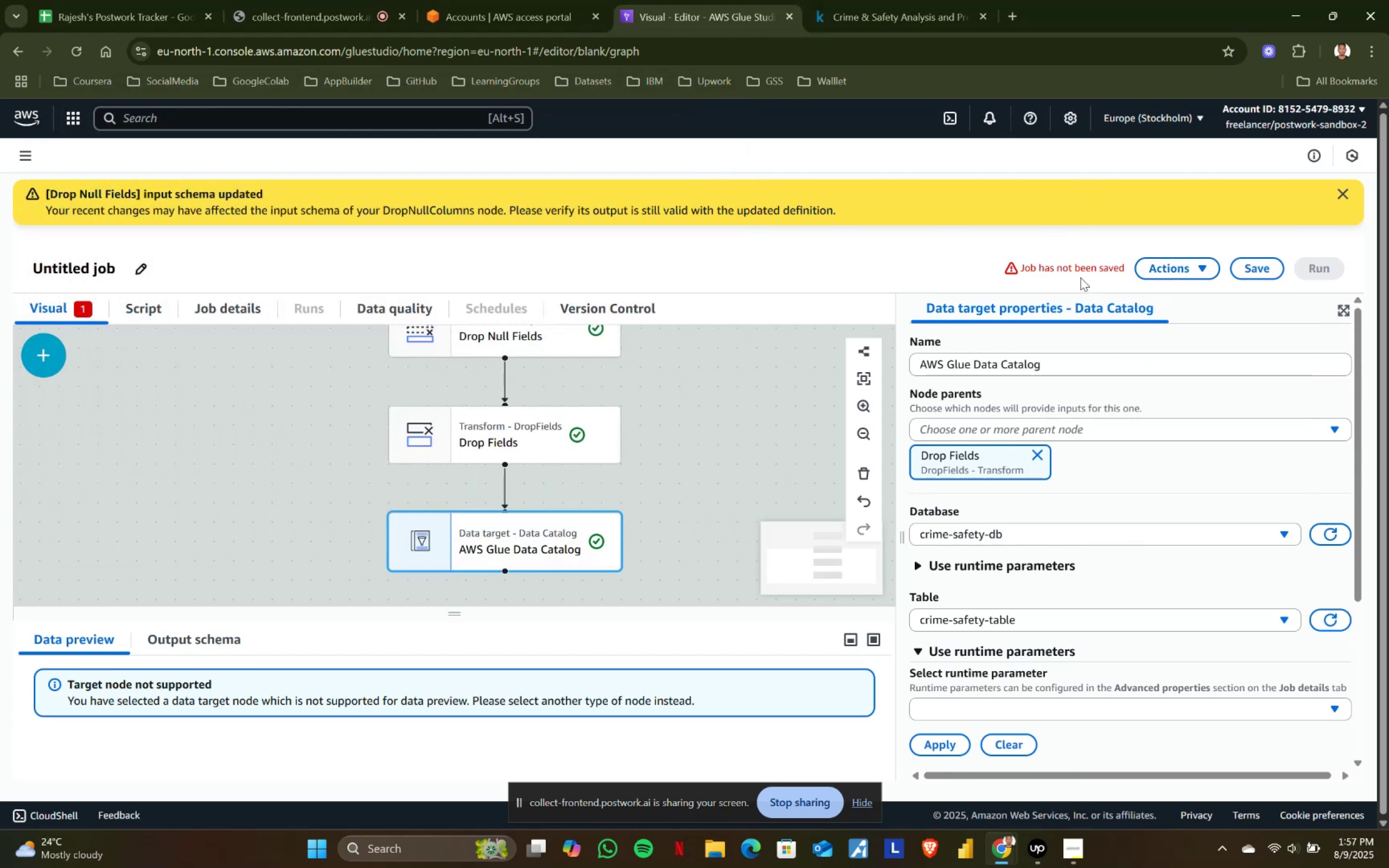 
left_click([1164, 261])
 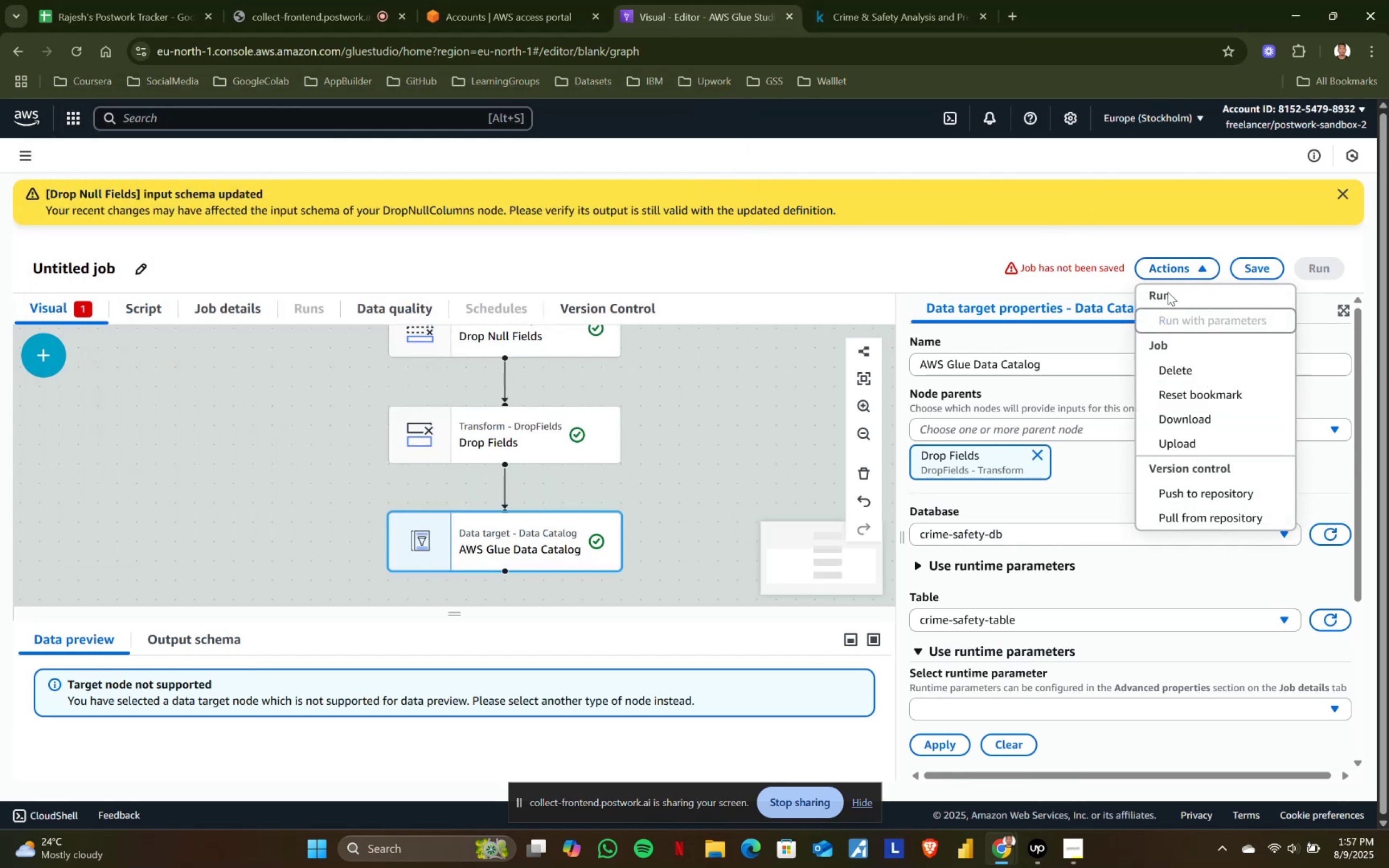 
left_click([1168, 295])
 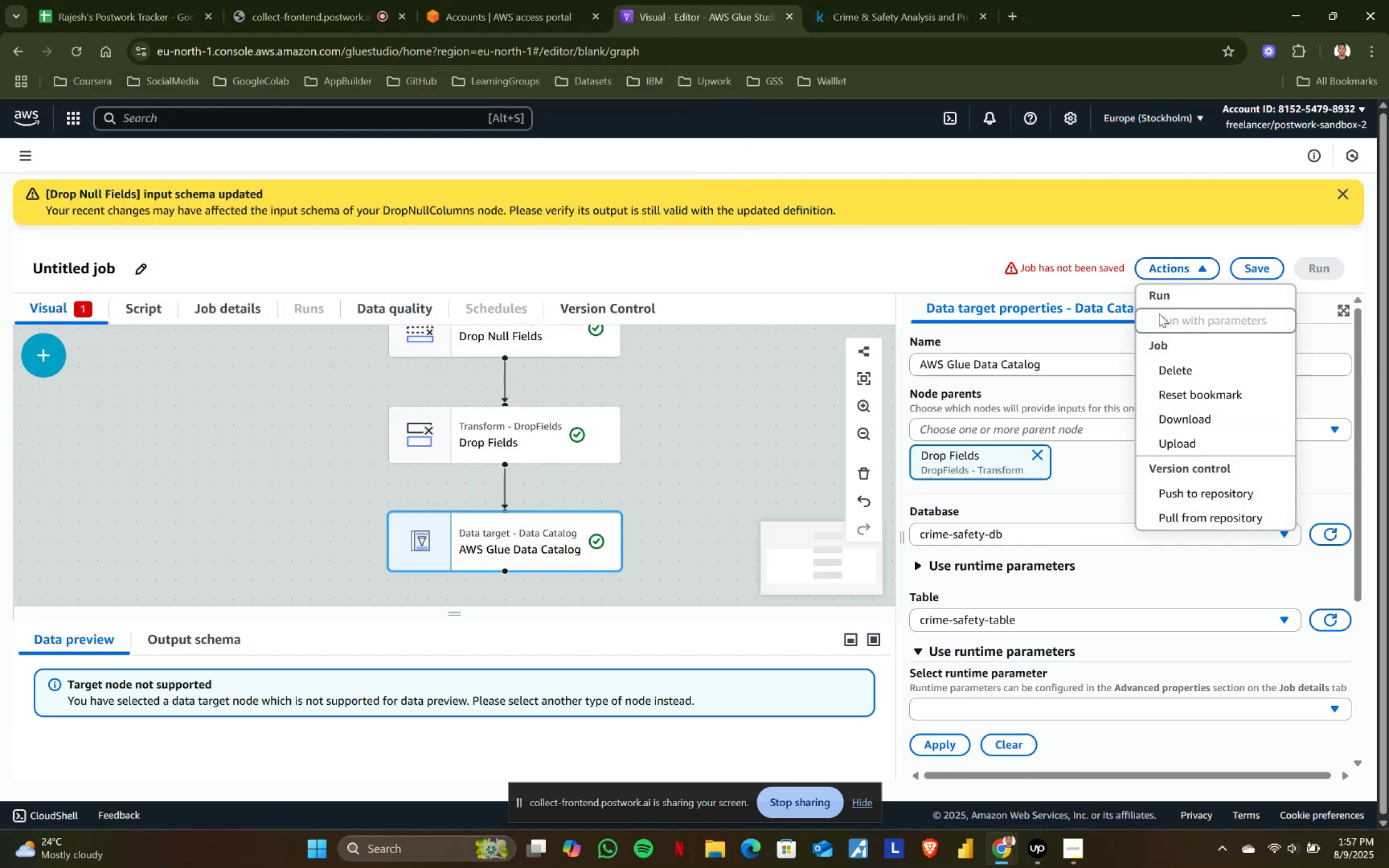 
left_click([1159, 324])
 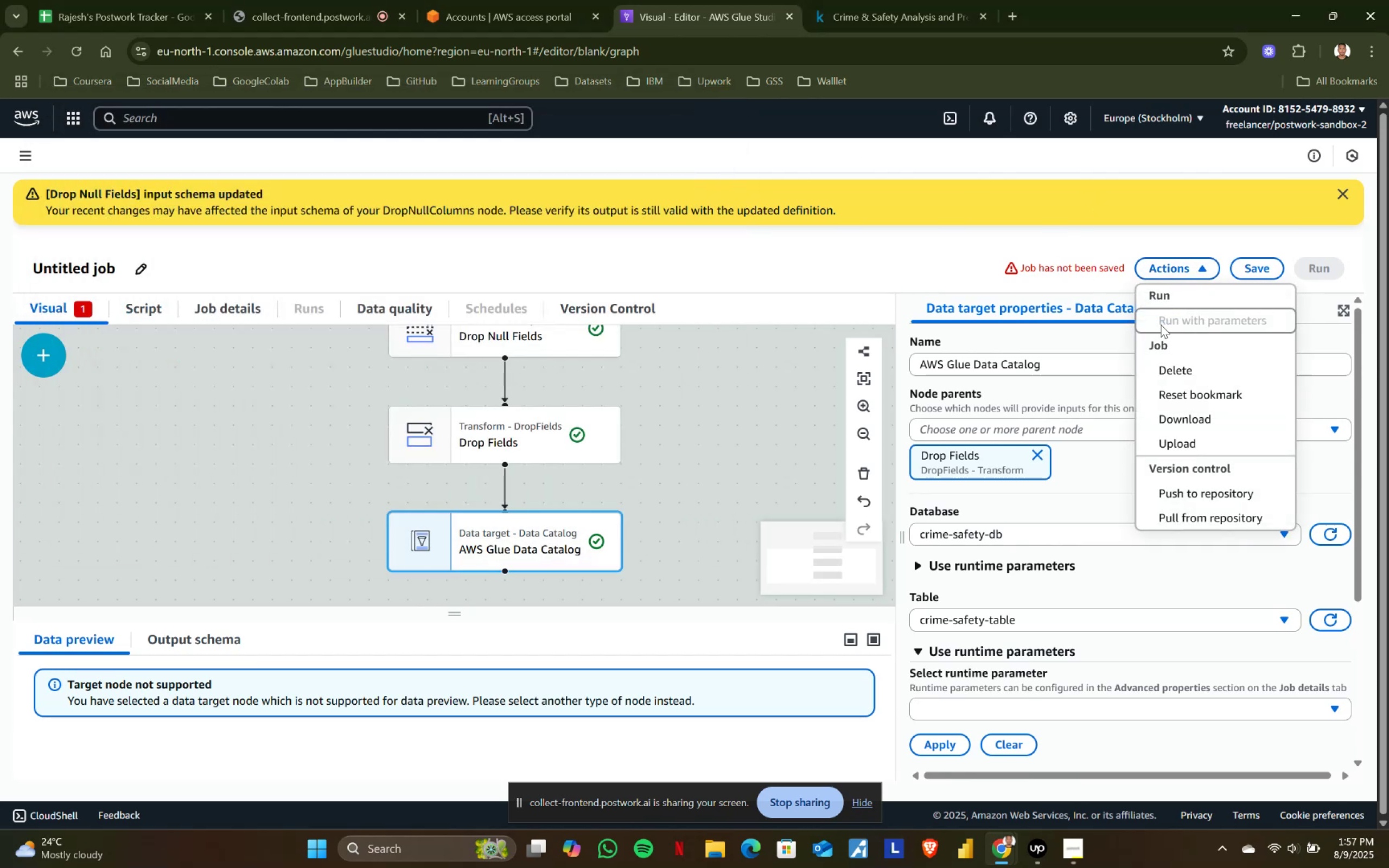 
left_click([1161, 324])
 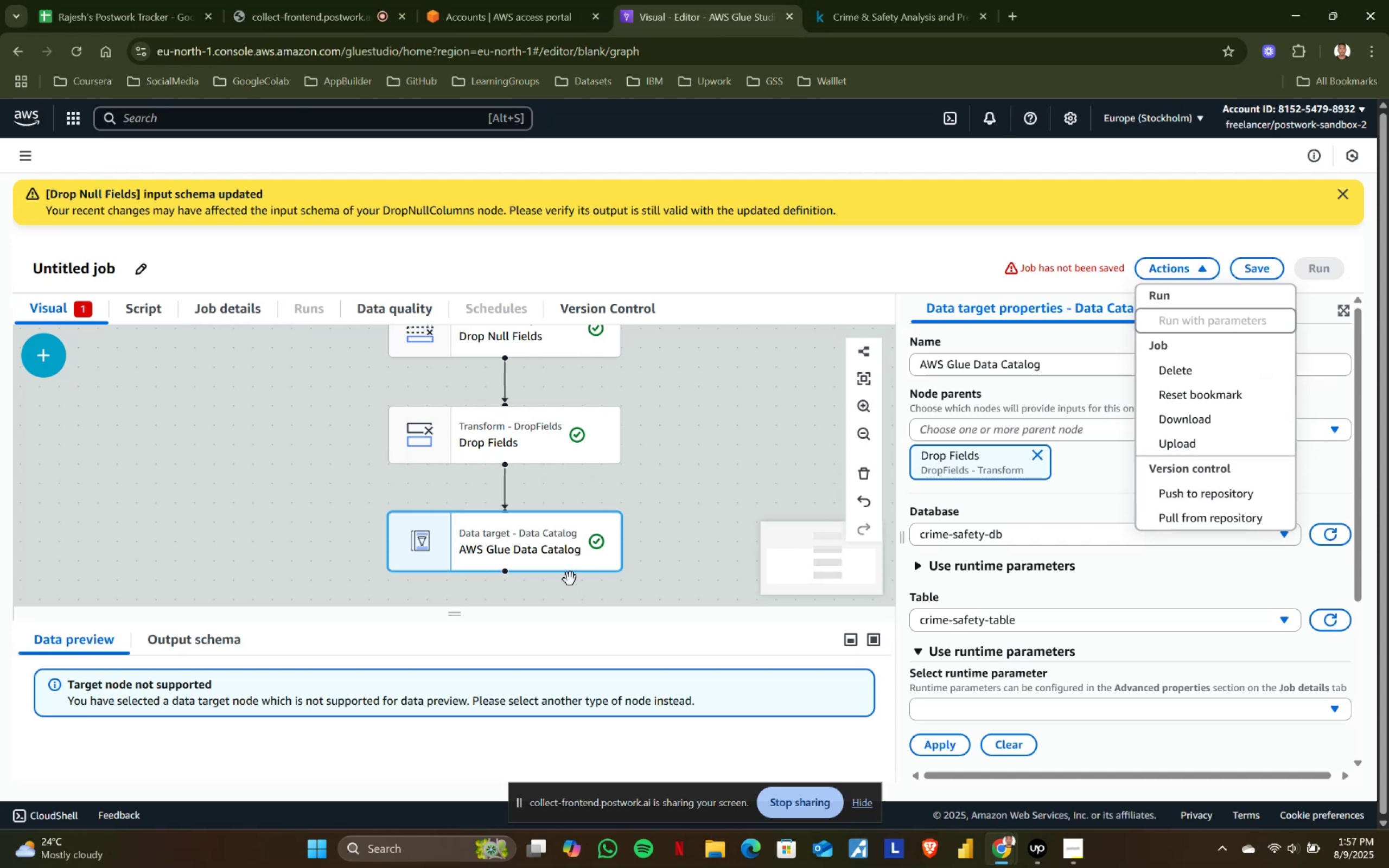 
left_click([536, 557])
 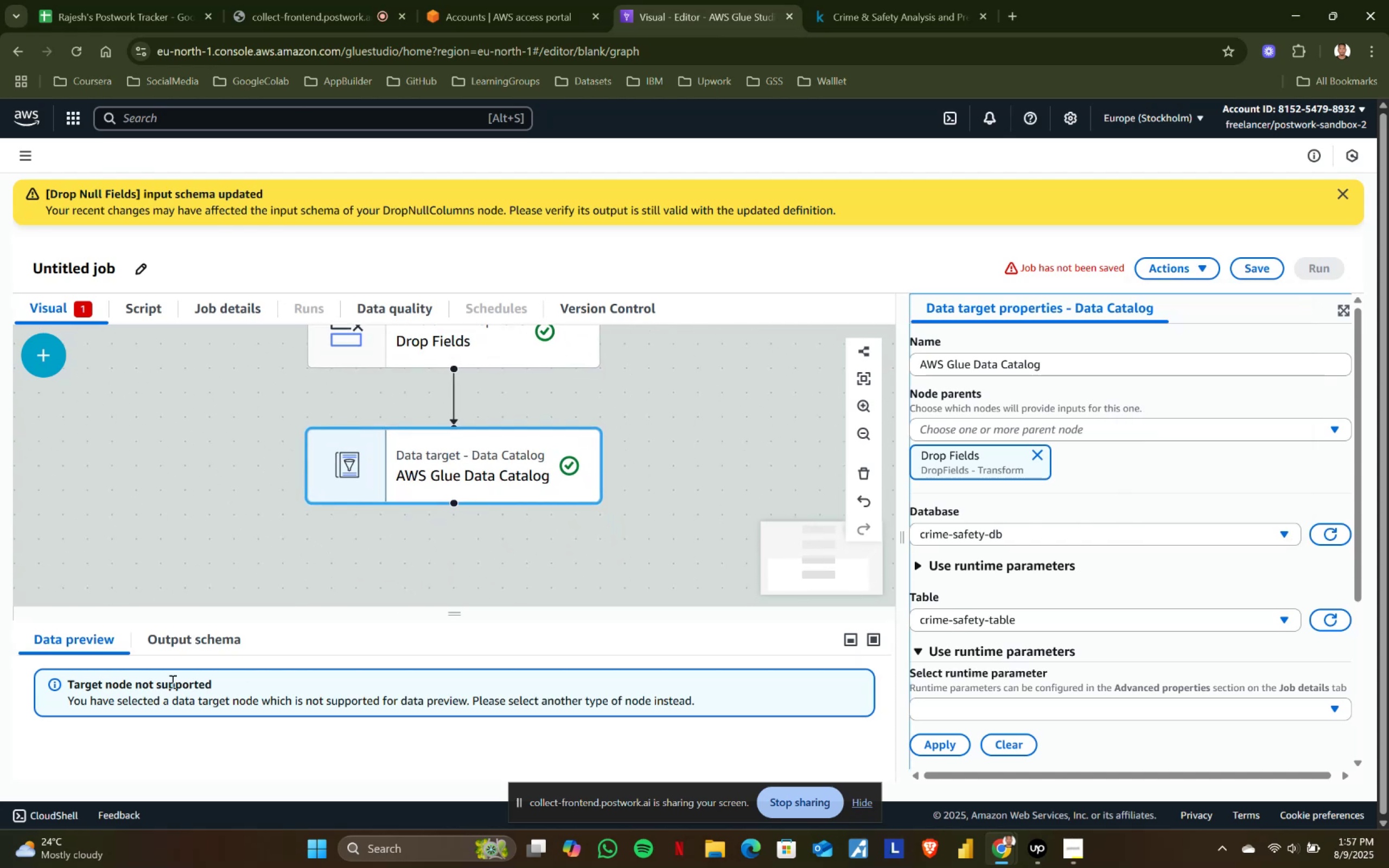 
left_click([184, 643])
 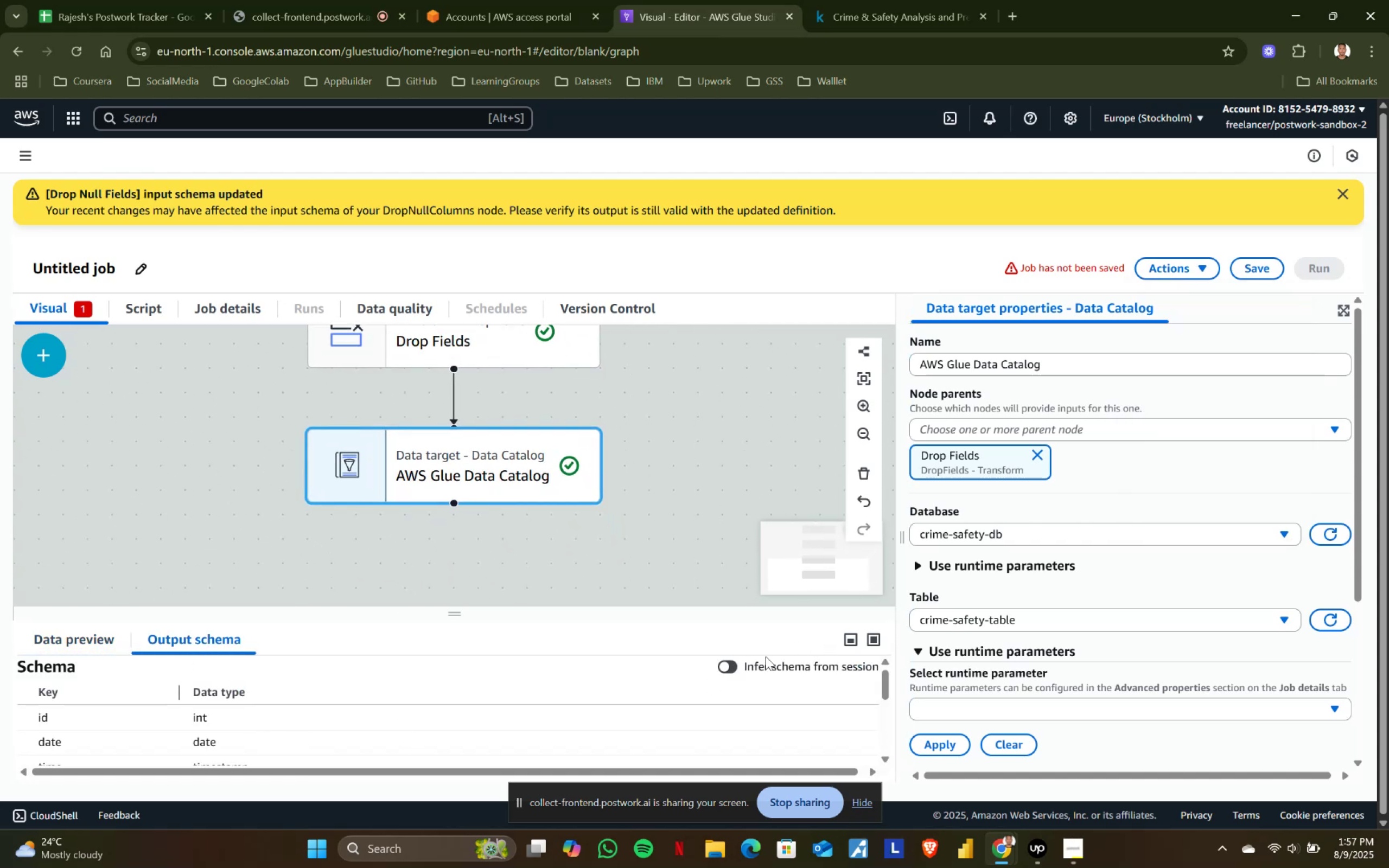 
left_click([740, 662])
 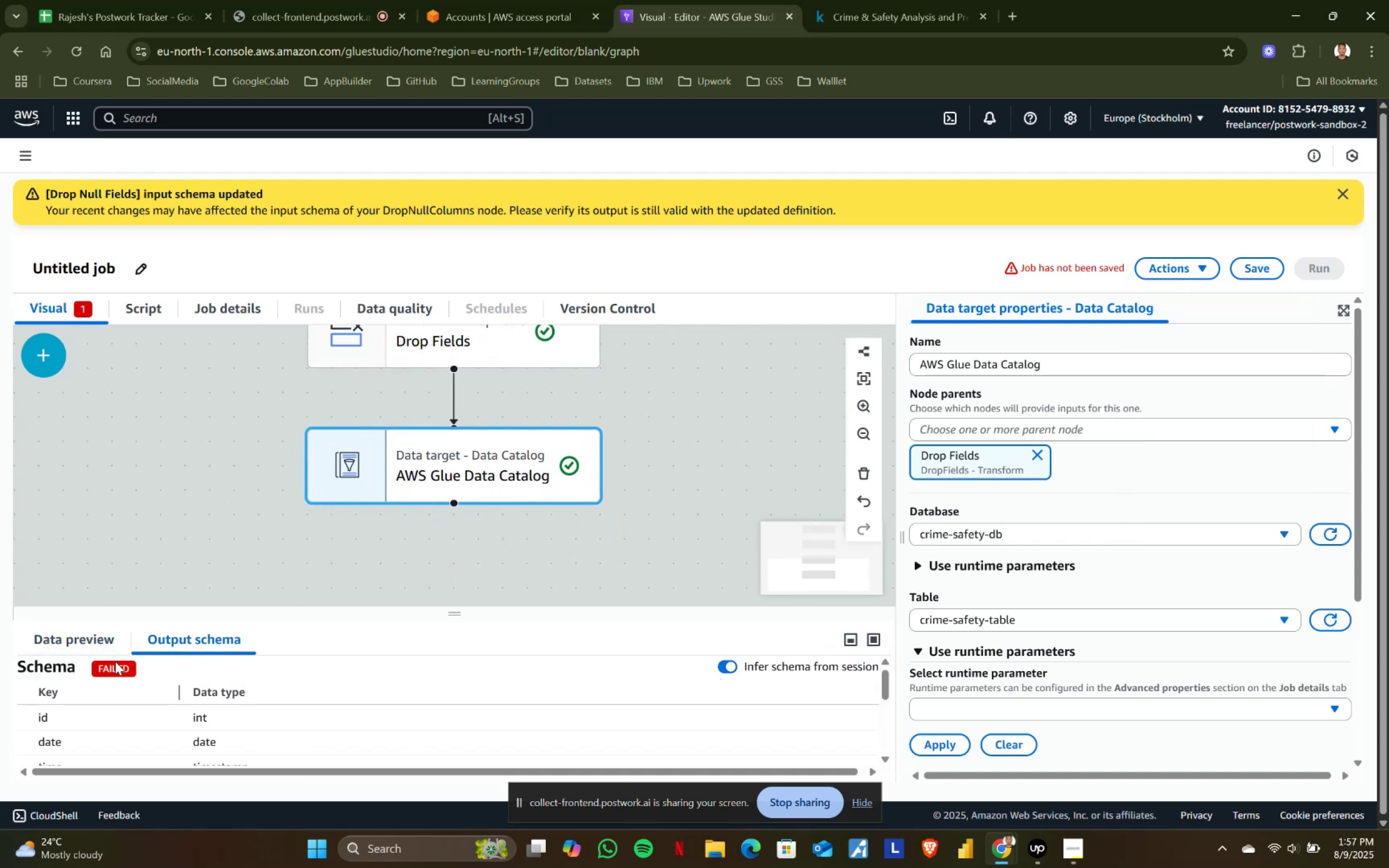 
left_click([108, 667])
 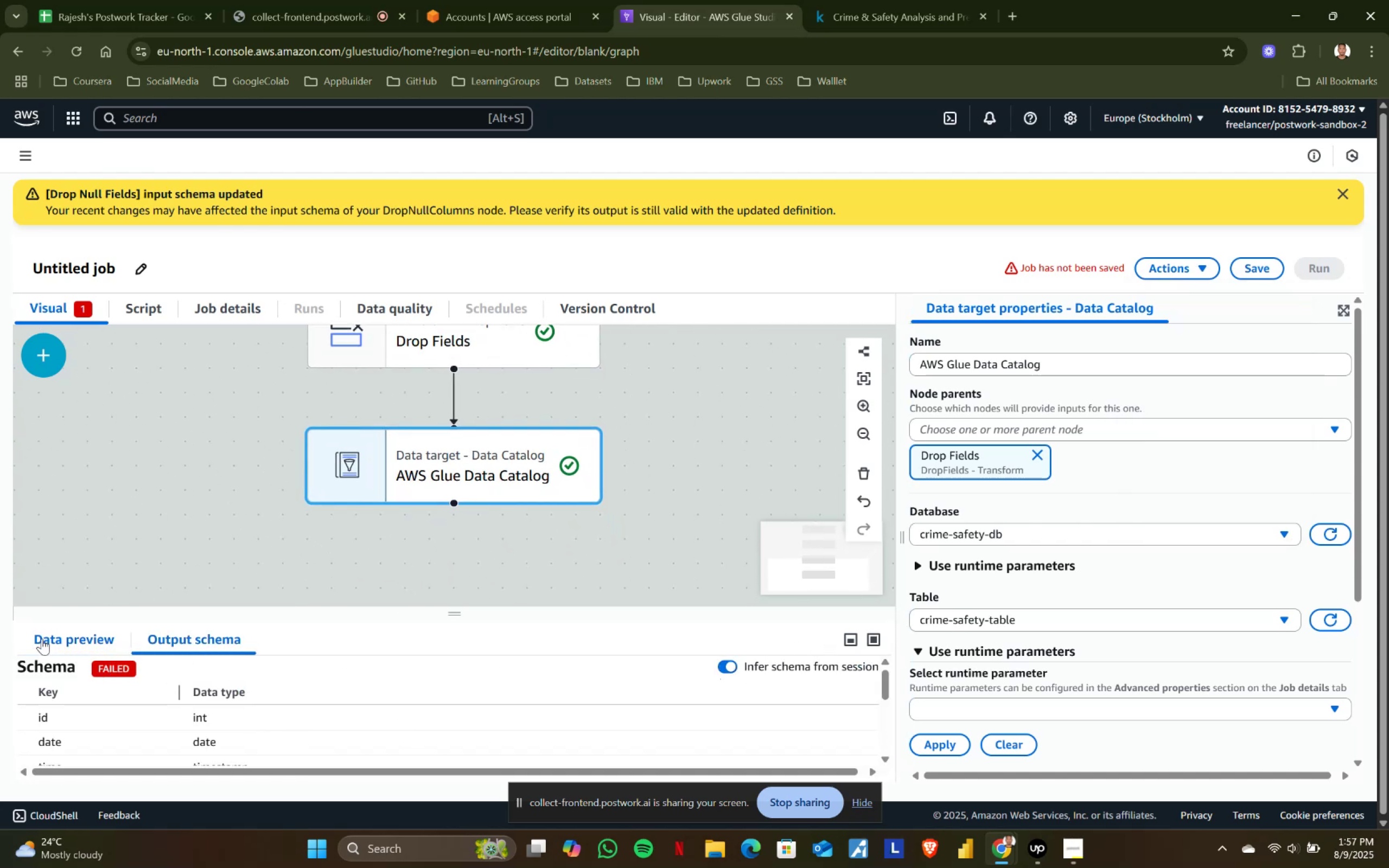 
left_click([44, 635])
 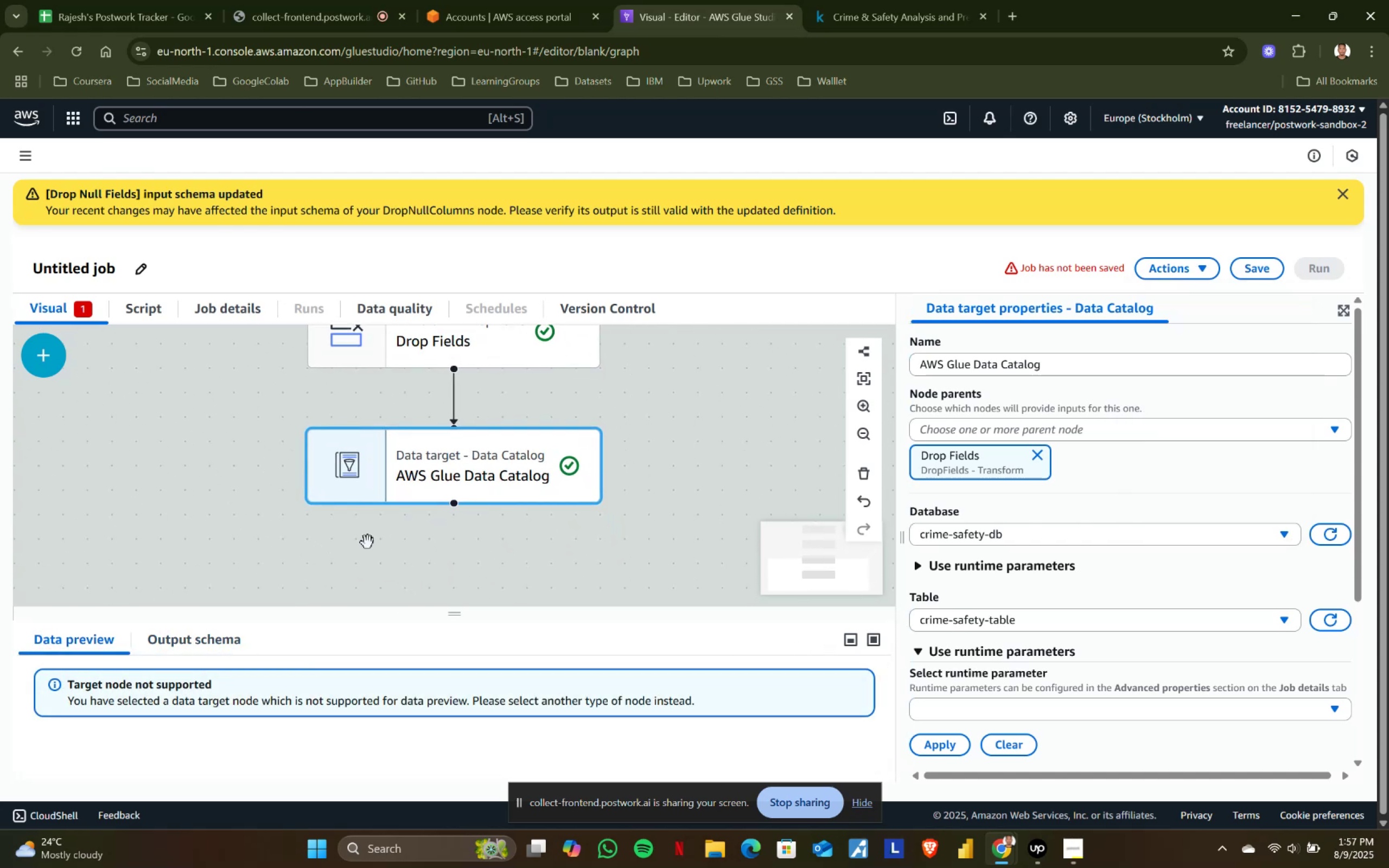 
left_click([438, 349])
 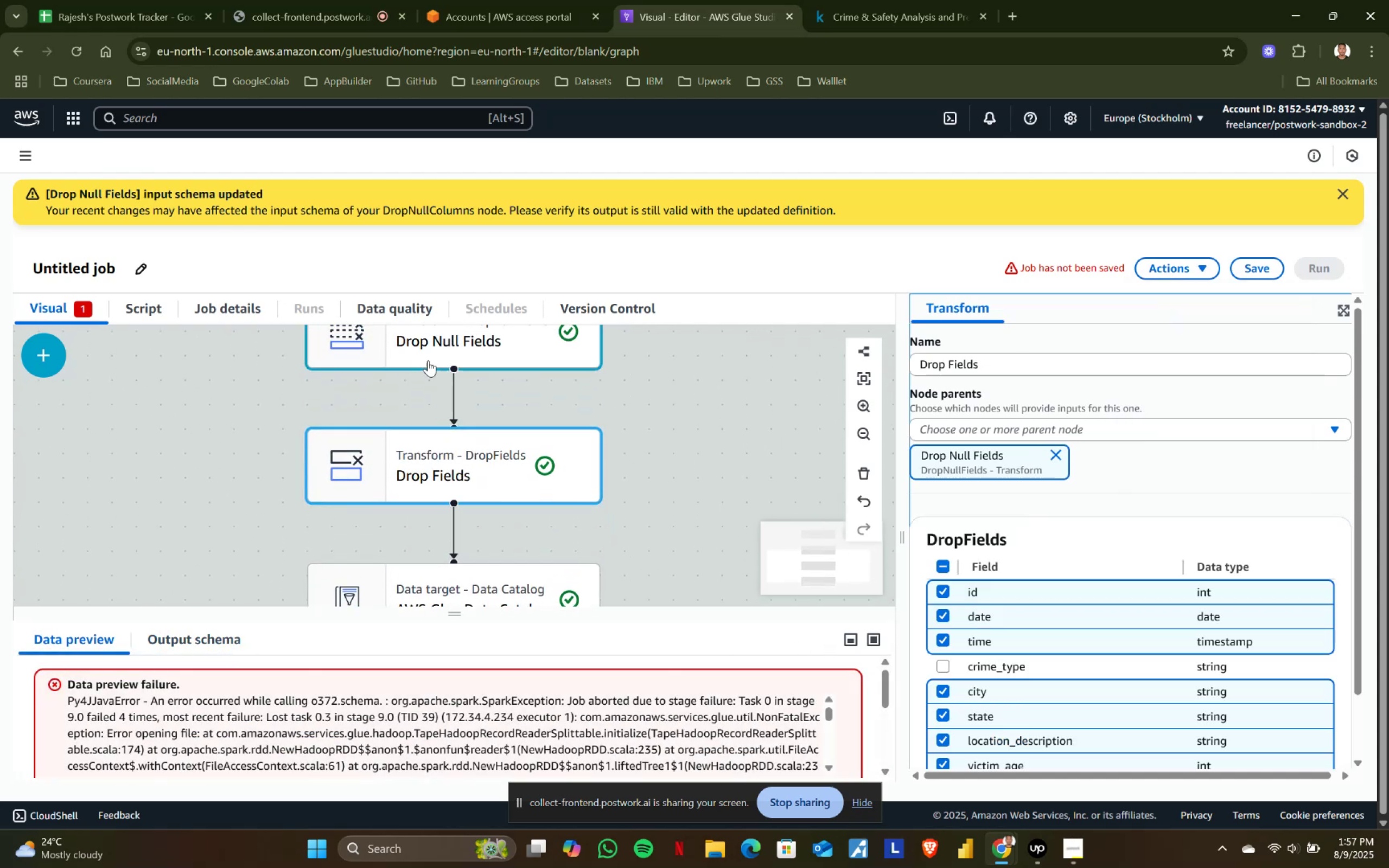 
left_click([429, 342])
 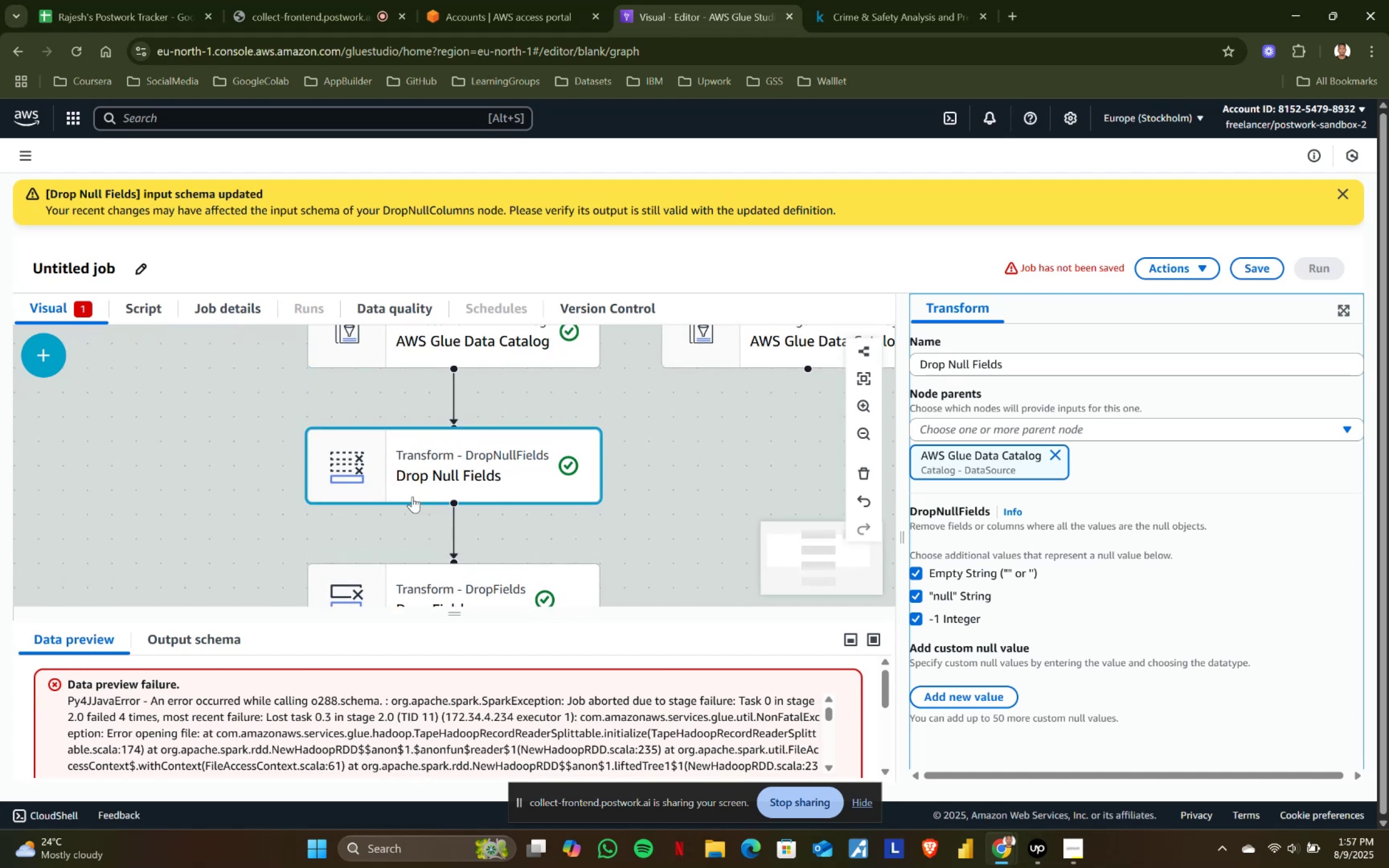 
left_click([422, 354])
 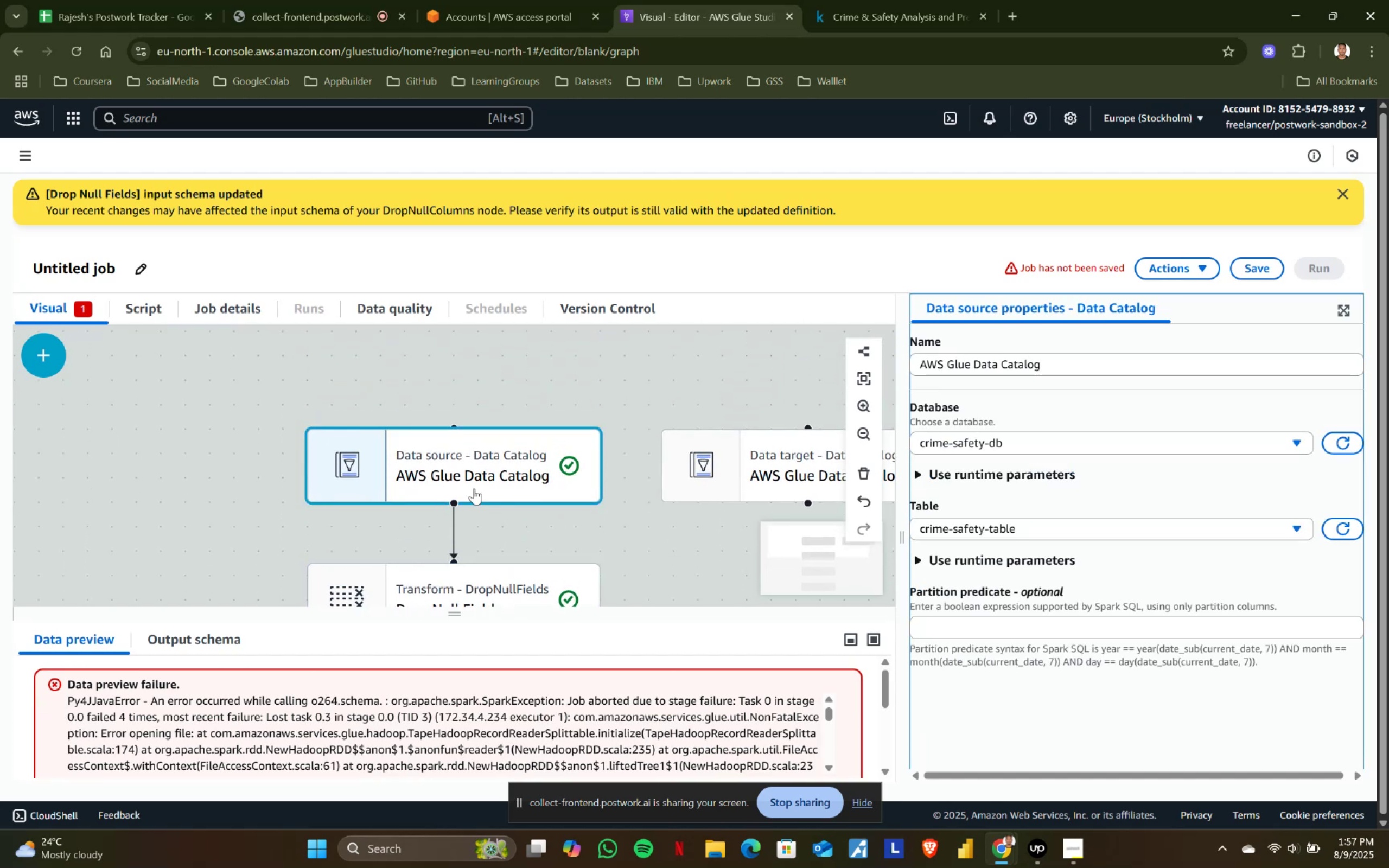 
left_click([794, 478])
 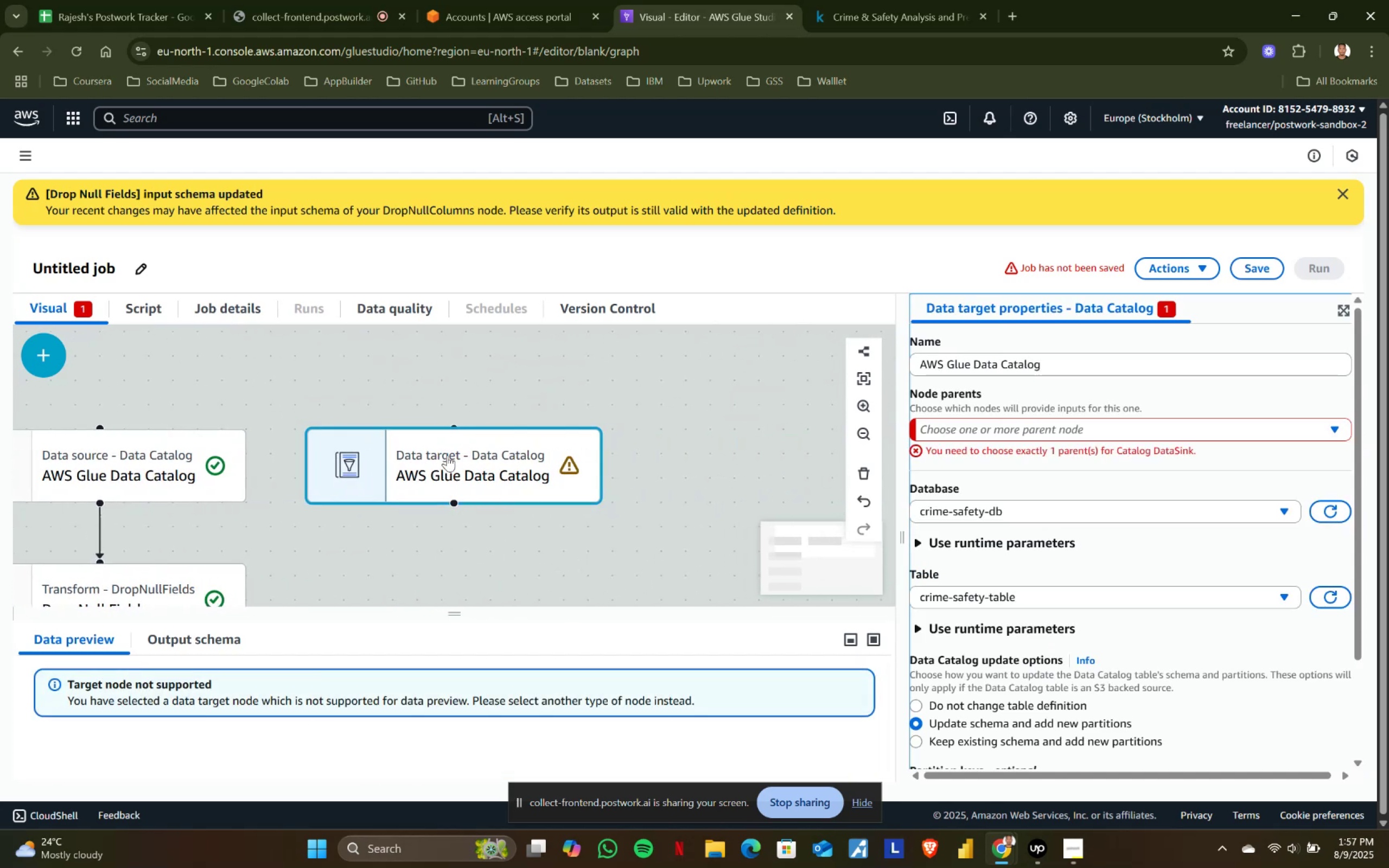 
left_click([867, 471])
 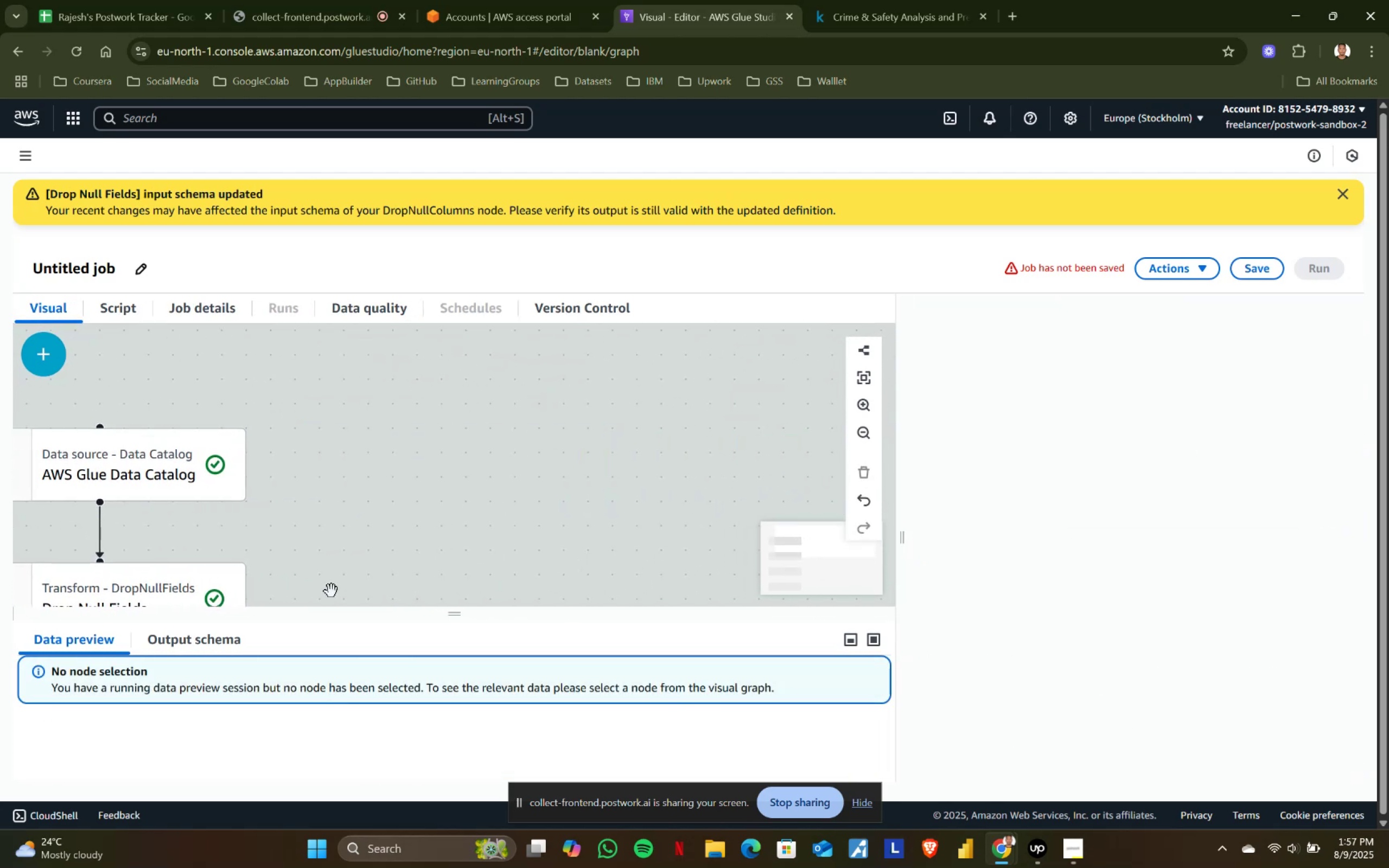 
left_click_drag(start_coordinate=[307, 544], to_coordinate=[638, 385])
 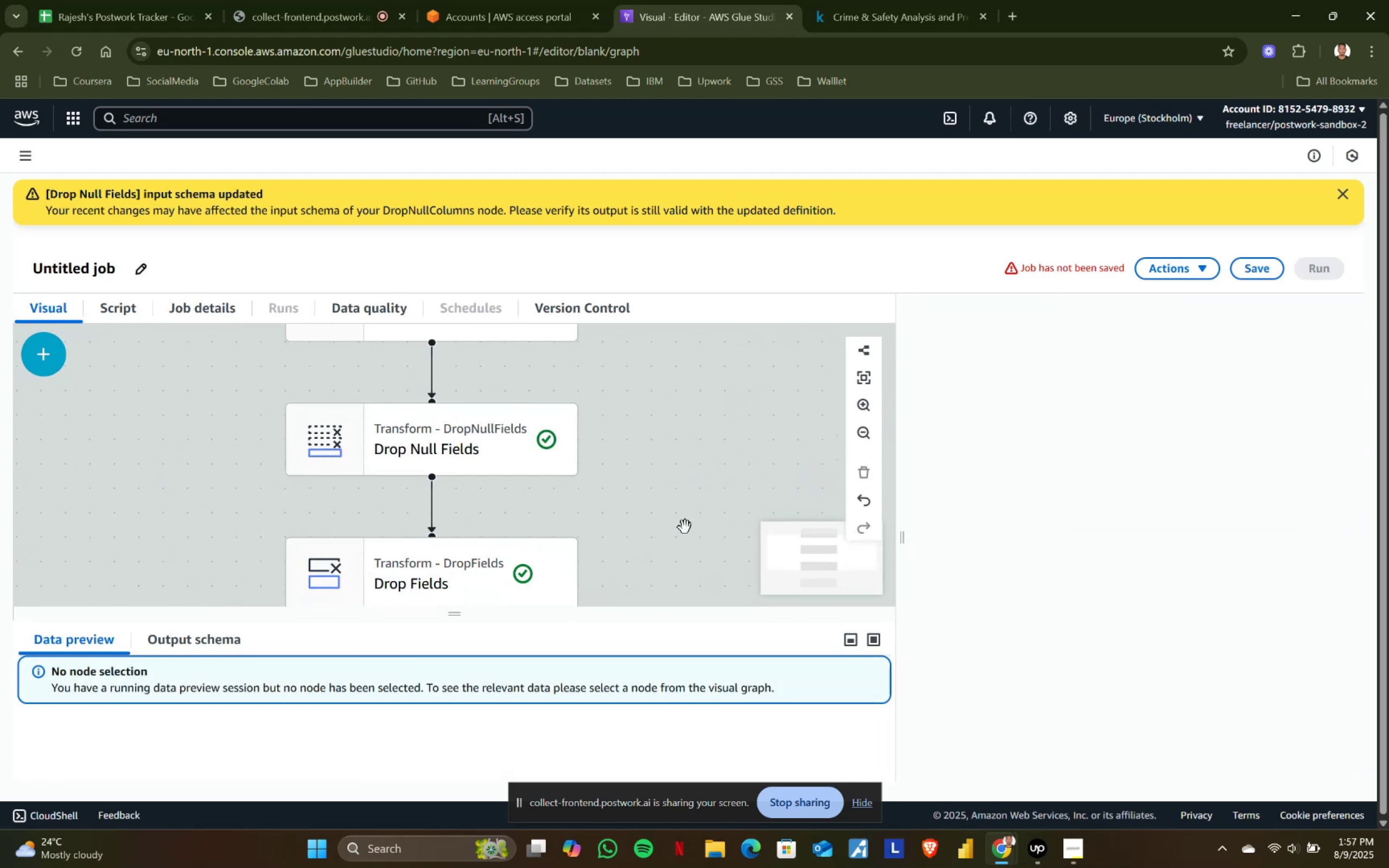 
left_click_drag(start_coordinate=[660, 560], to_coordinate=[666, 375])
 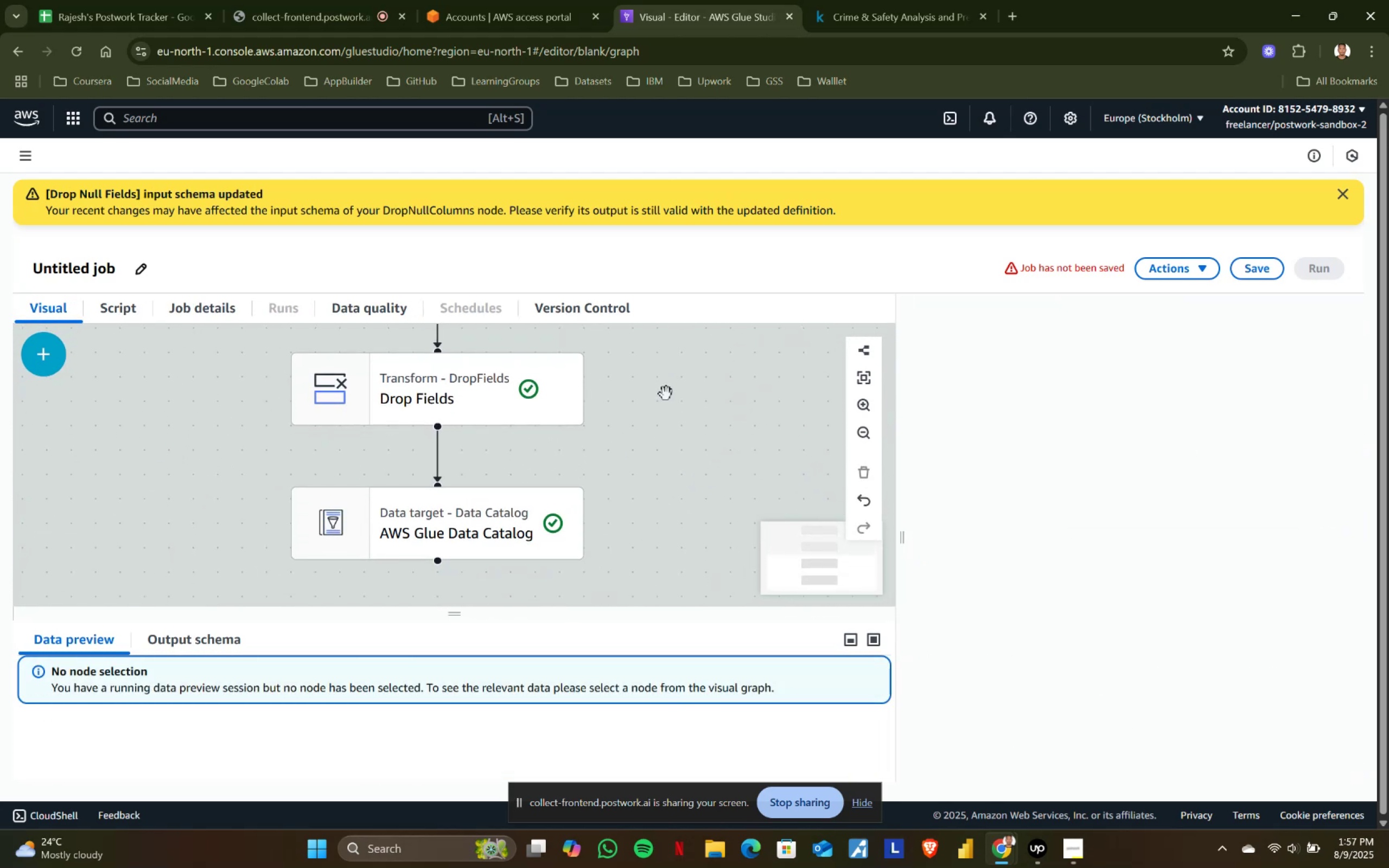 
left_click_drag(start_coordinate=[666, 459], to_coordinate=[667, 441])
 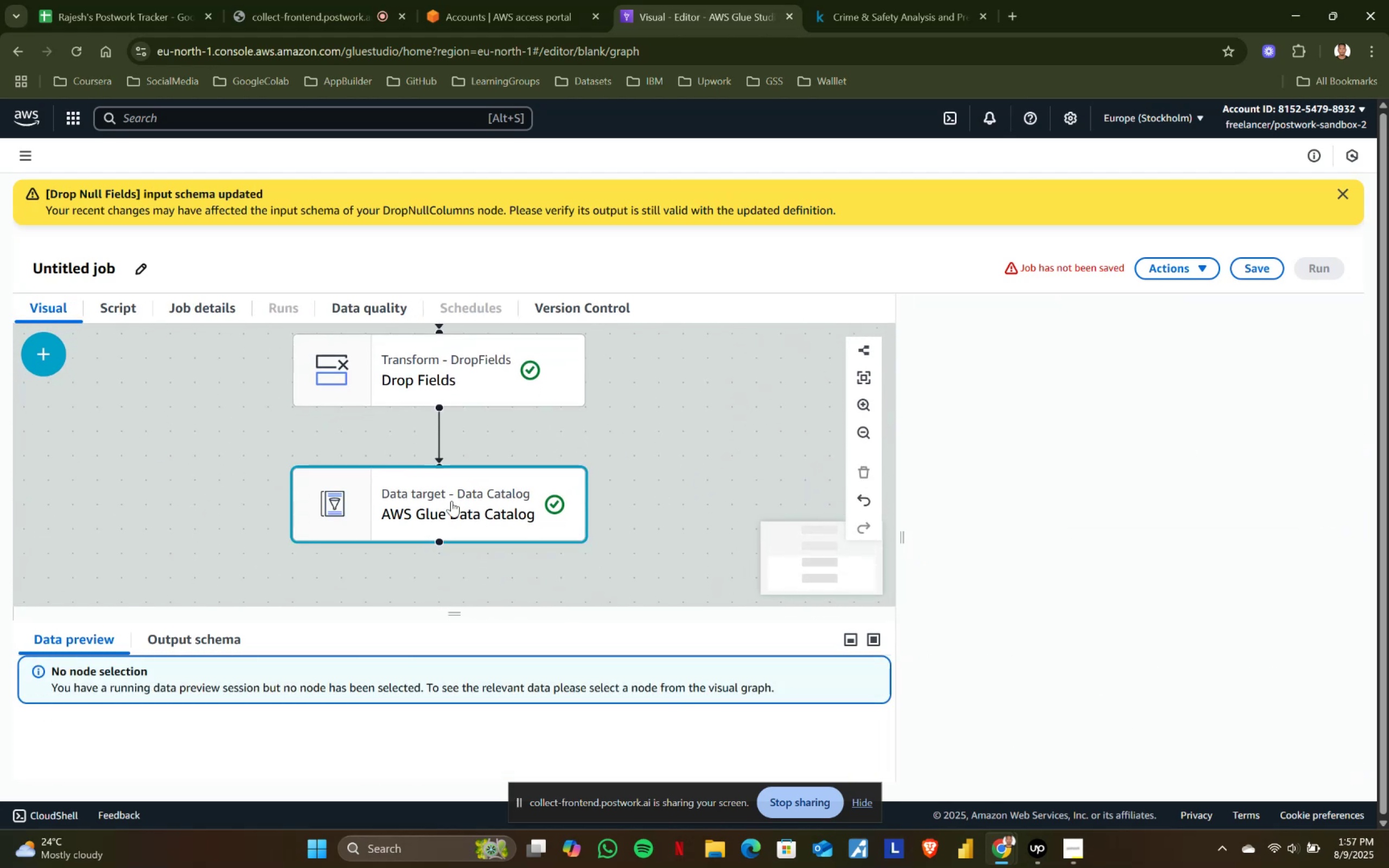 
triple_click([450, 500])
 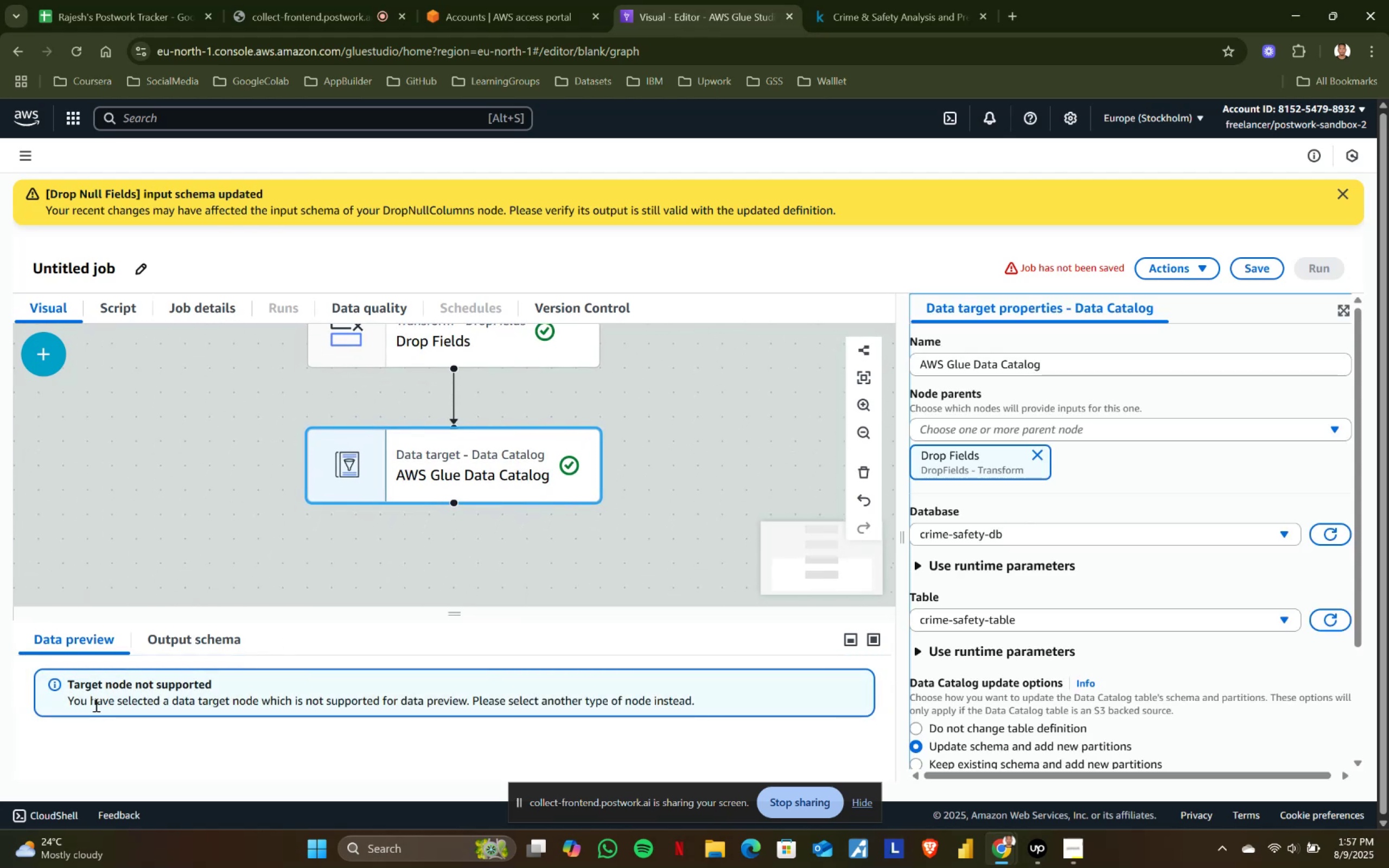 
left_click_drag(start_coordinate=[69, 700], to_coordinate=[203, 702])
 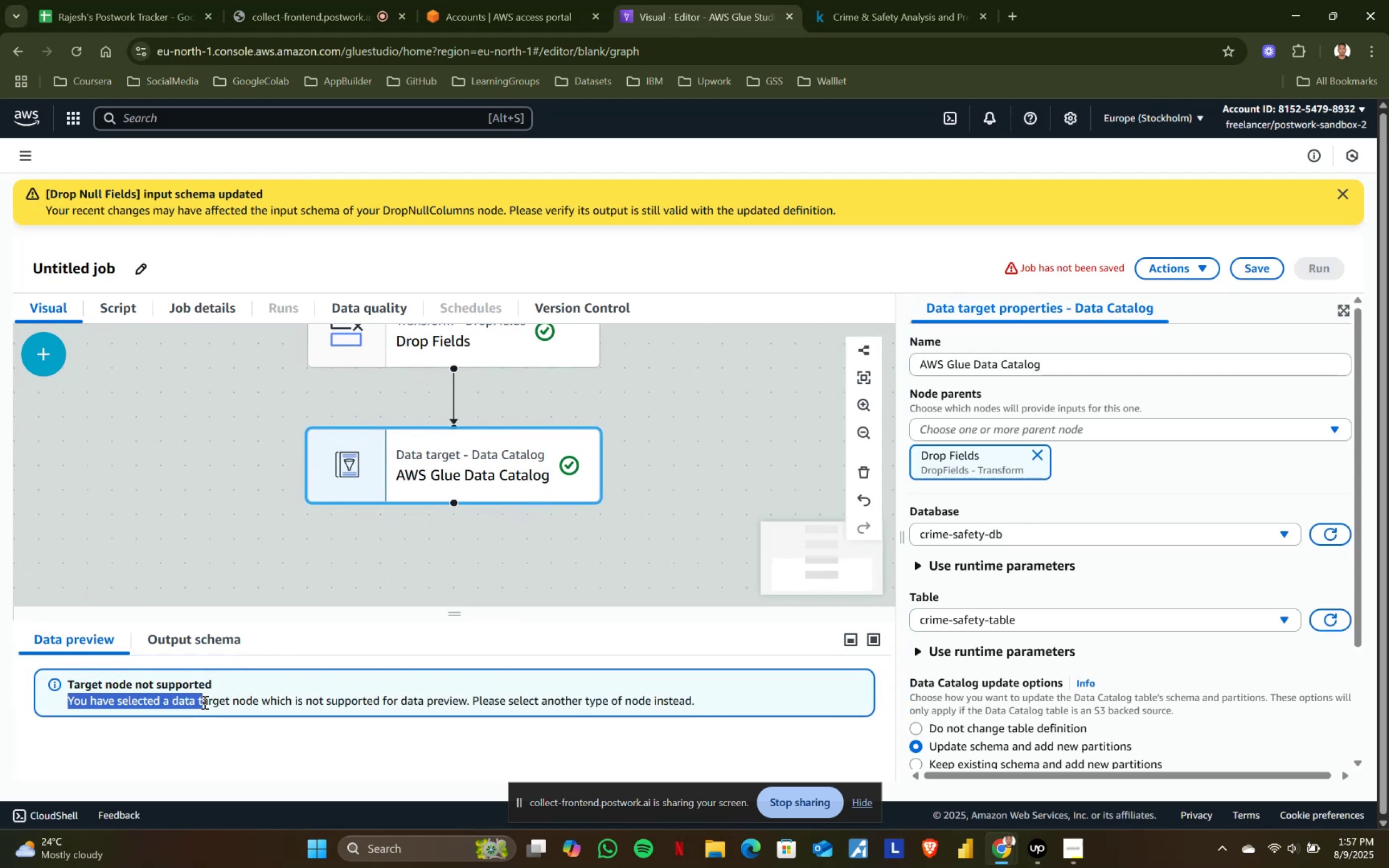 
left_click([203, 702])
 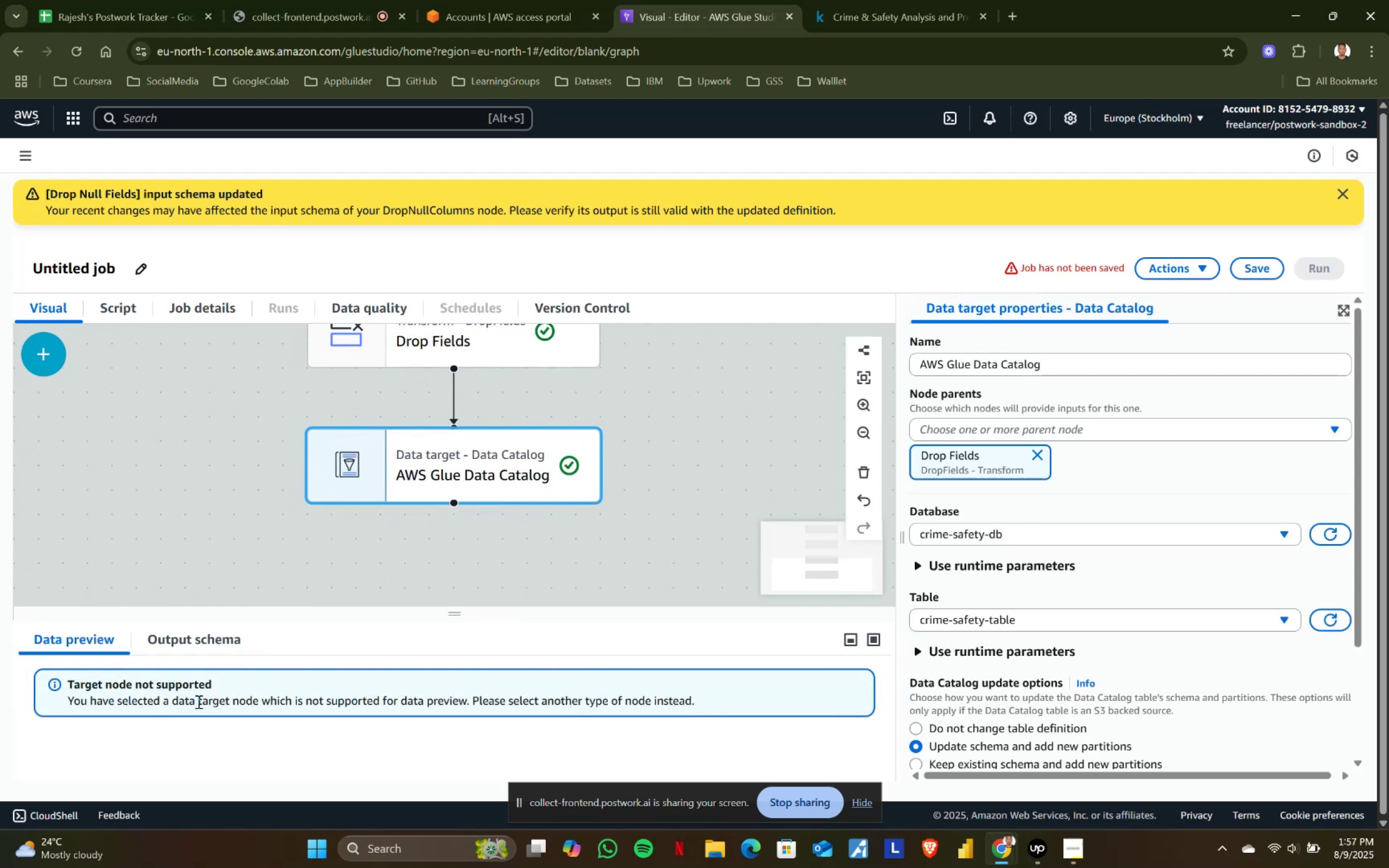 
left_click_drag(start_coordinate=[196, 701], to_coordinate=[318, 701])
 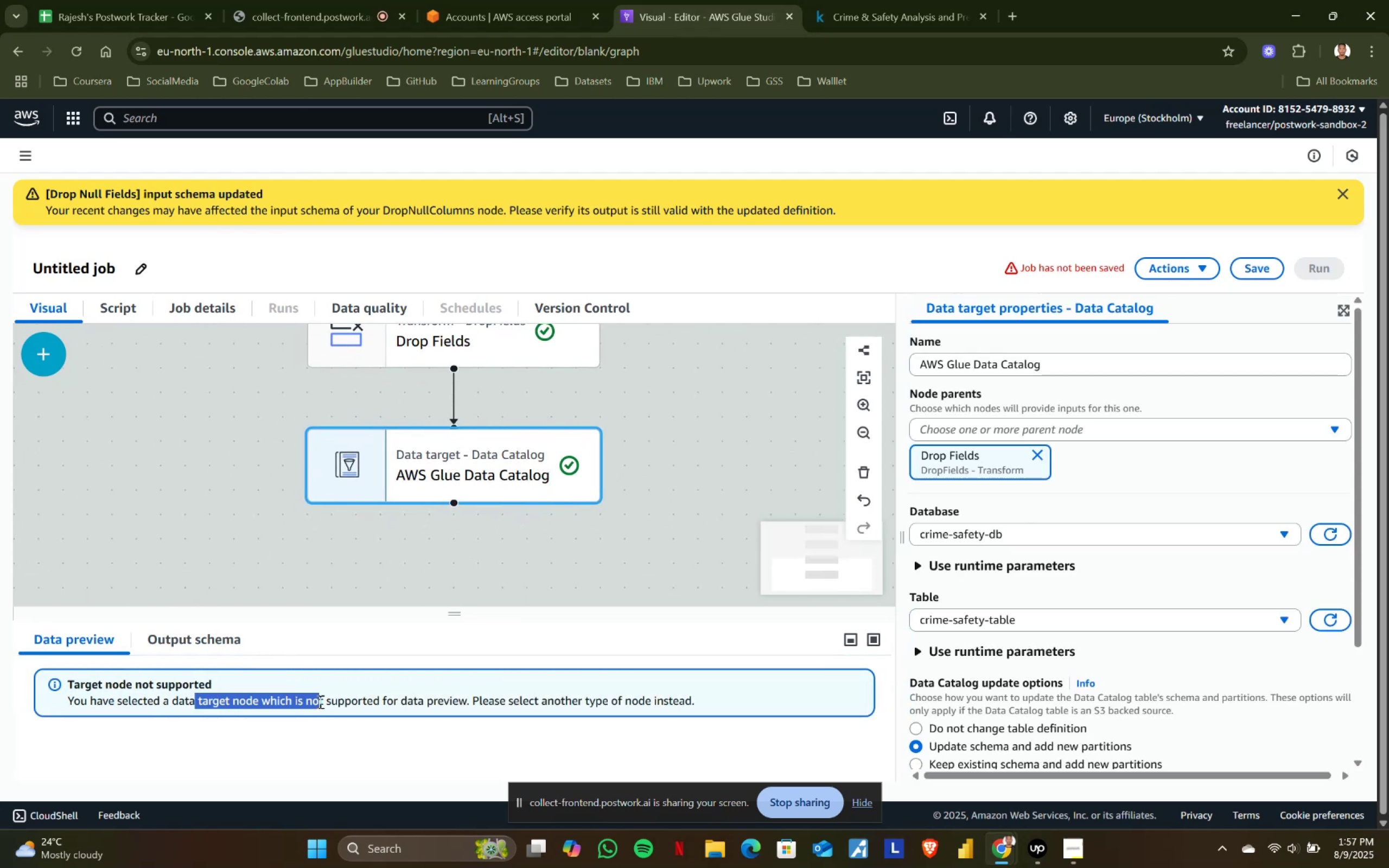 
left_click([319, 701])
 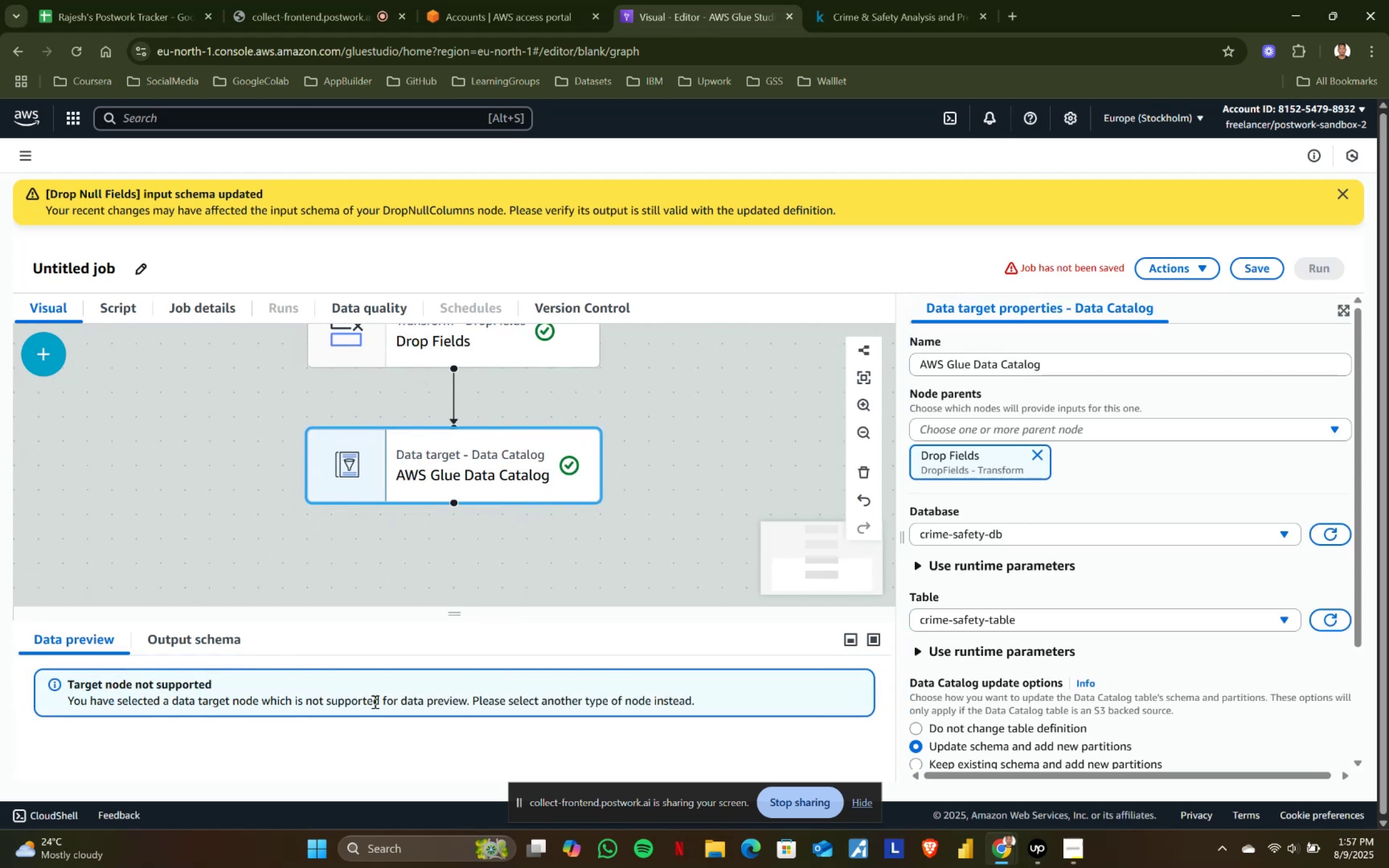 
left_click_drag(start_coordinate=[385, 701], to_coordinate=[438, 704])
 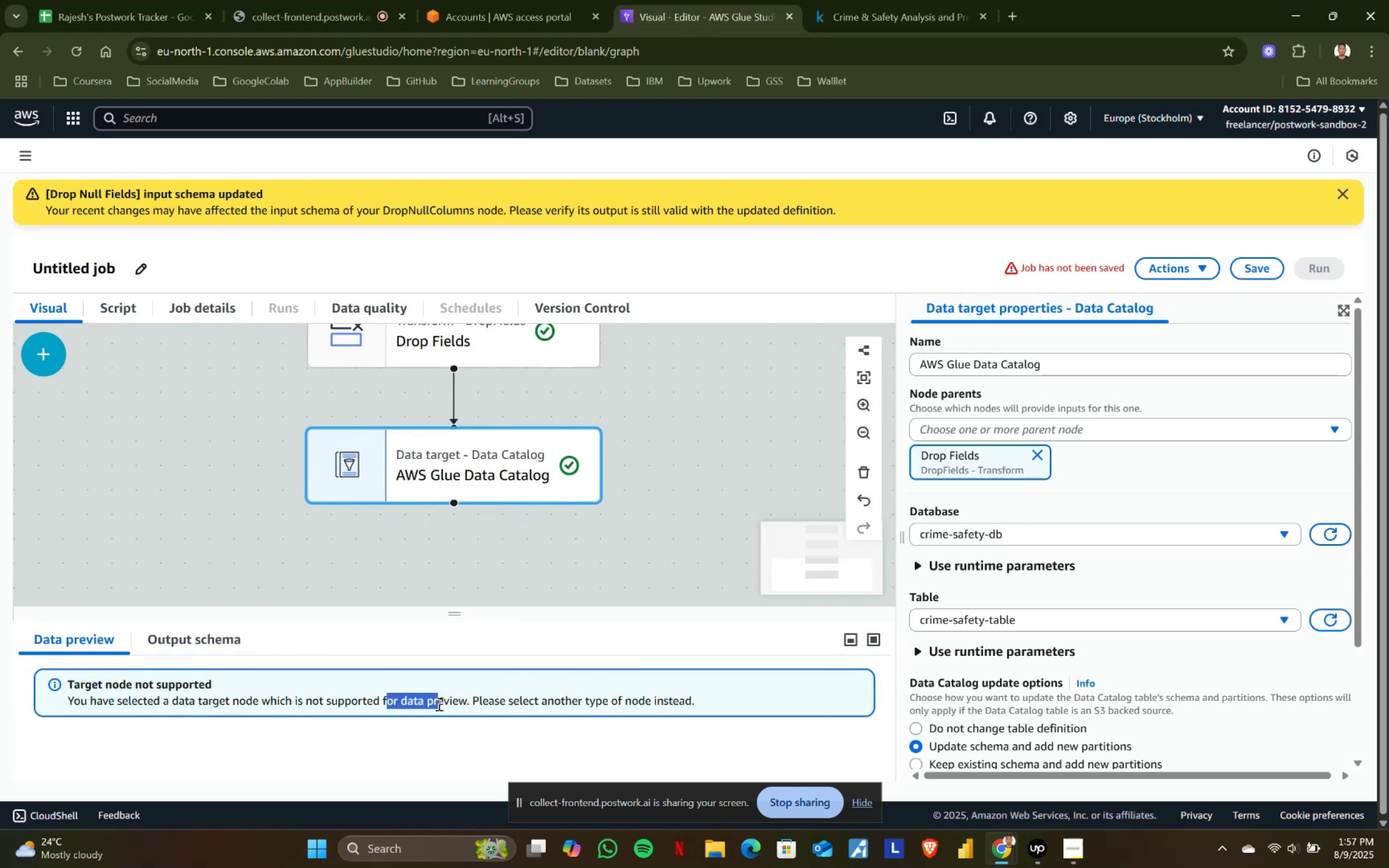 
left_click([438, 704])
 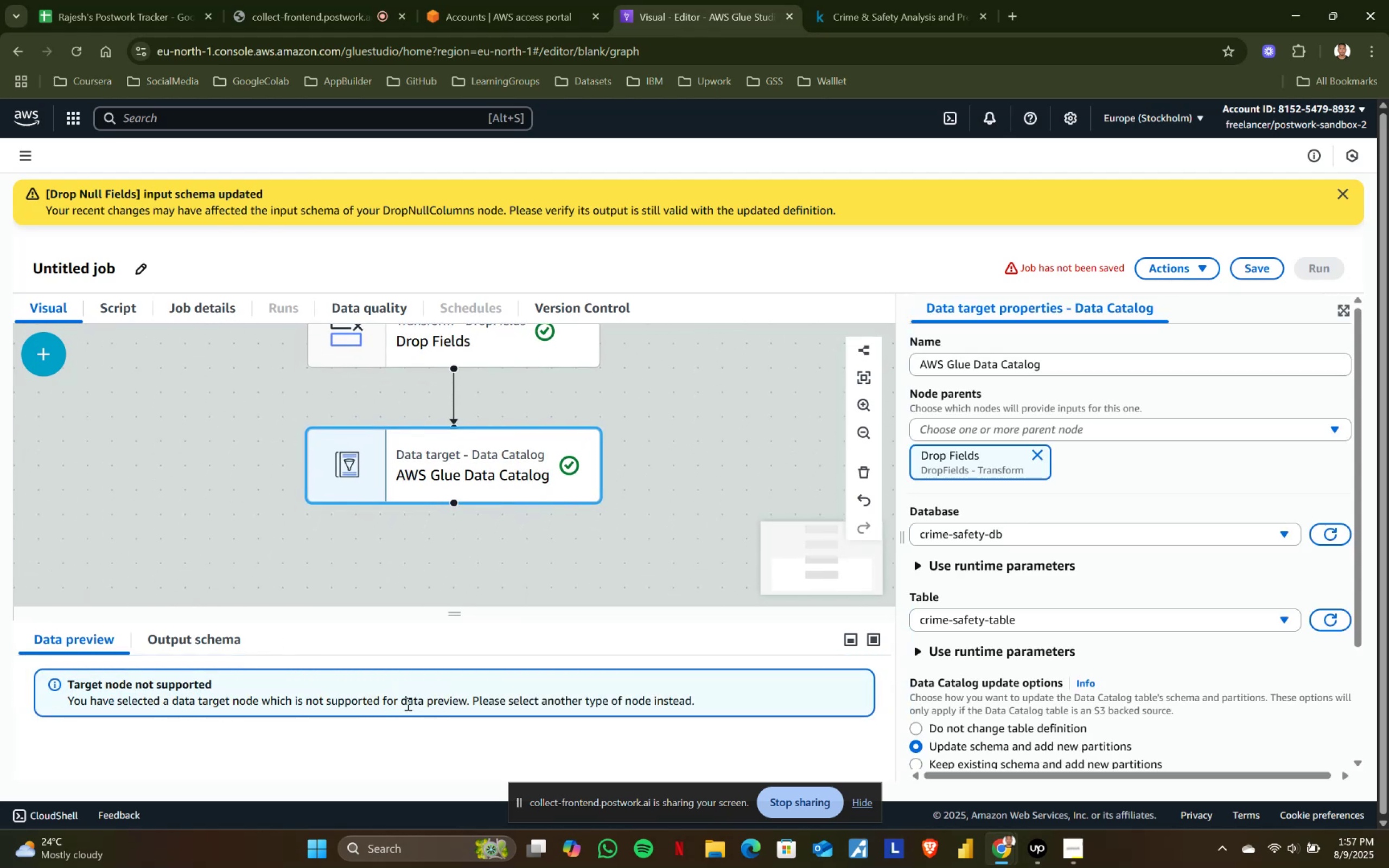 
left_click_drag(start_coordinate=[398, 702], to_coordinate=[480, 702])
 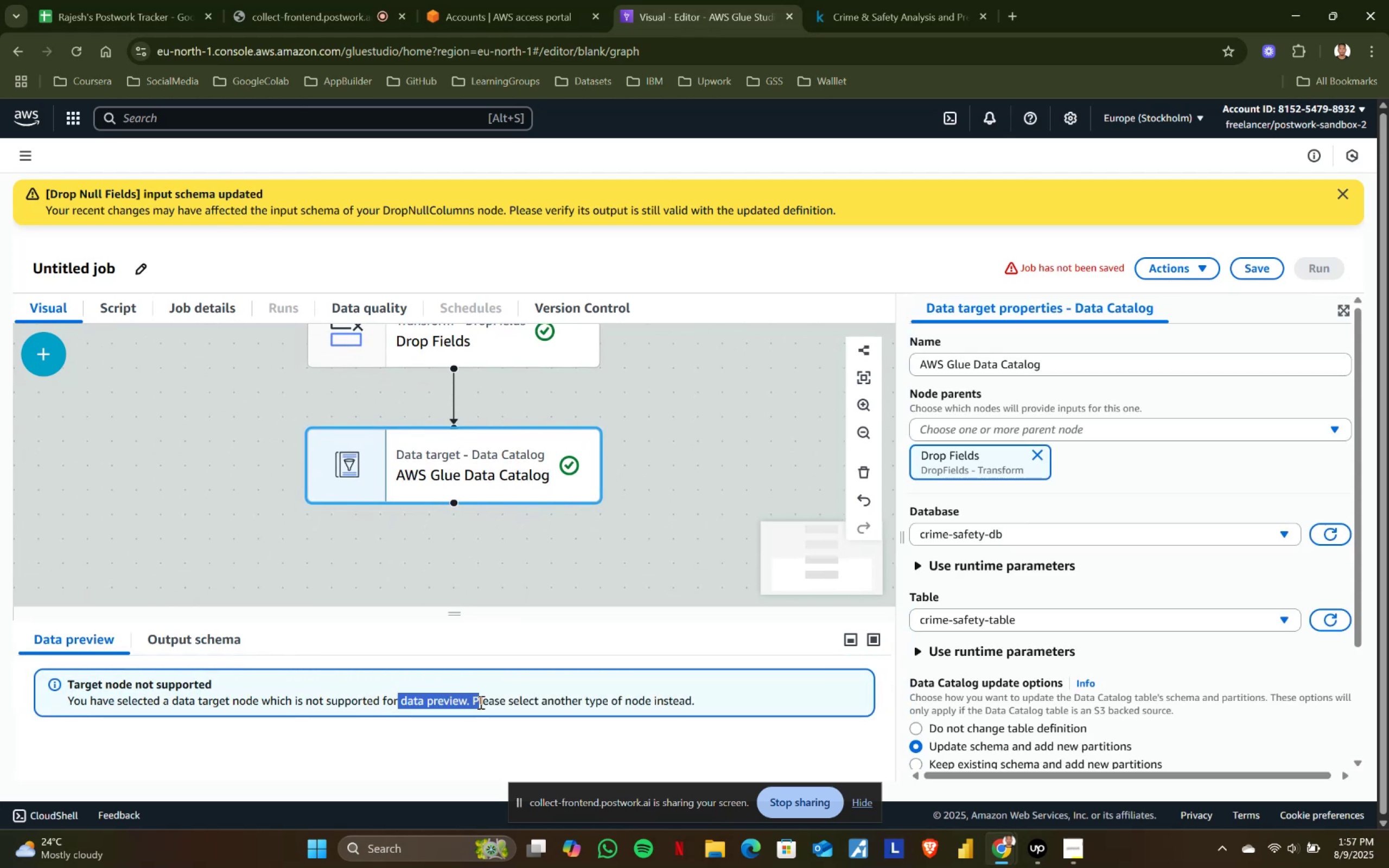 
left_click([480, 702])
 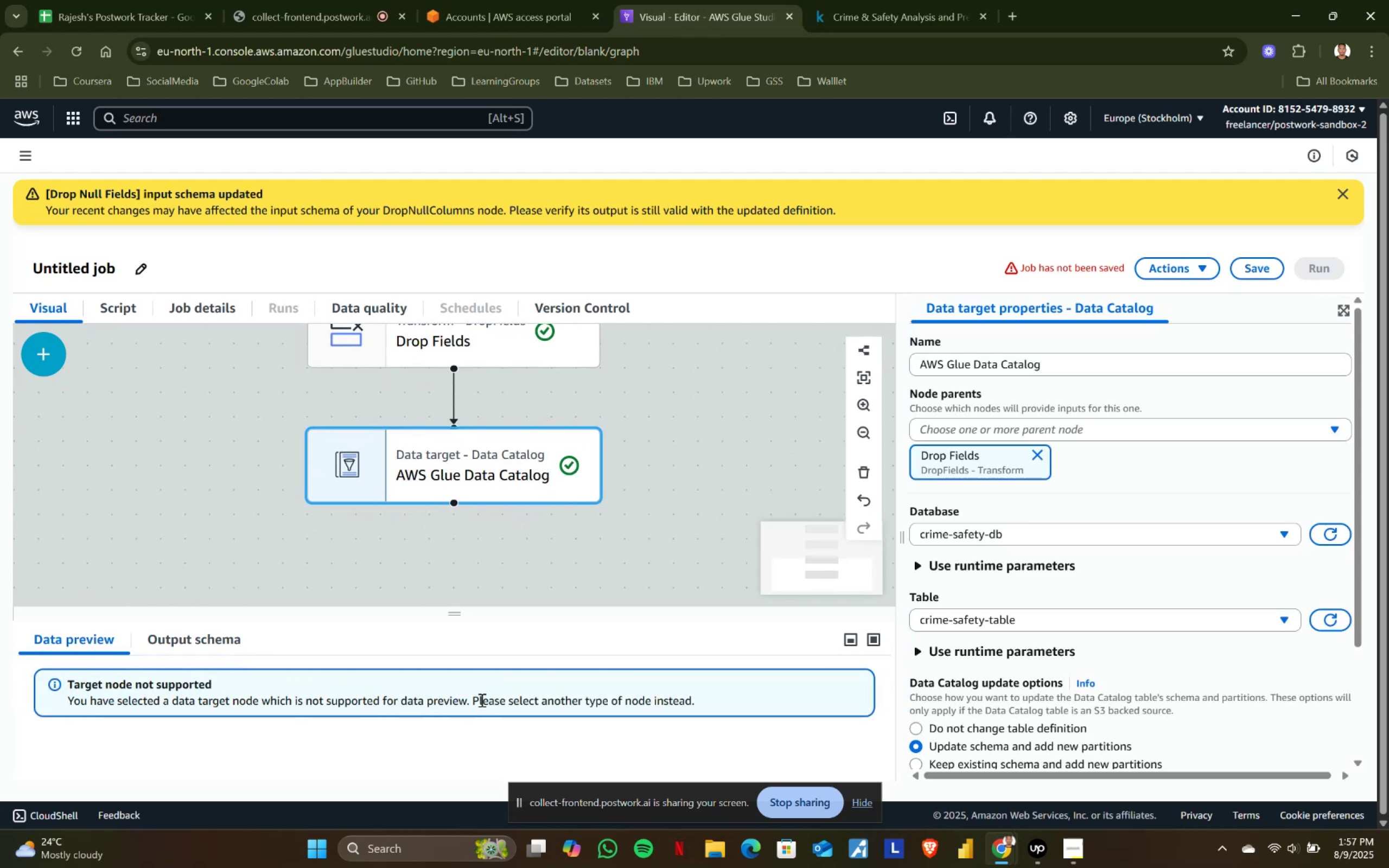 
scroll: coordinate [687, 695], scroll_direction: down, amount: 1.0
 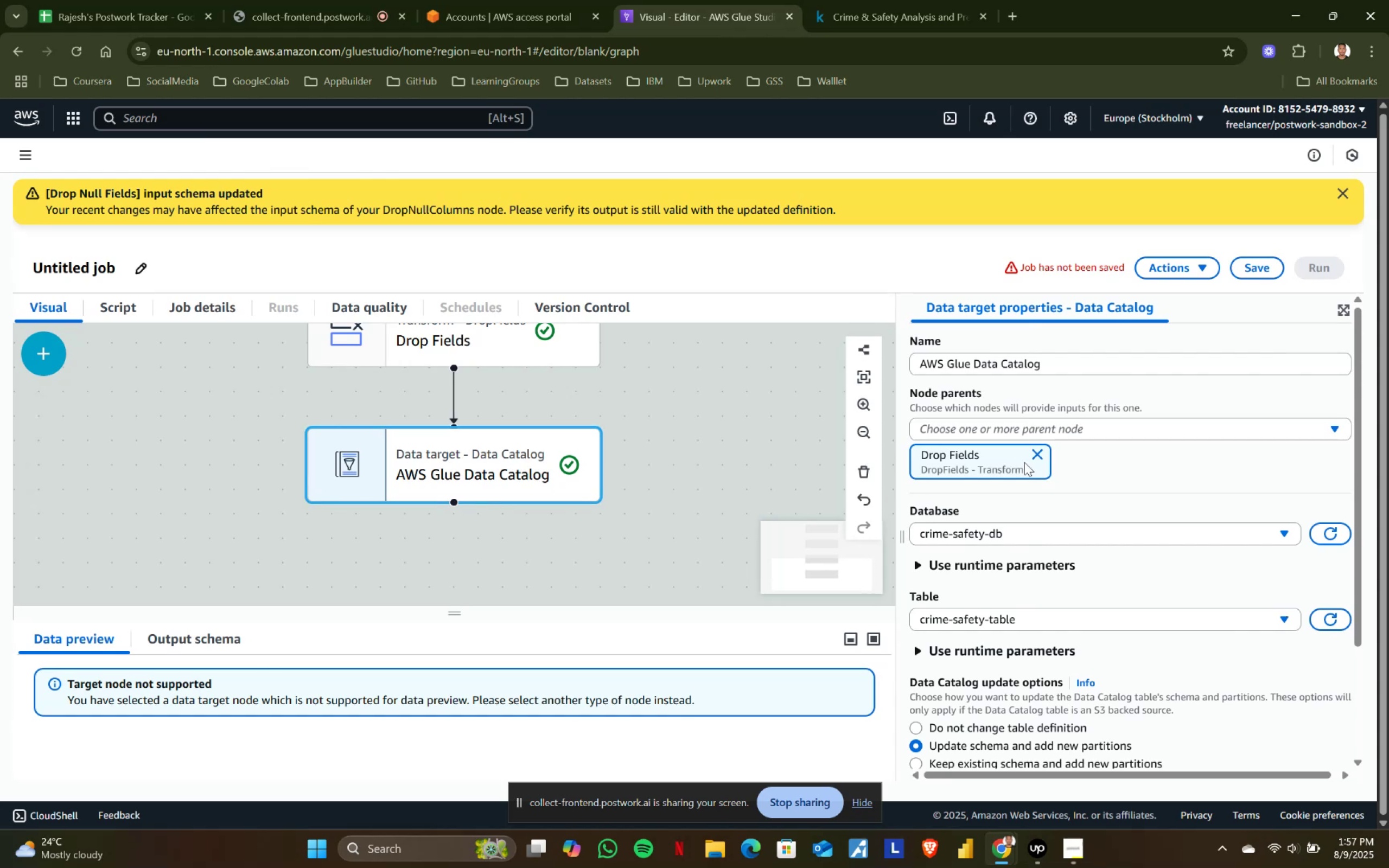 
left_click([989, 459])
 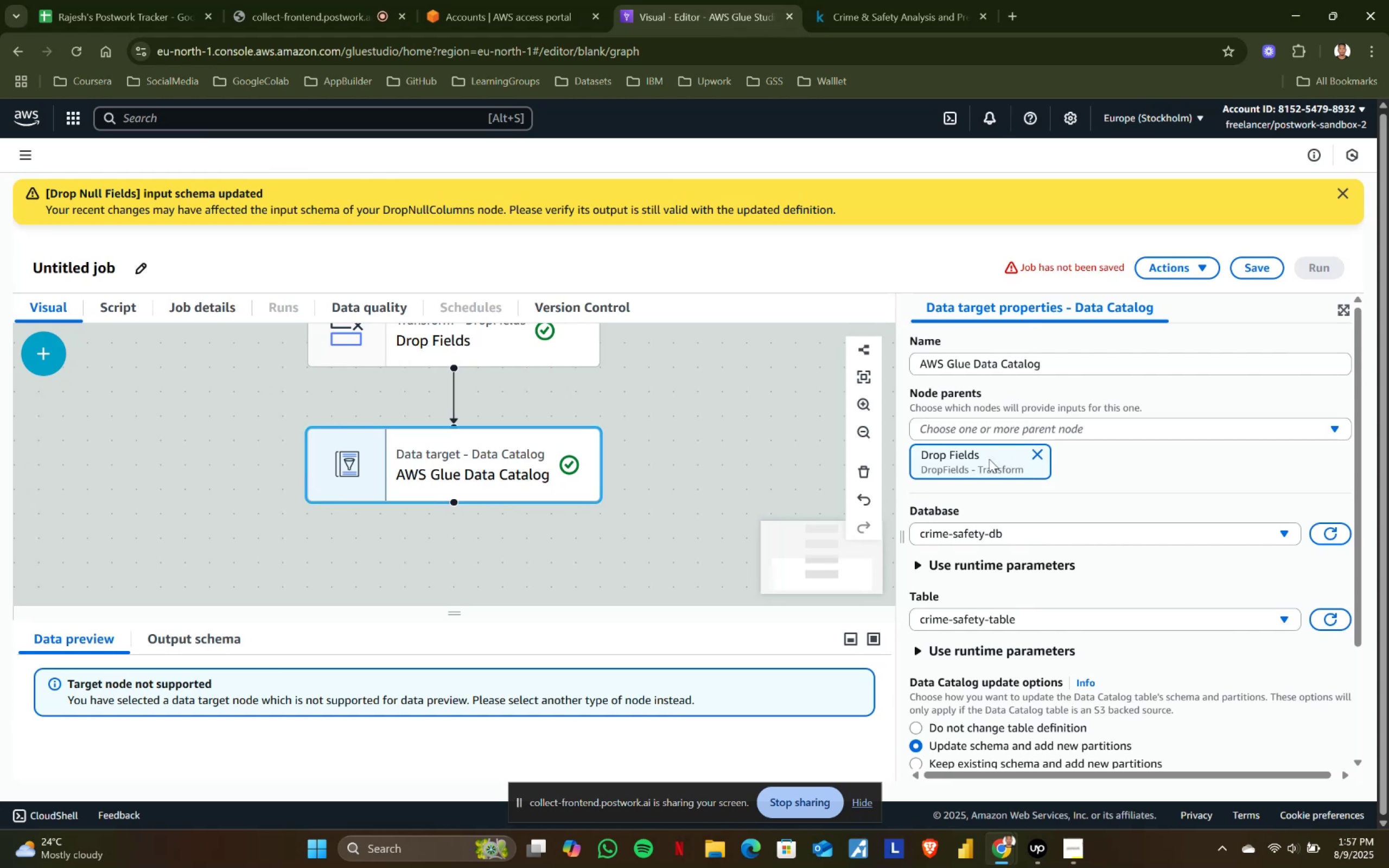 
left_click([989, 459])
 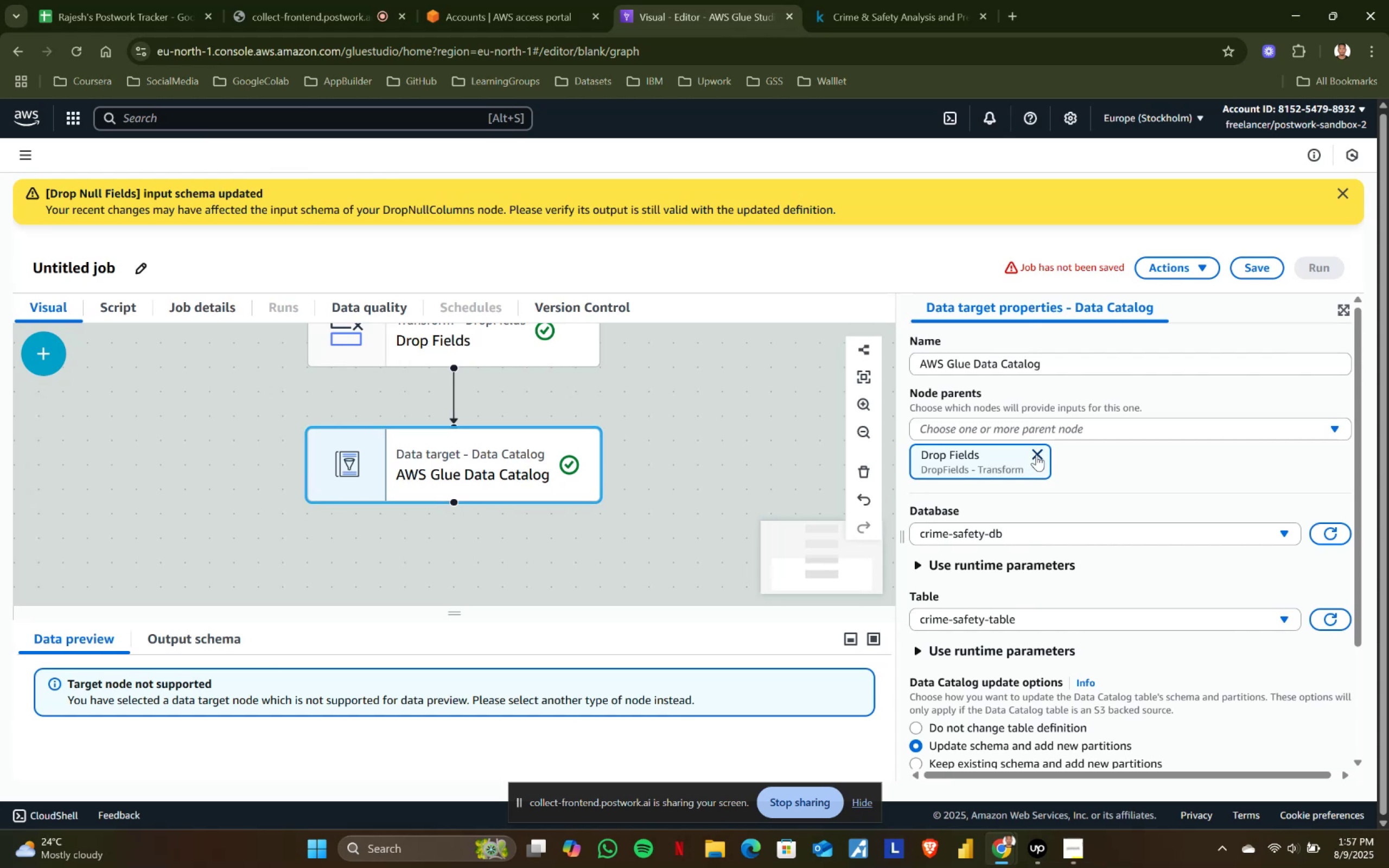 
left_click([1036, 455])
 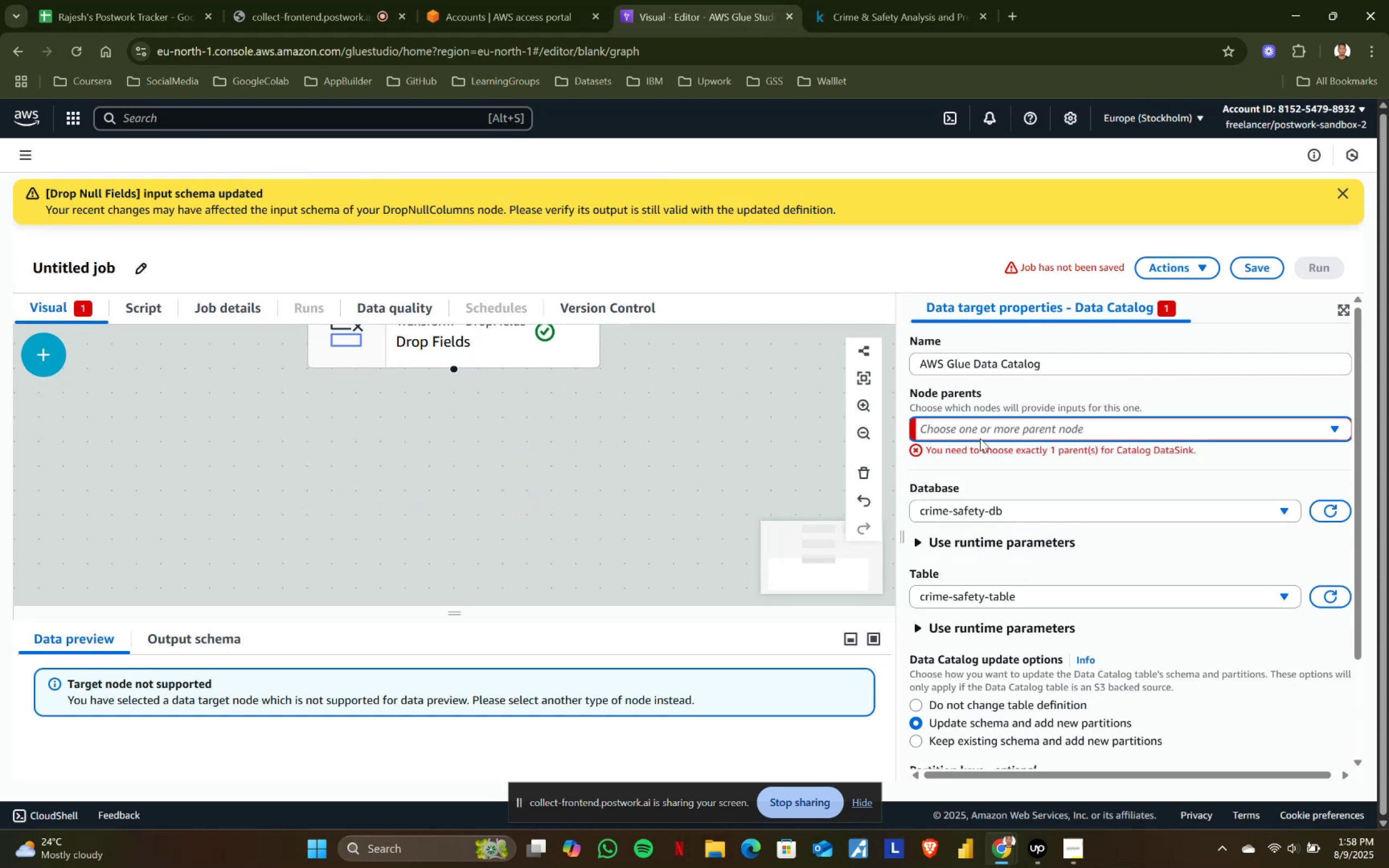 
left_click([978, 436])
 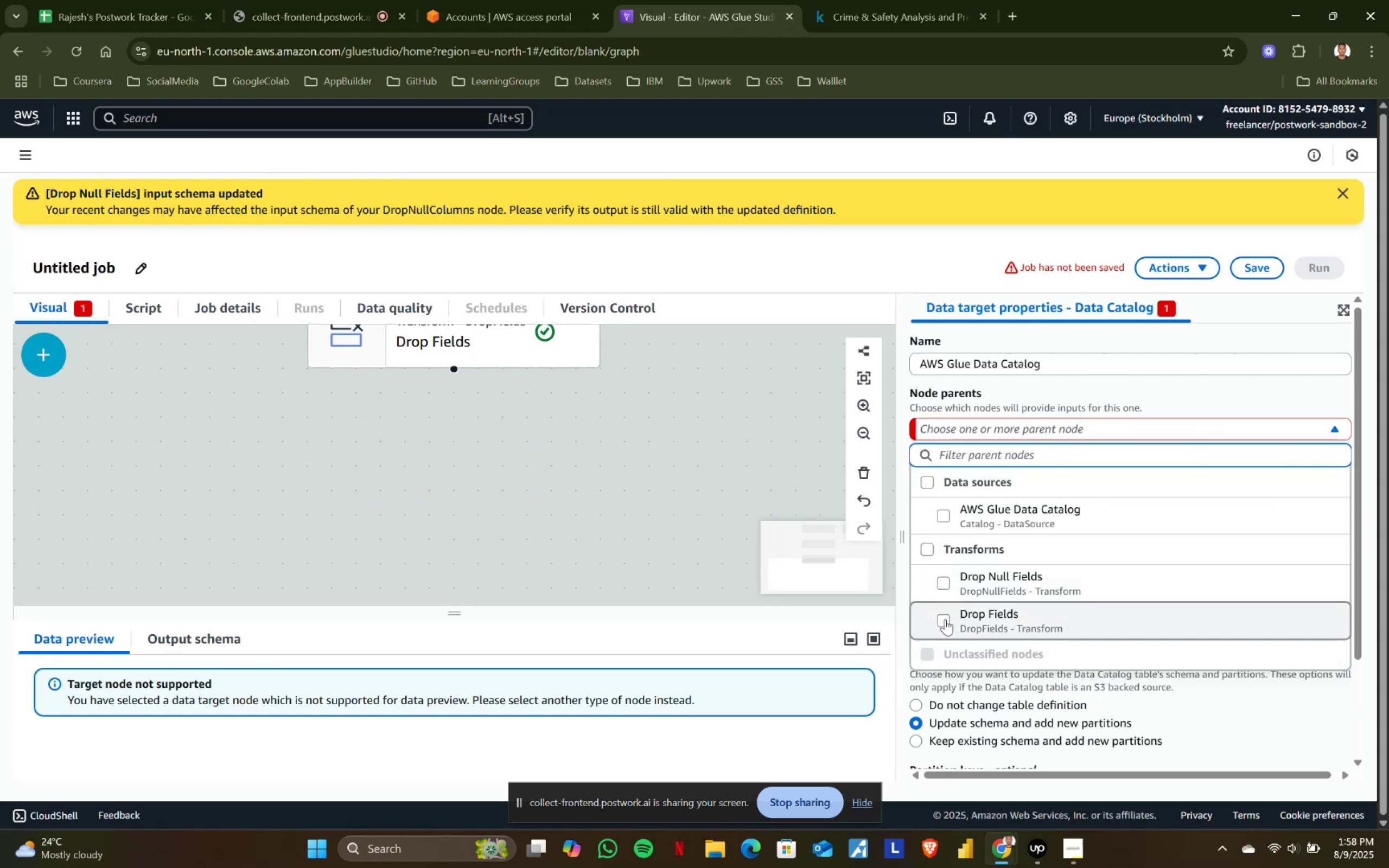 
left_click([941, 586])
 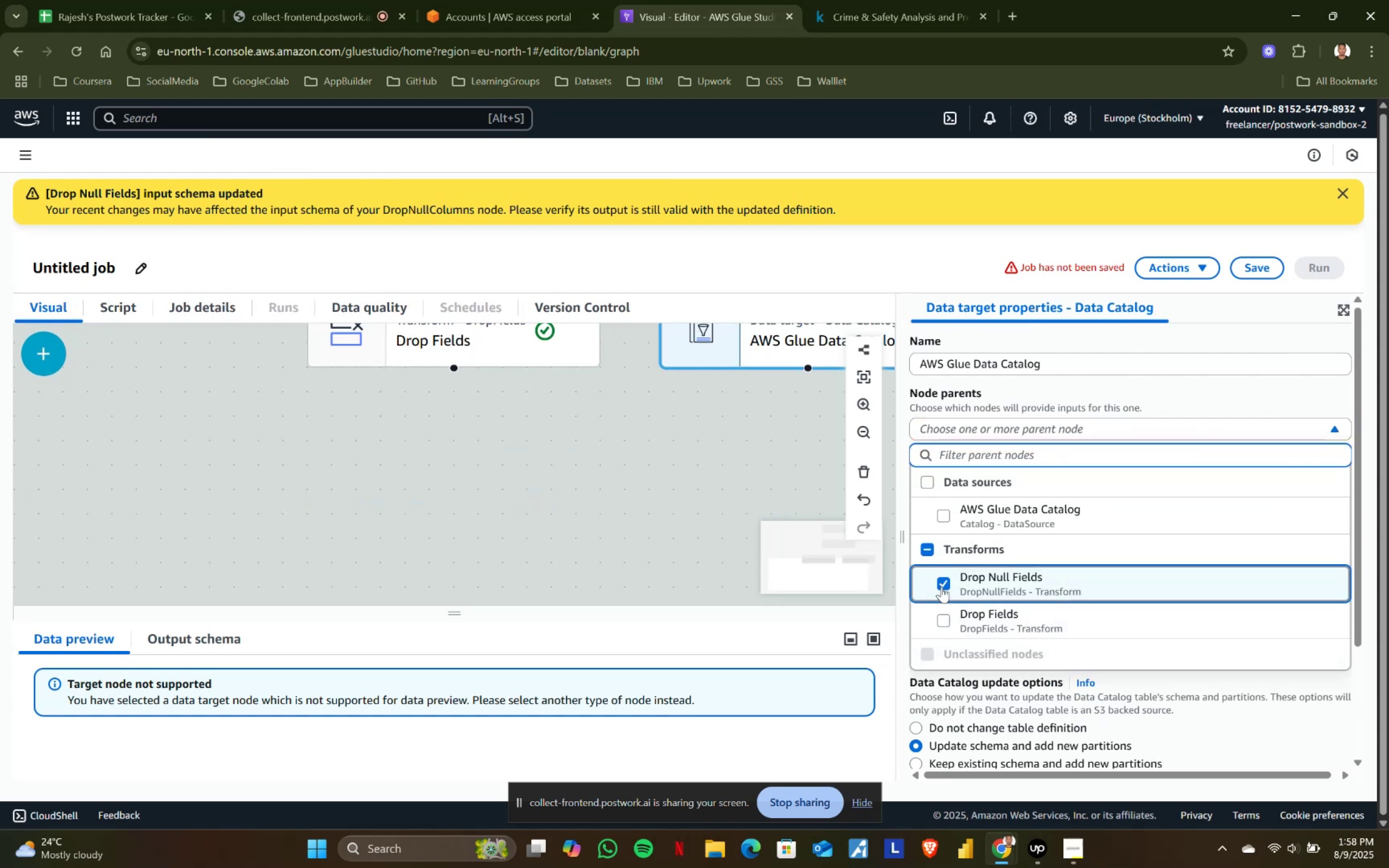 
left_click([941, 586])
 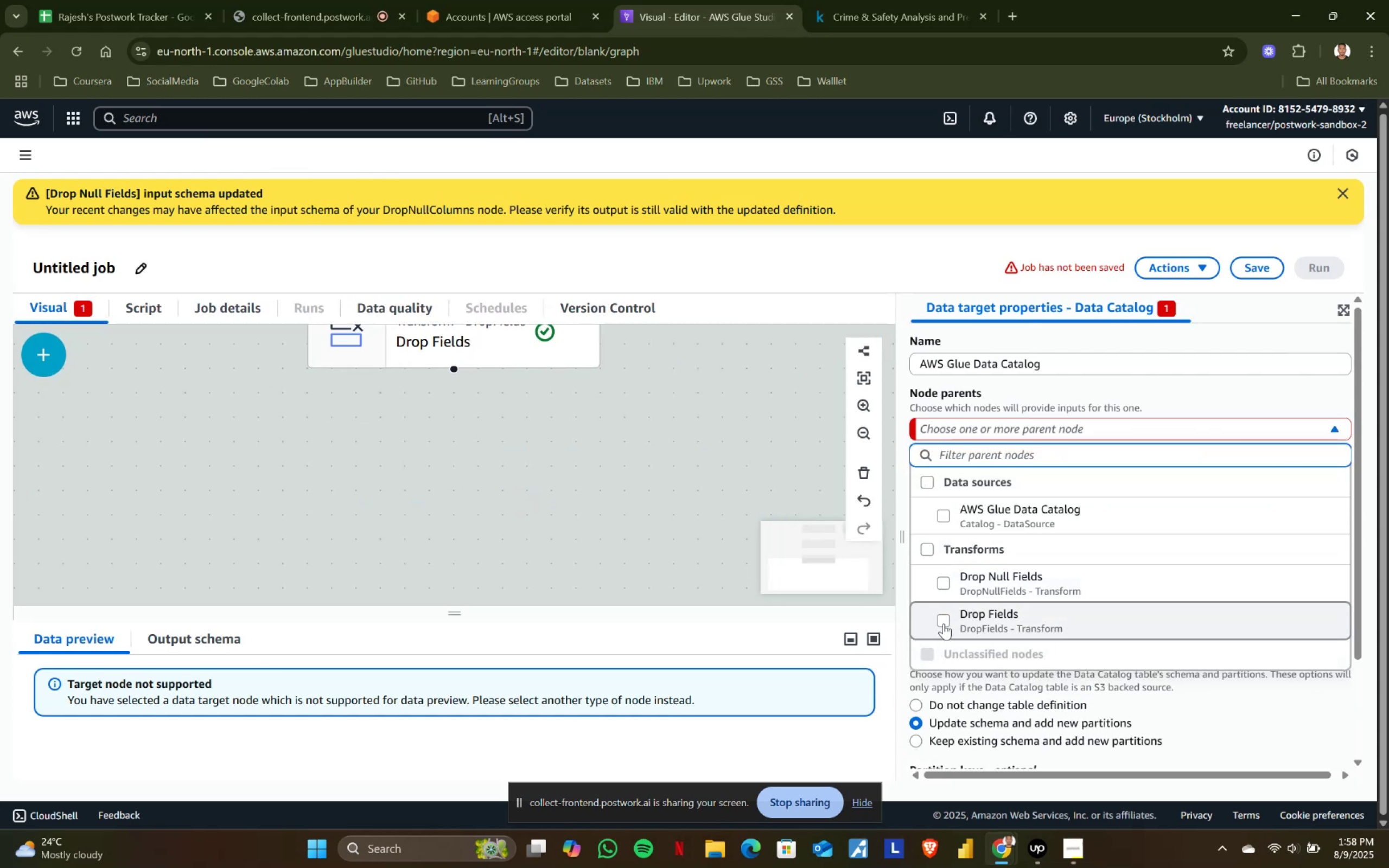 
left_click([944, 622])
 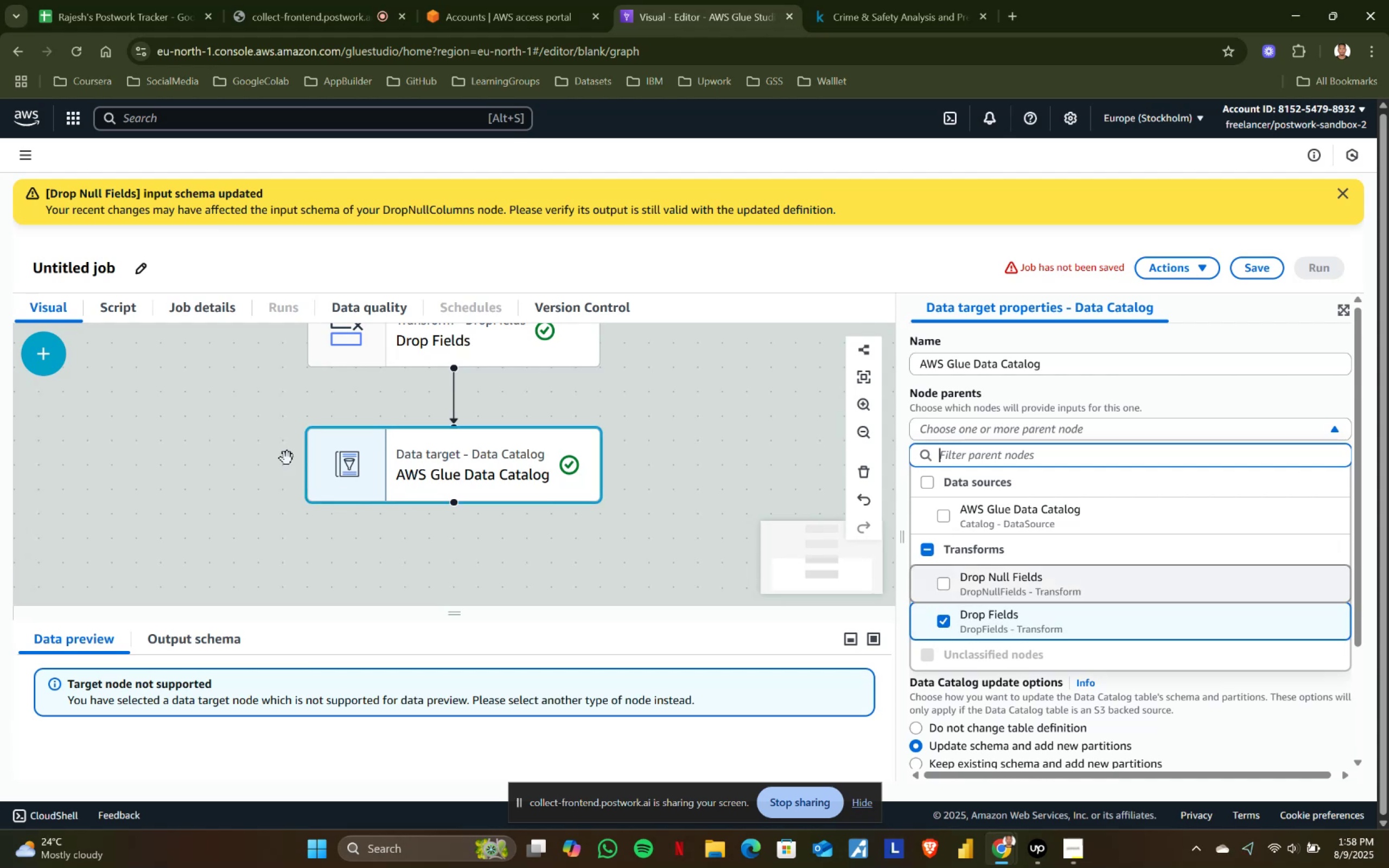 
left_click([29, 361])
 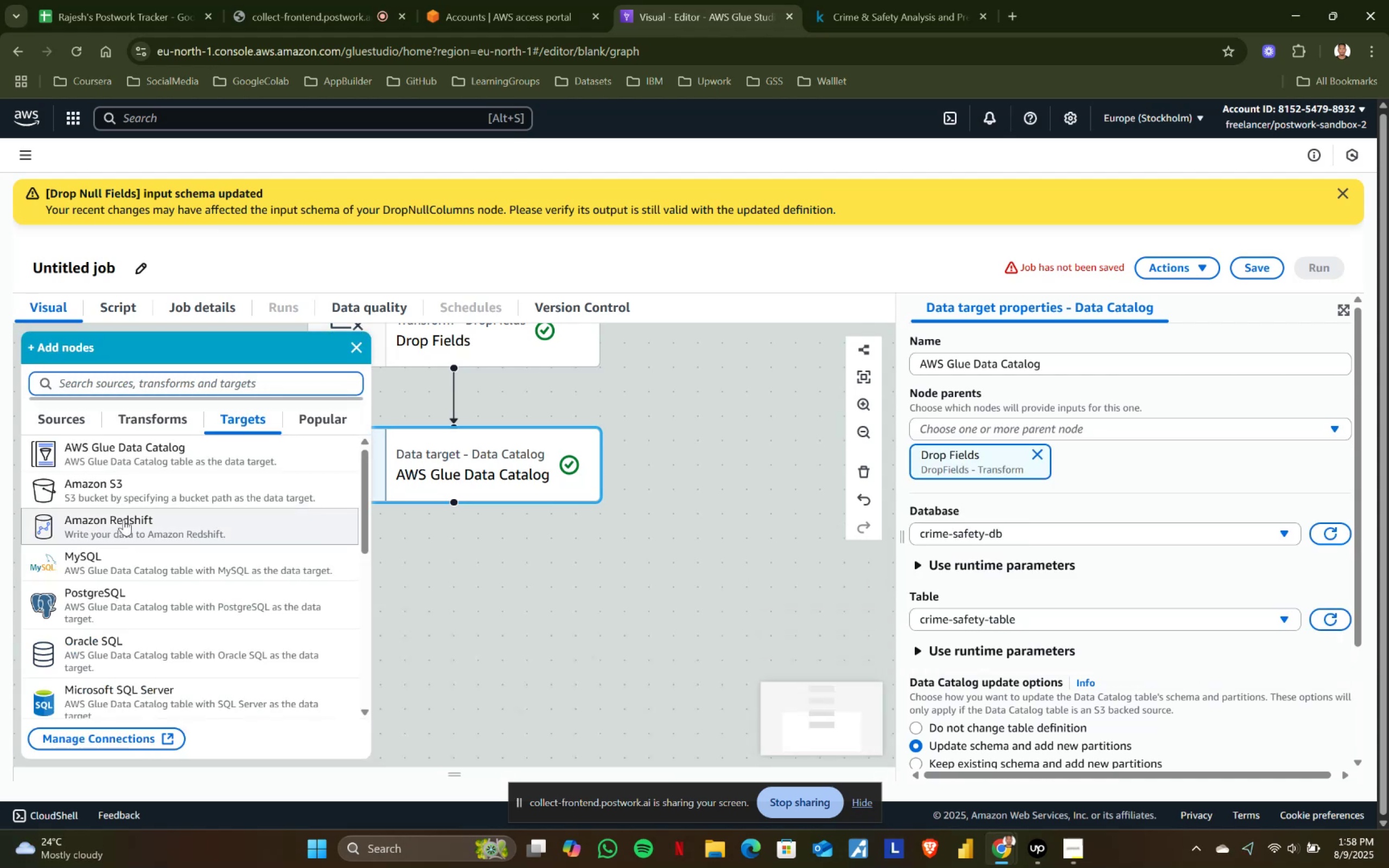 
scroll: coordinate [156, 542], scroll_direction: down, amount: 2.0
 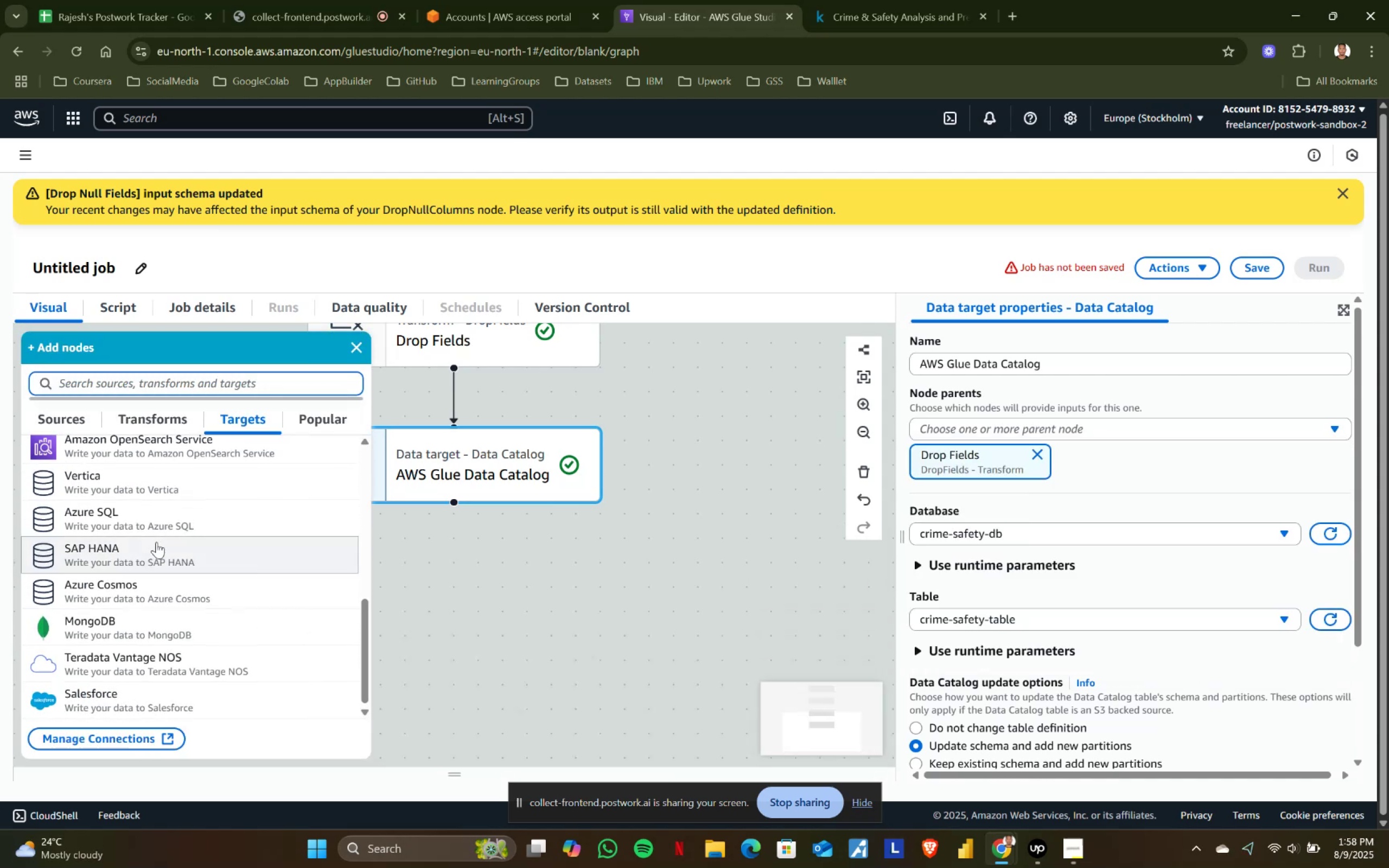 
scroll: coordinate [156, 542], scroll_direction: up, amount: 6.0
 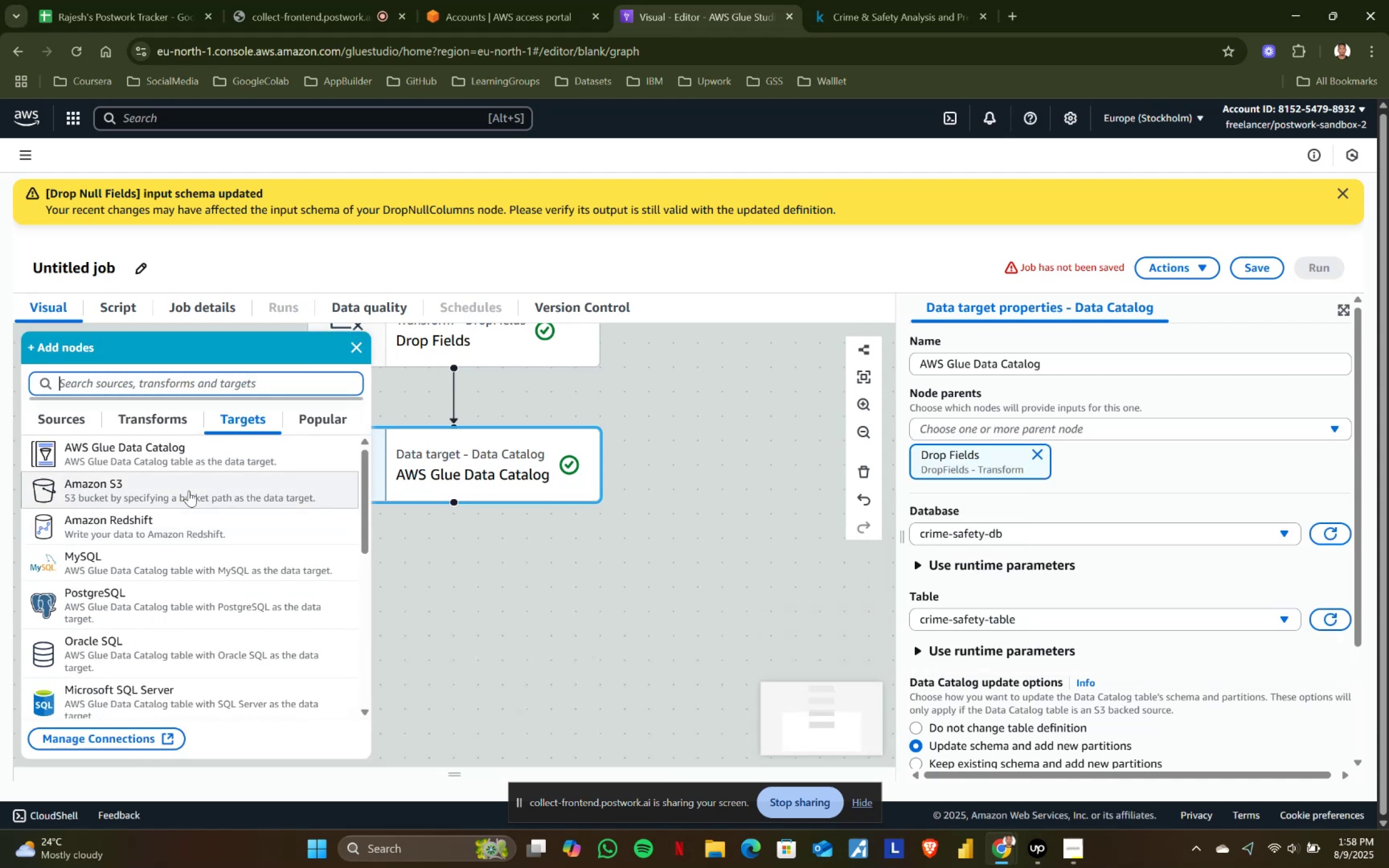 
left_click([192, 486])
 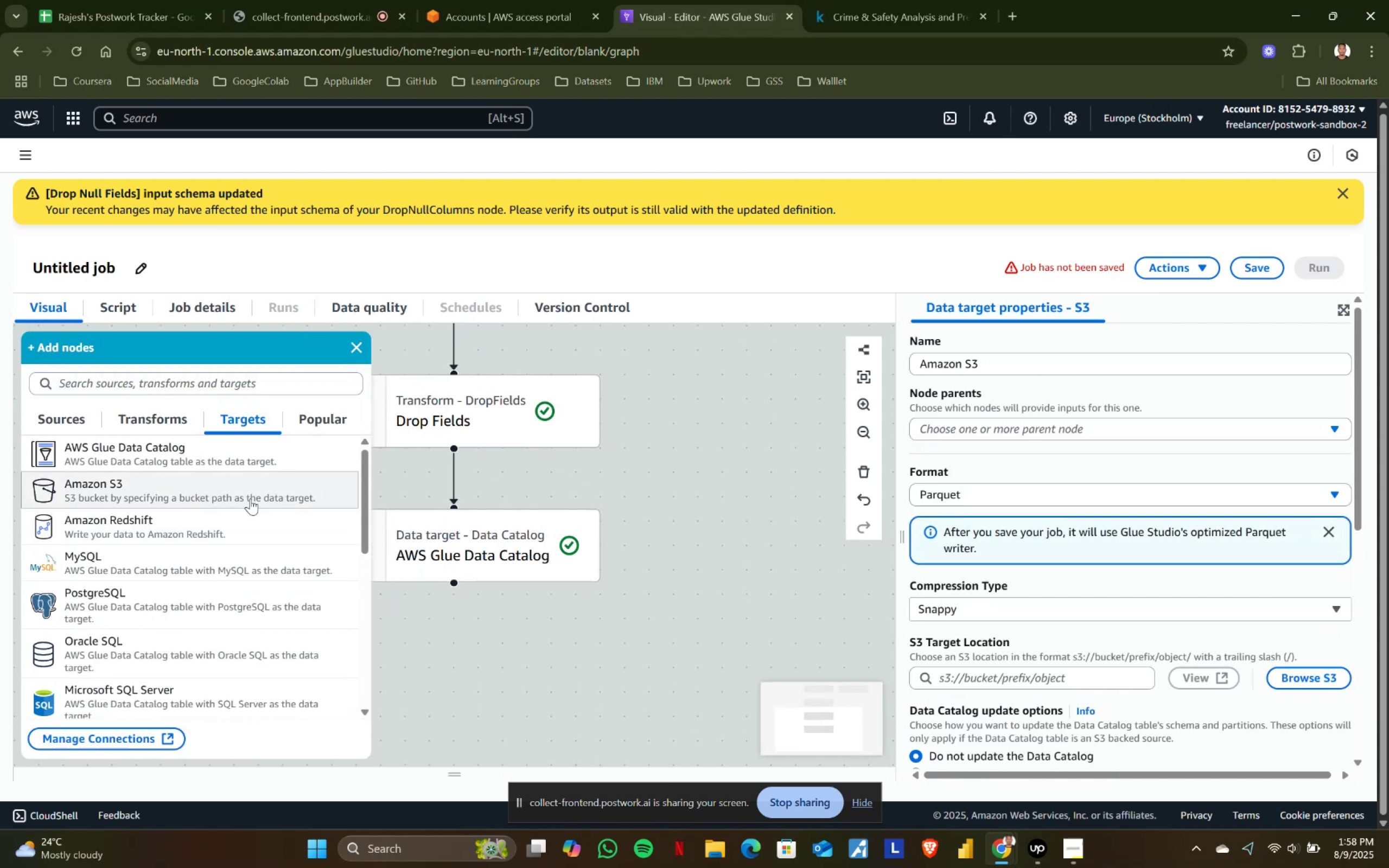 
scroll: coordinate [739, 502], scroll_direction: up, amount: 2.0
 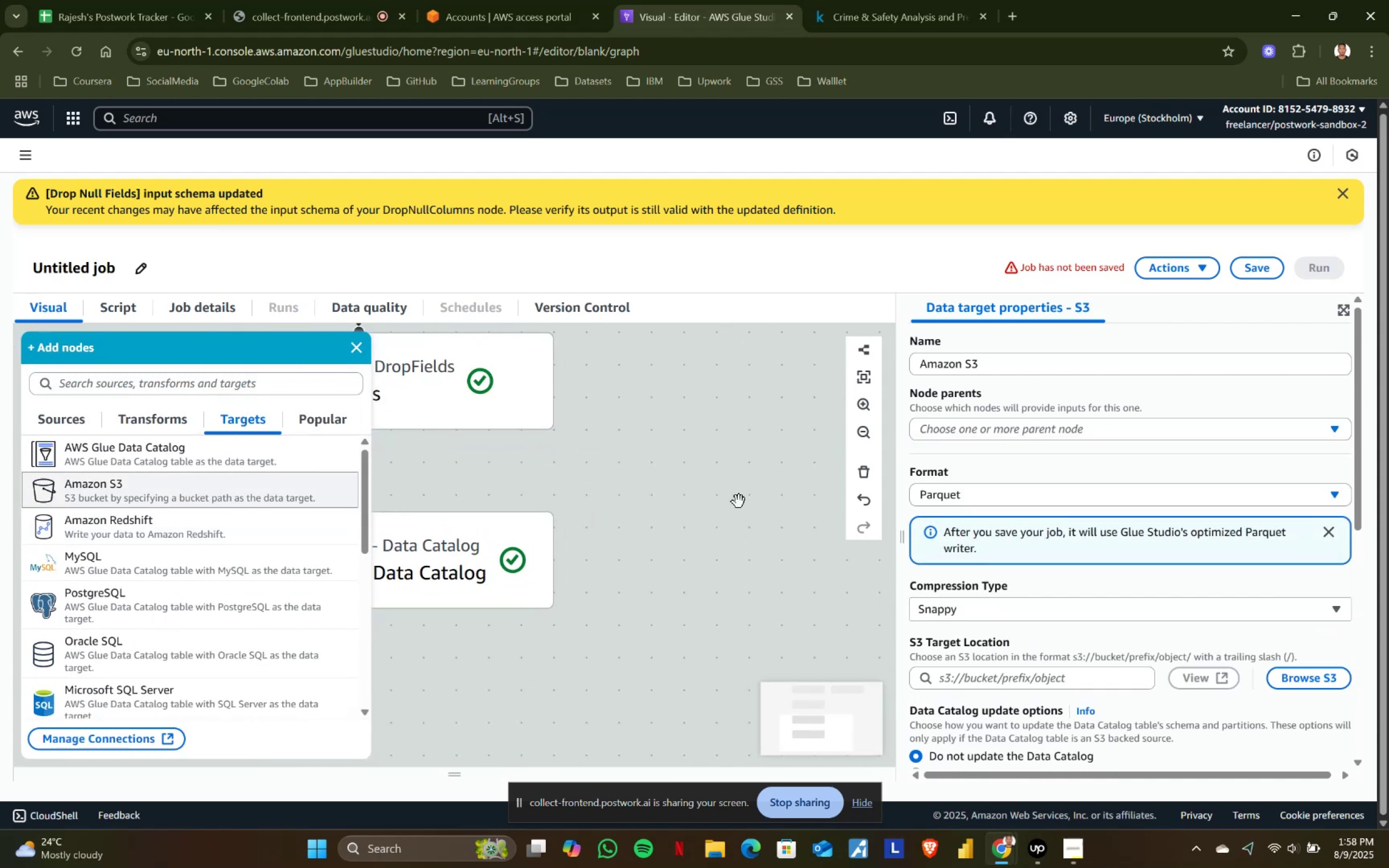 
scroll: coordinate [649, 503], scroll_direction: down, amount: 1.0
 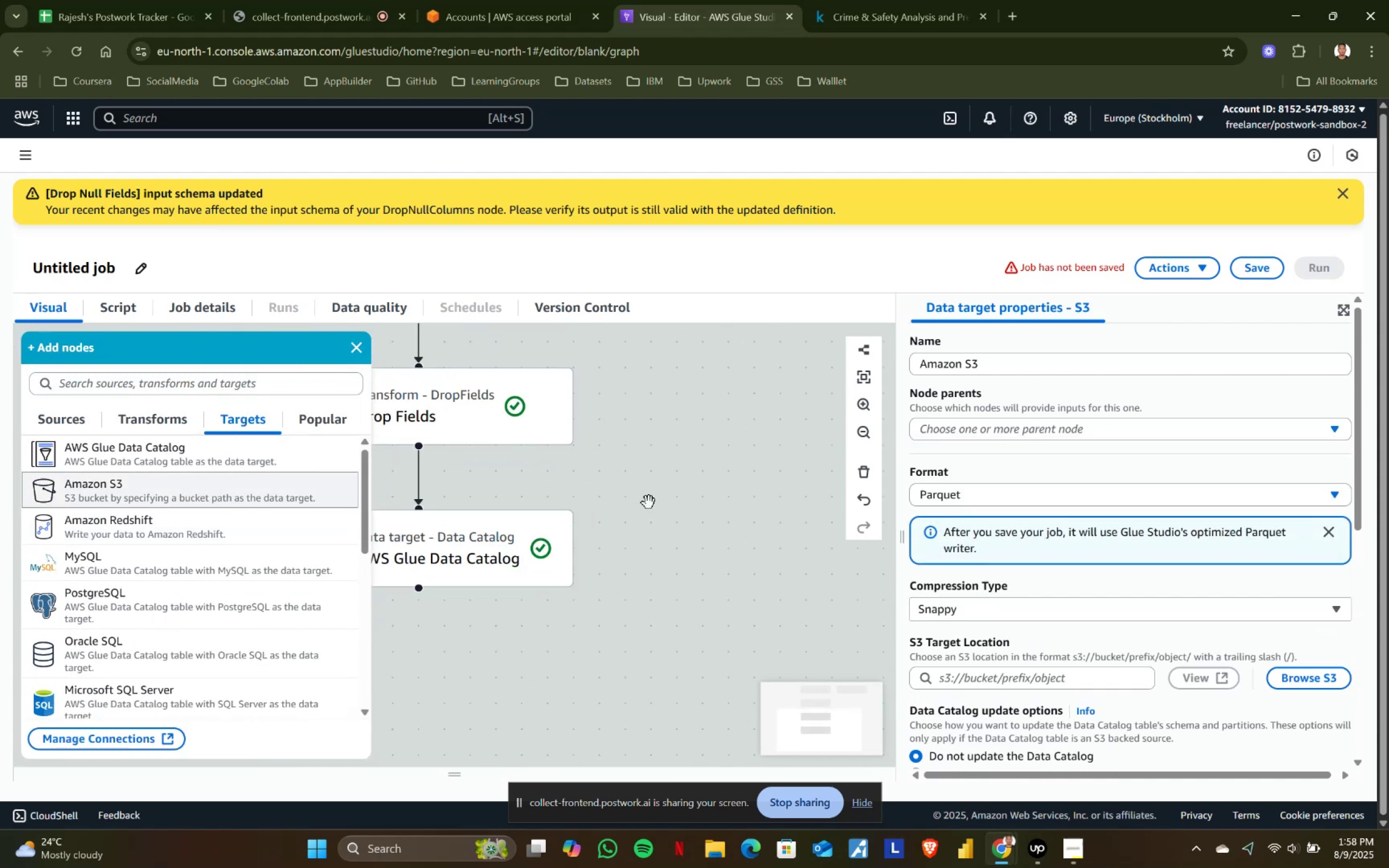 
left_click_drag(start_coordinate=[648, 501], to_coordinate=[616, 764])
 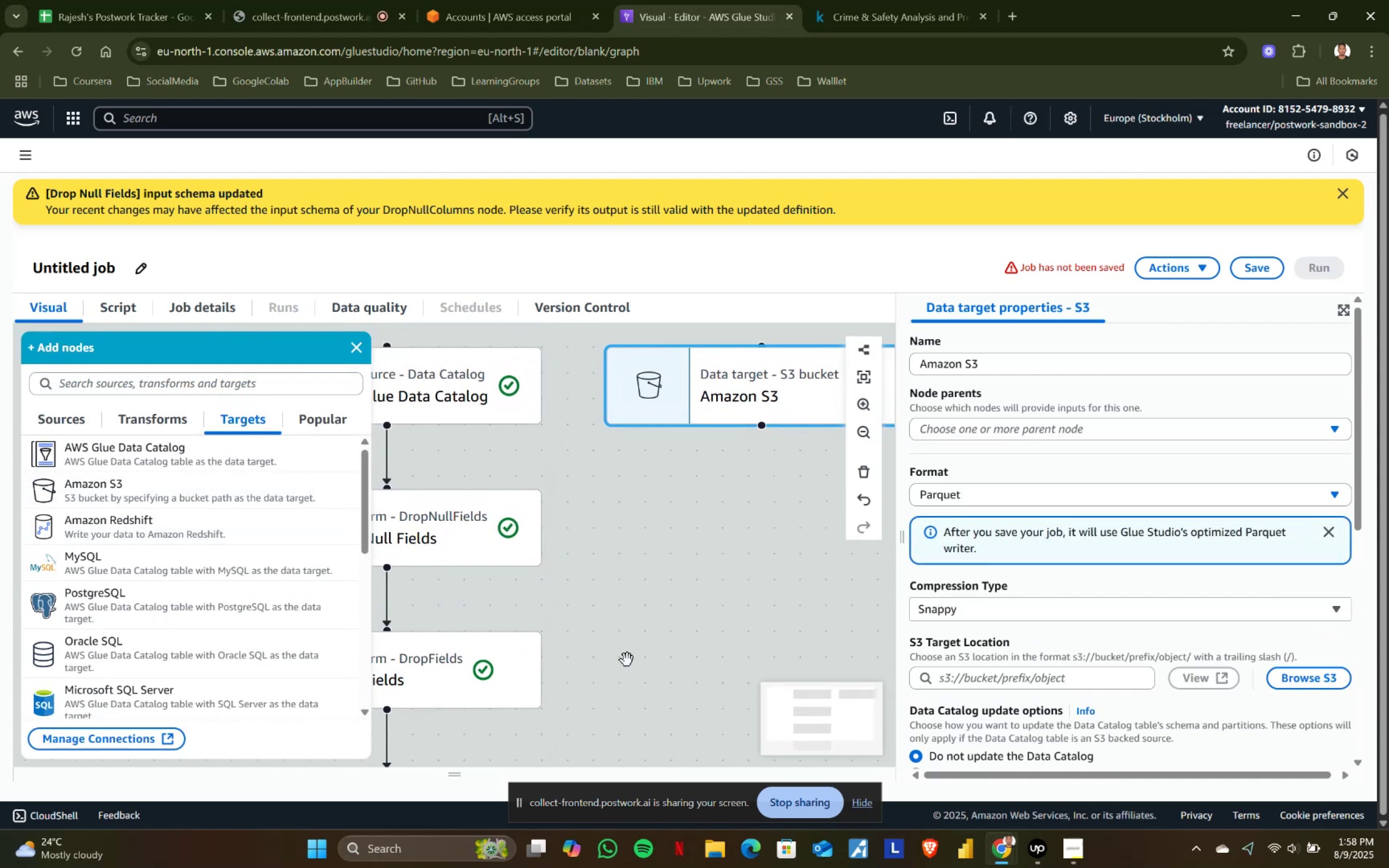 
left_click_drag(start_coordinate=[648, 646], to_coordinate=[529, 601])
 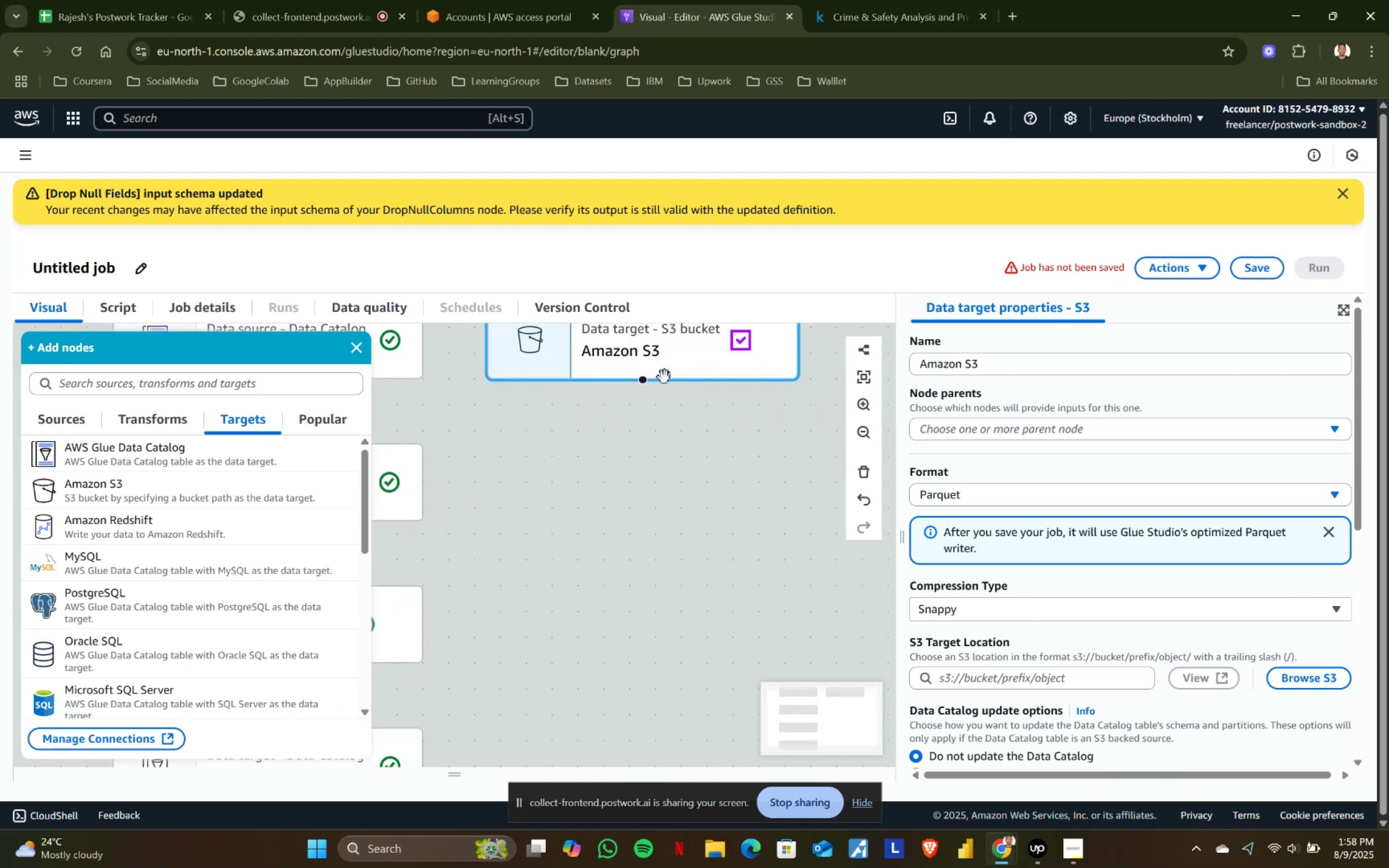 
left_click([670, 359])
 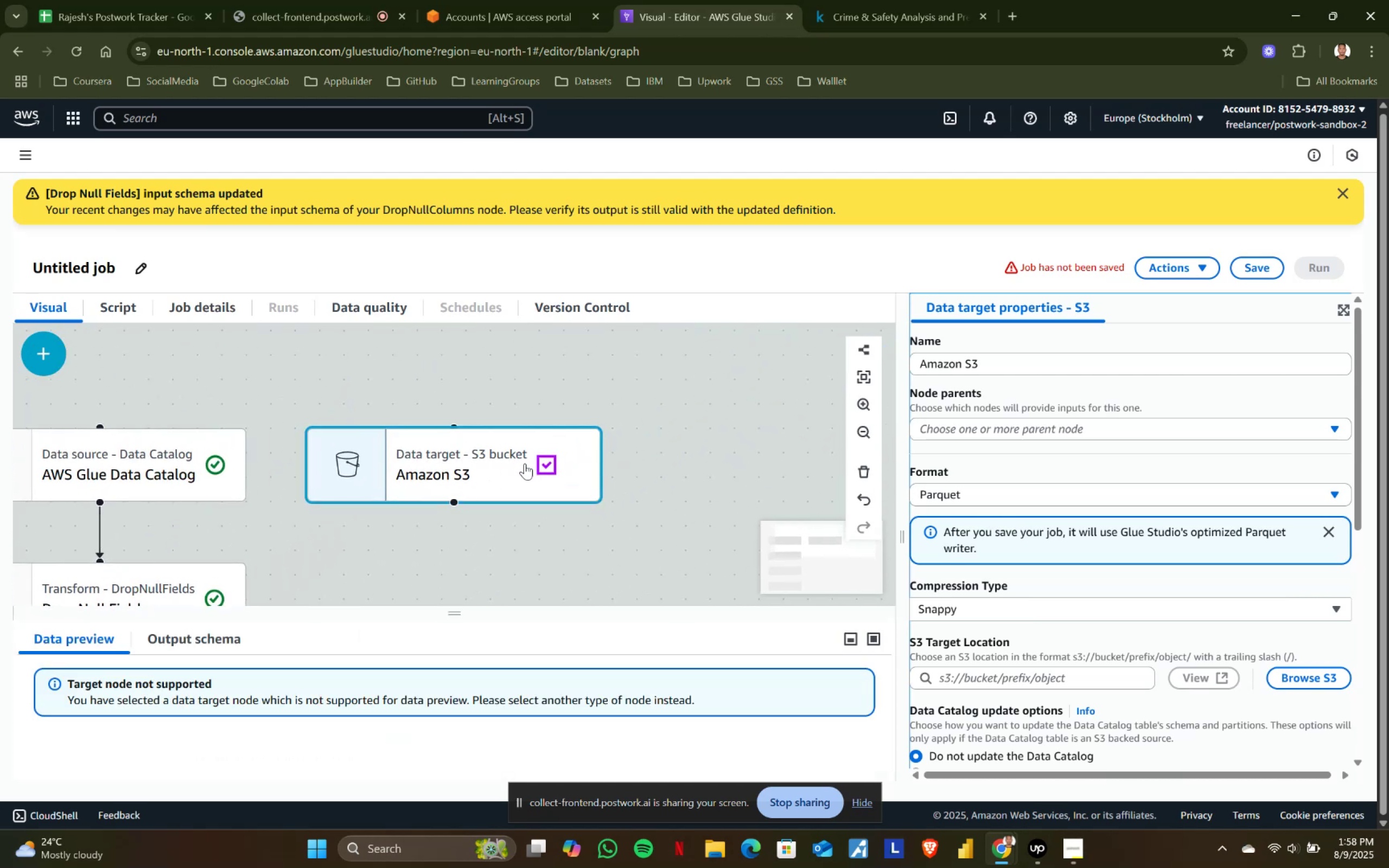 
left_click([865, 469])
 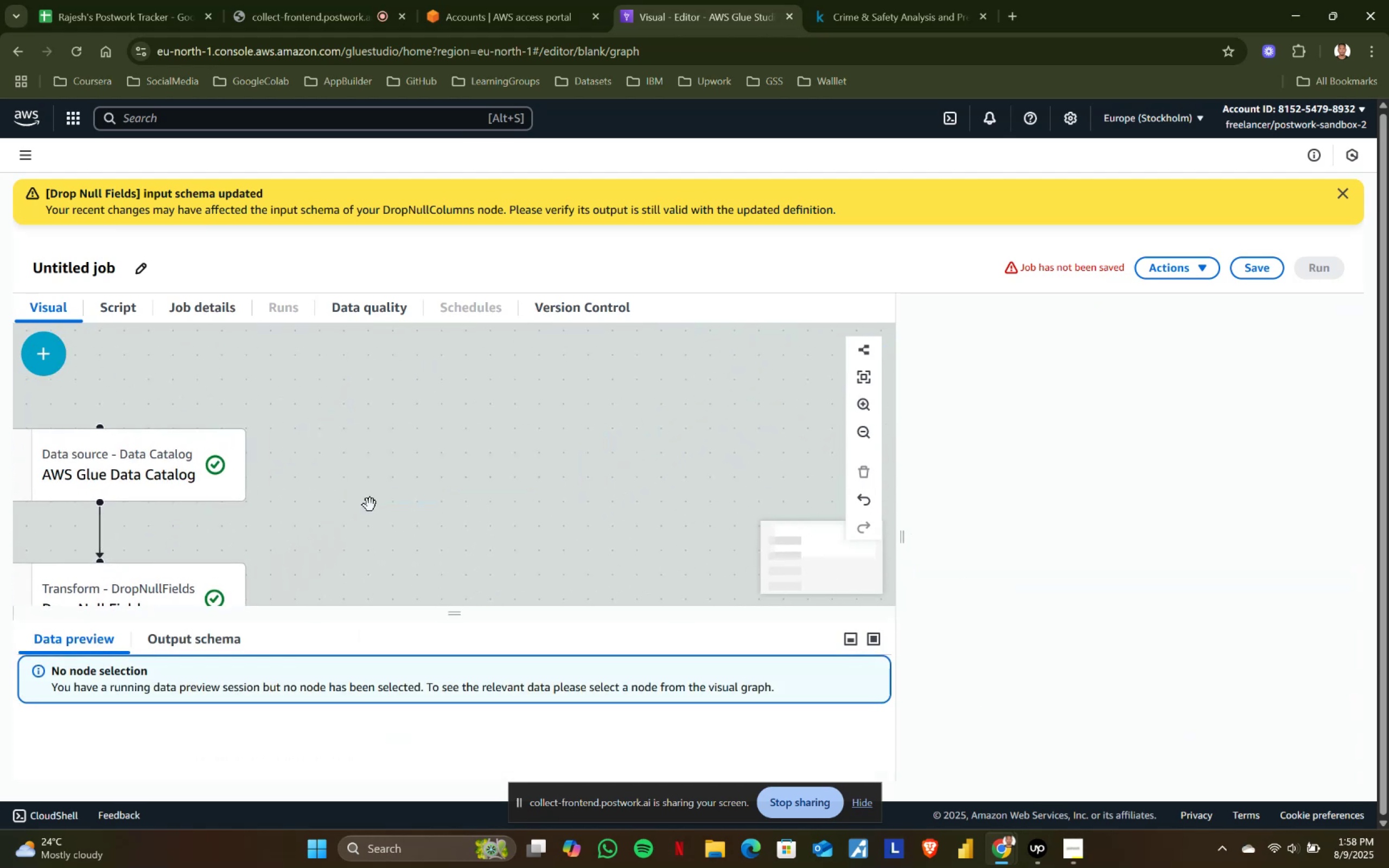 
scroll: coordinate [289, 575], scroll_direction: down, amount: 5.0
 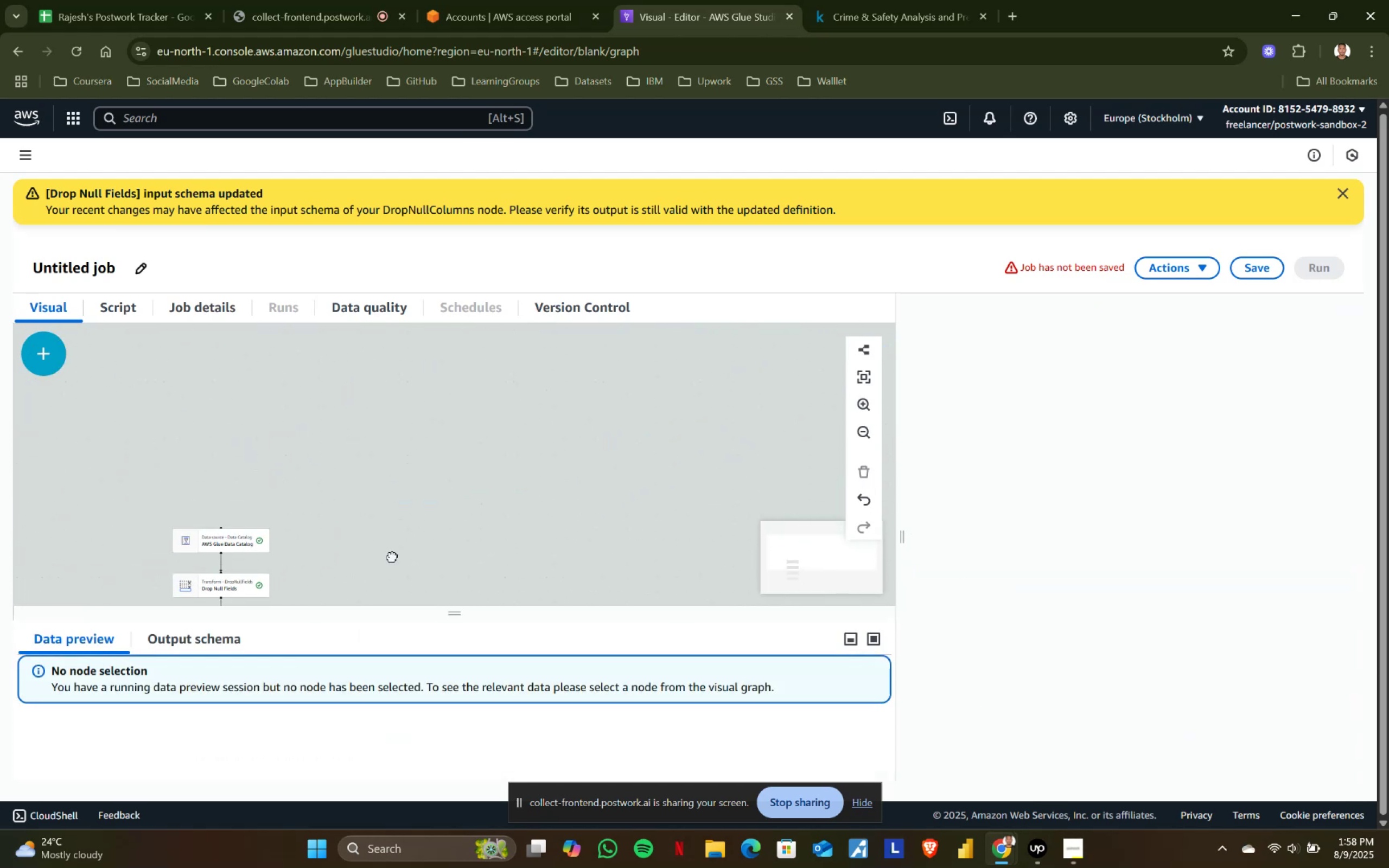 
scroll: coordinate [392, 557], scroll_direction: up, amount: 3.0
 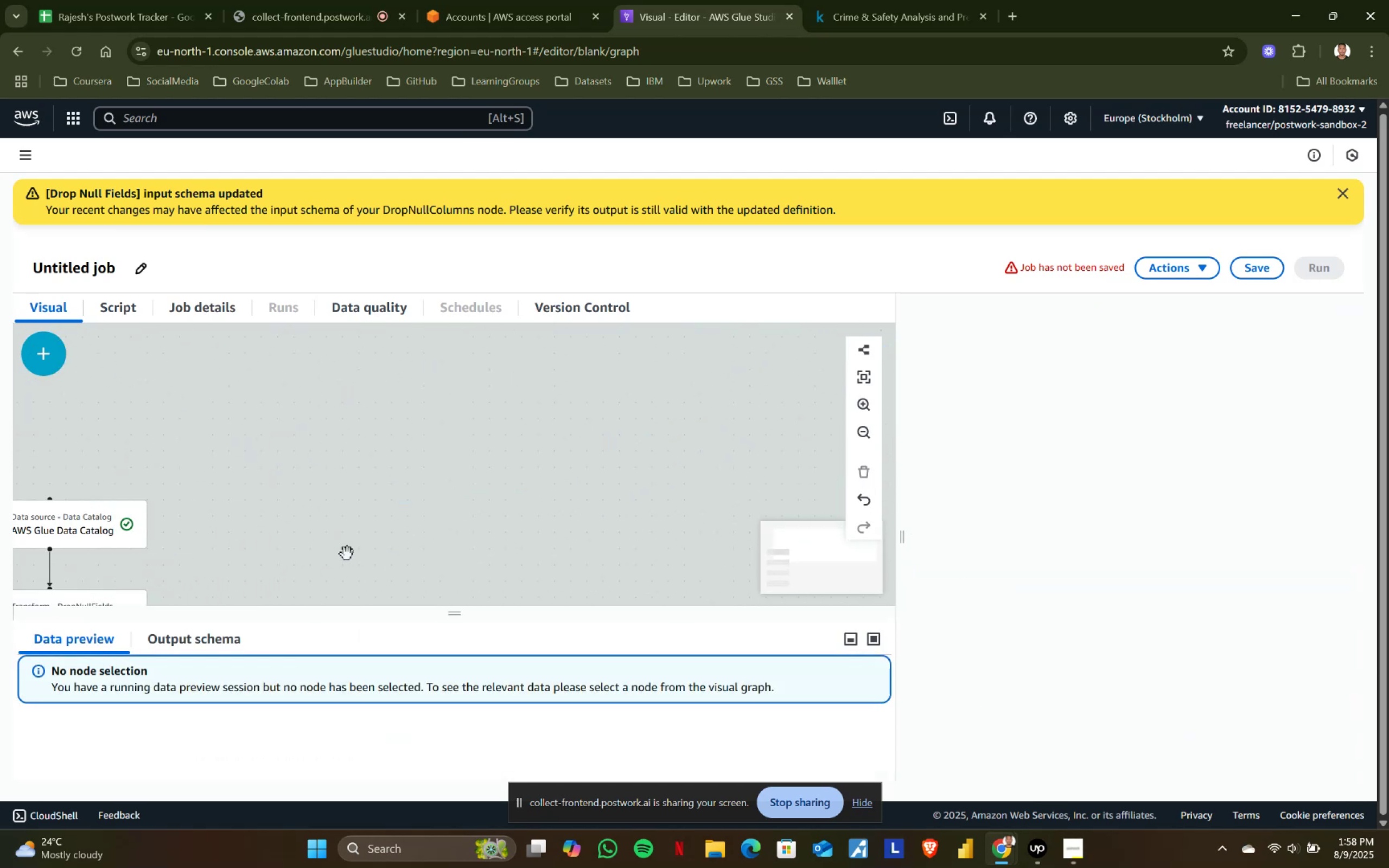 
left_click_drag(start_coordinate=[298, 542], to_coordinate=[657, 316])
 